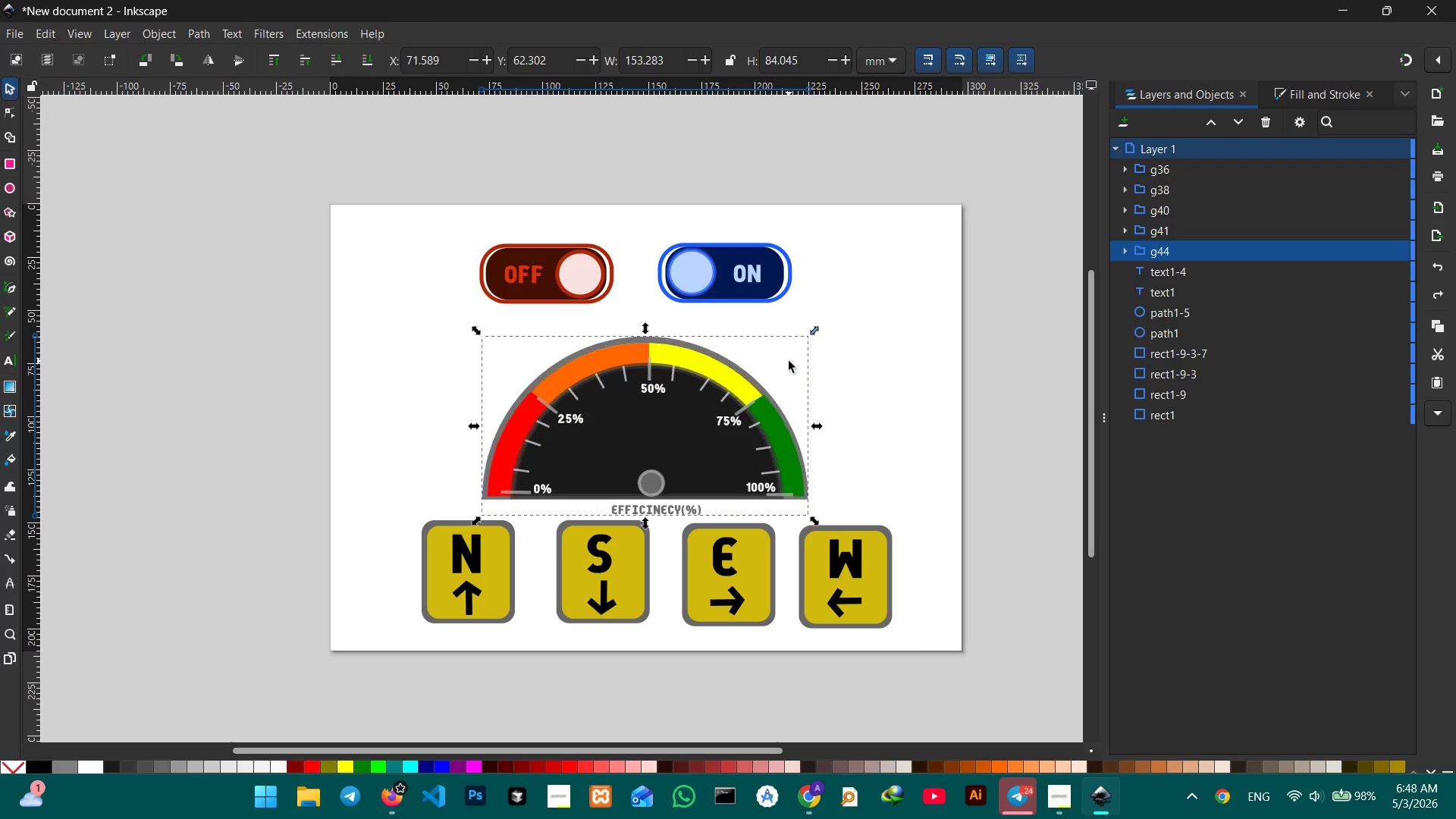 
hold_key(key=ShiftLeft, duration=0.83)
 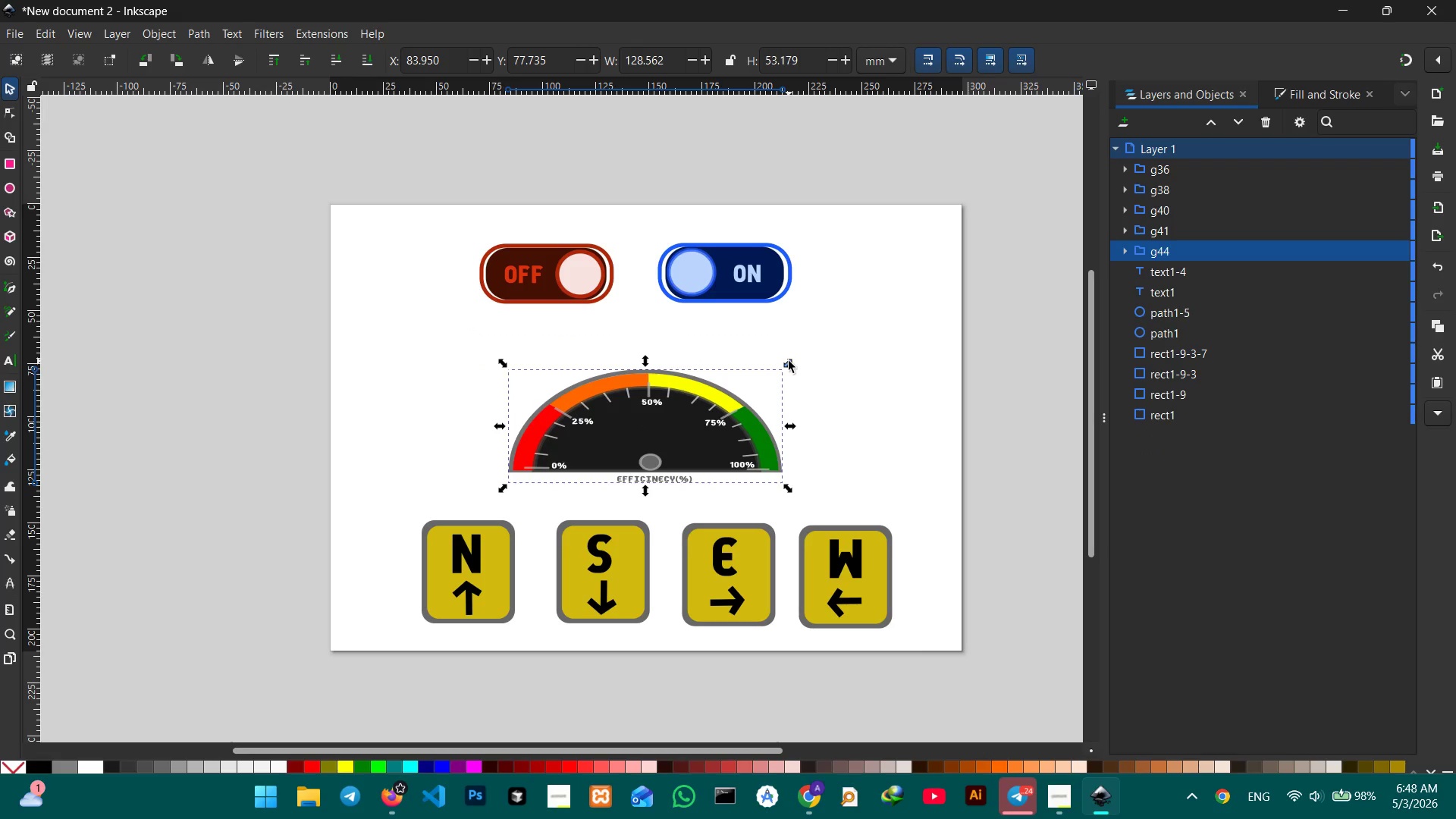 
key(Control+Z)
 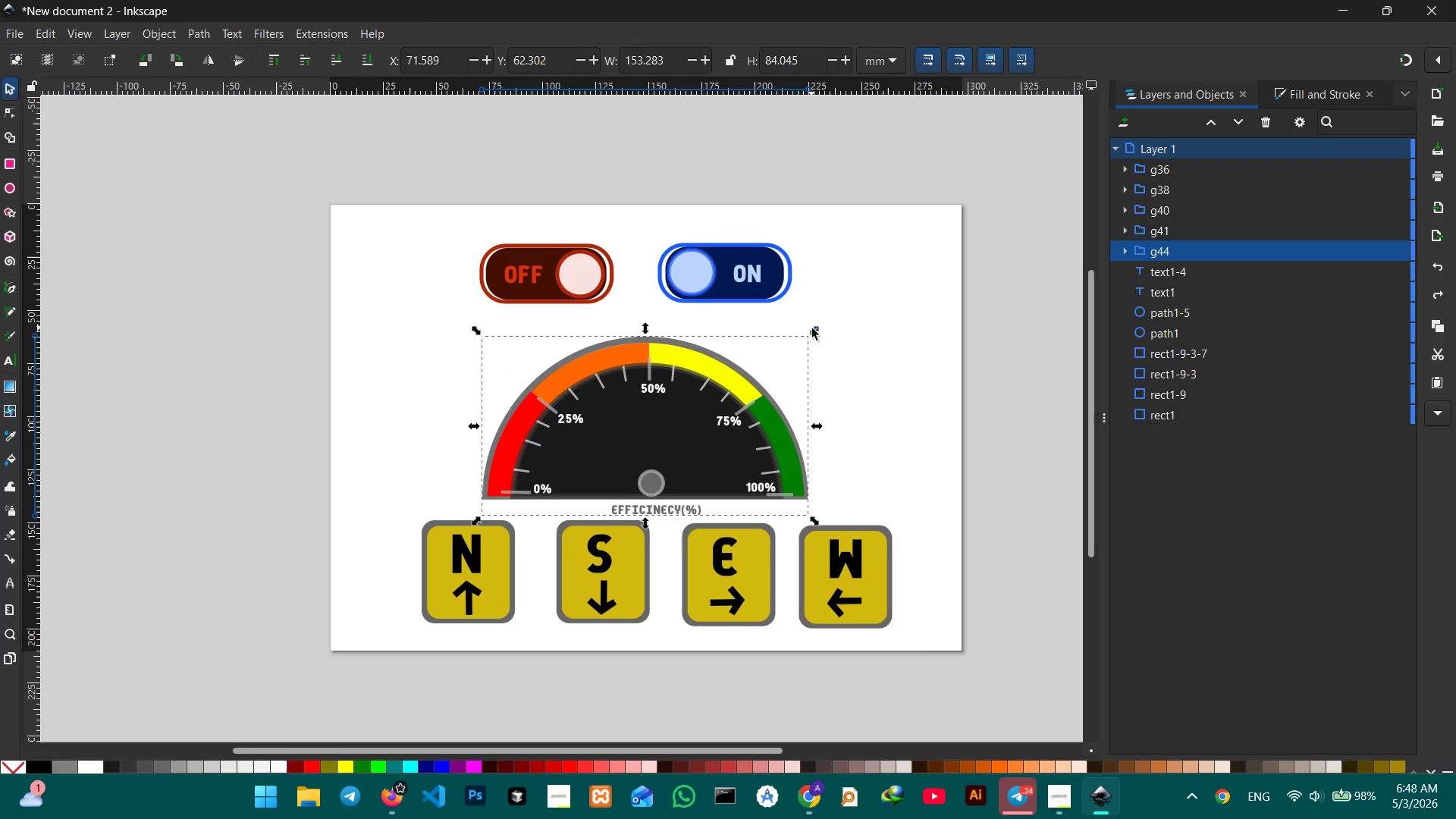 
left_click_drag(start_coordinate=[812, 328], to_coordinate=[754, 366])
 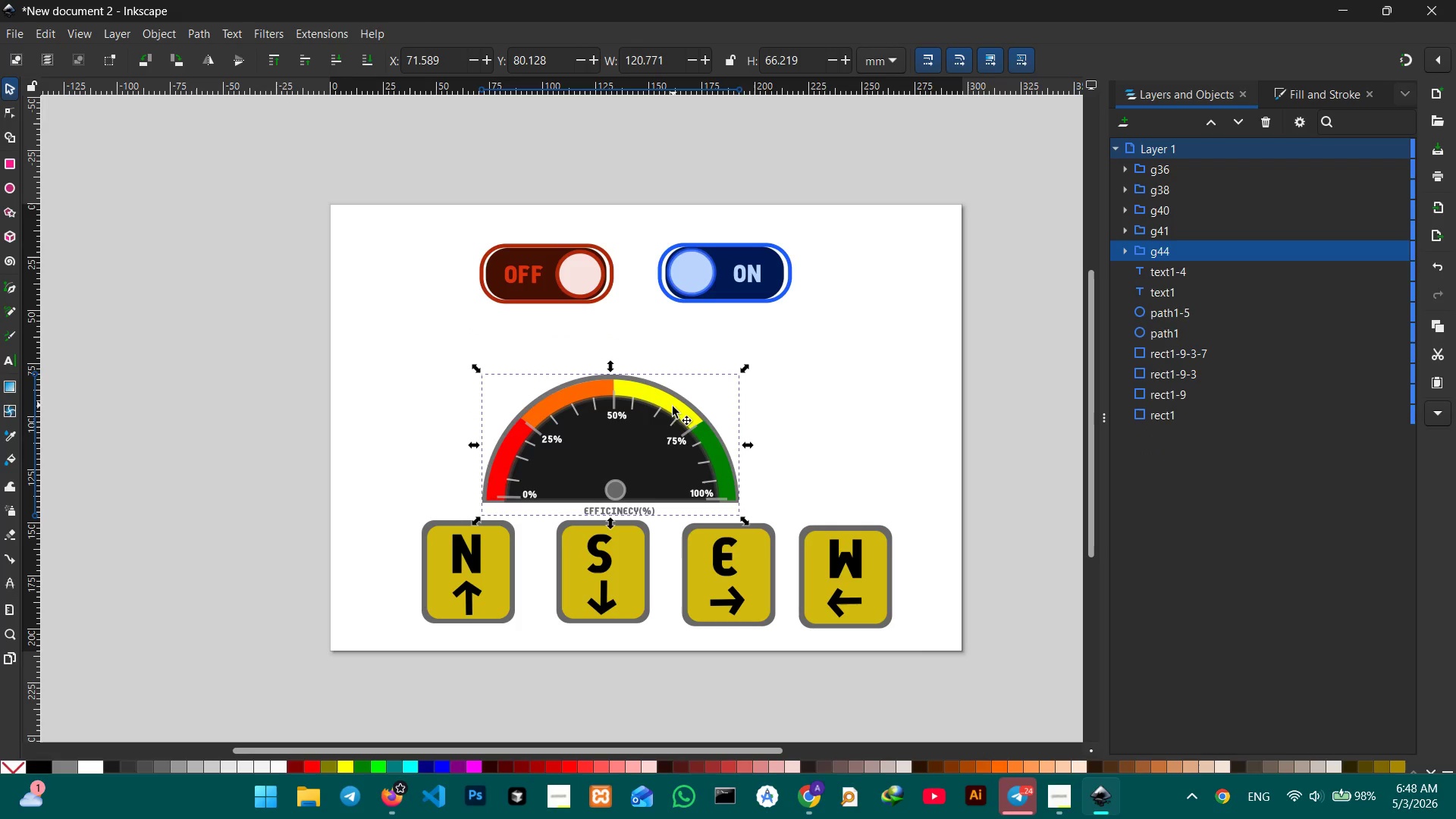 
left_click_drag(start_coordinate=[673, 413], to_coordinate=[705, 384])
 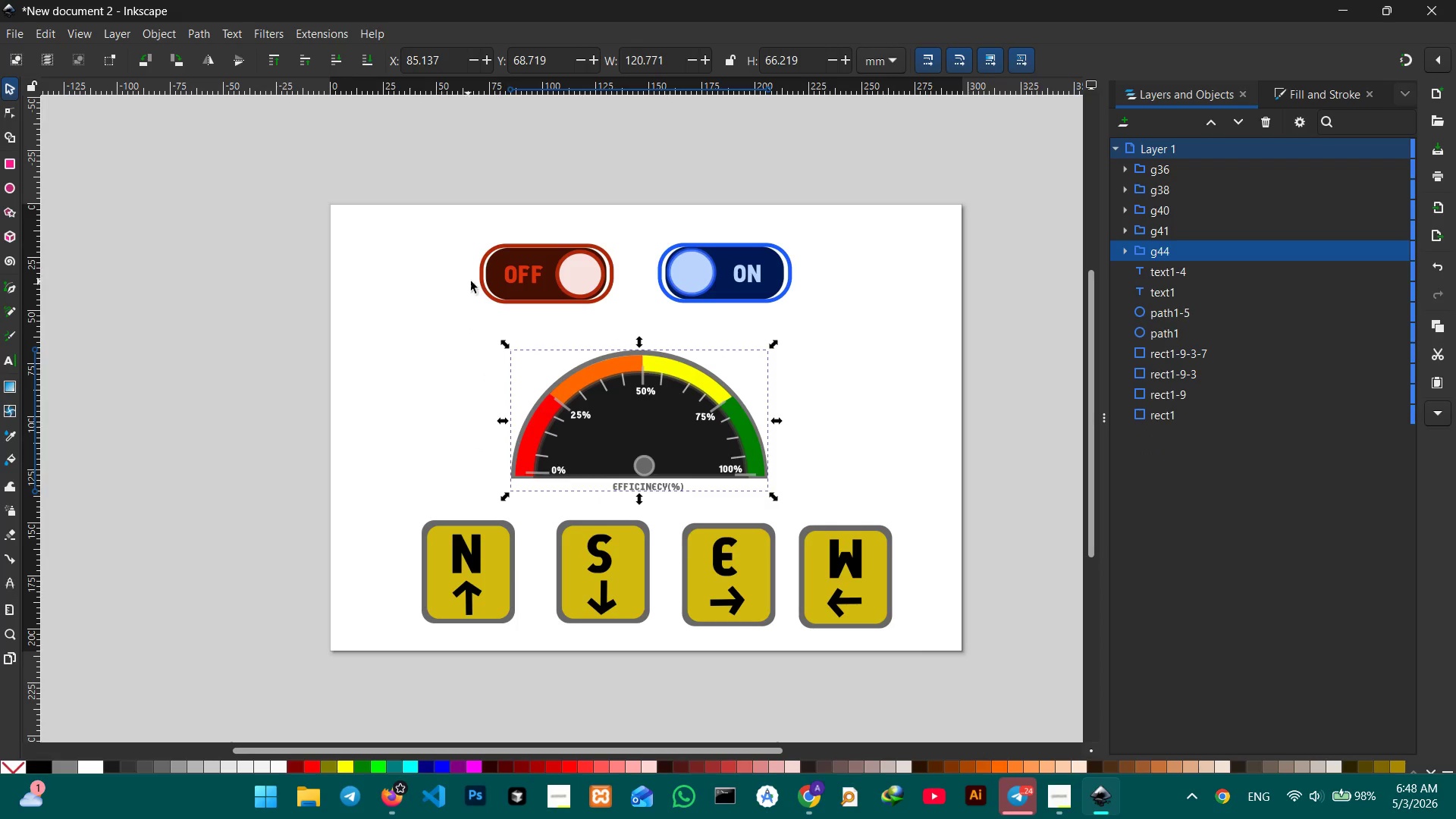 
left_click_drag(start_coordinate=[457, 228], to_coordinate=[626, 318])
 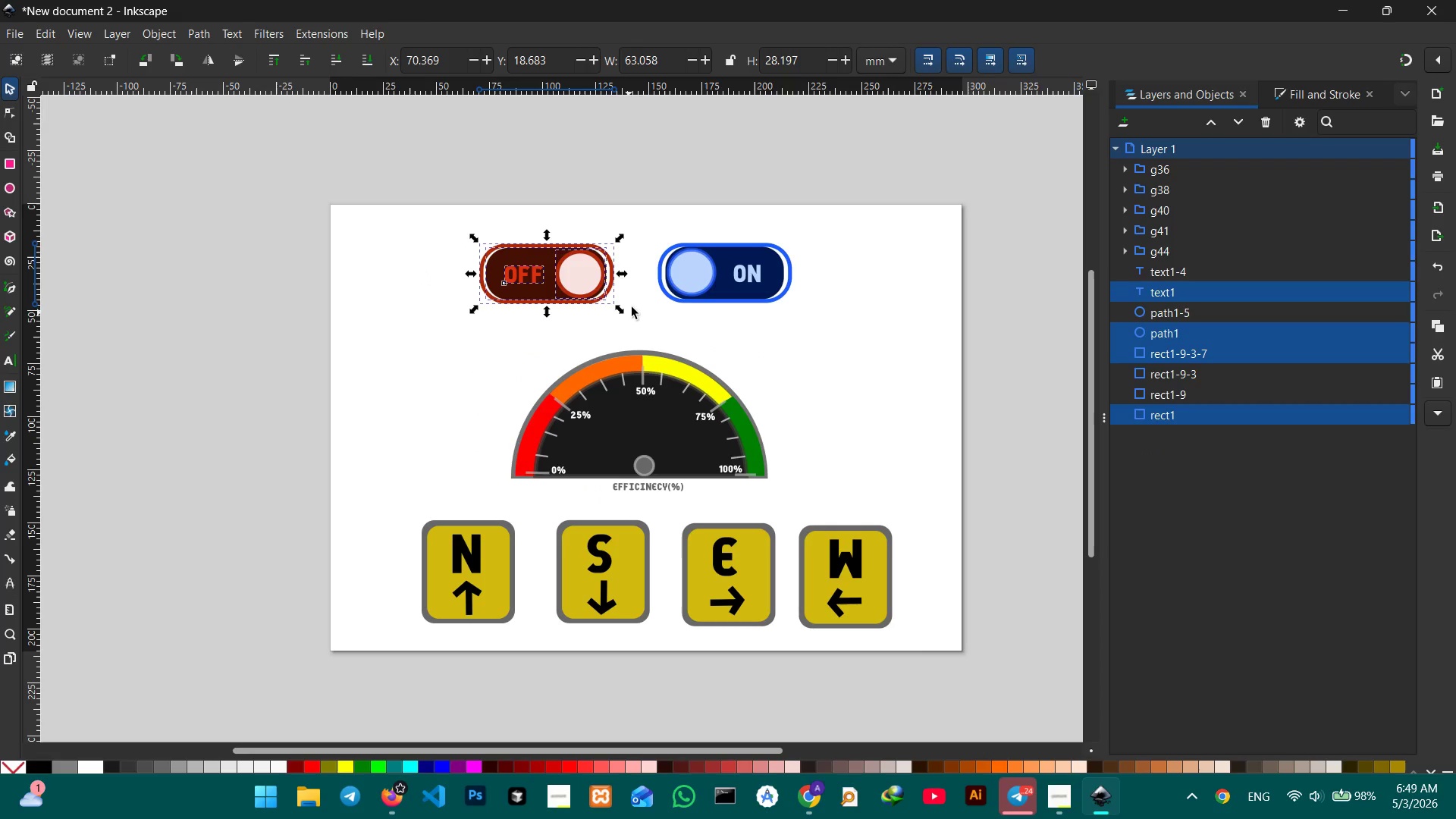 
key(Control+G)
 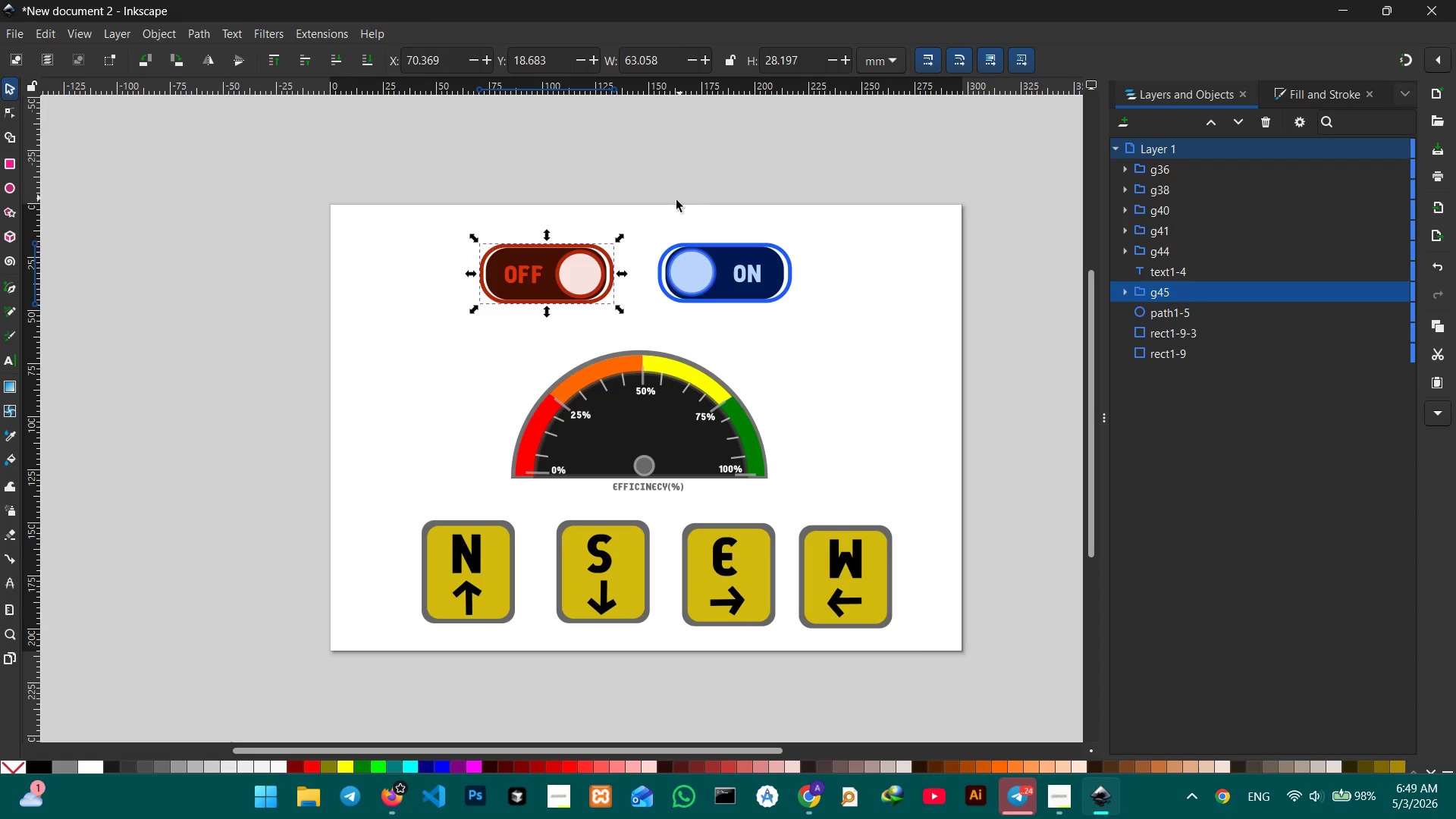 
left_click([665, 217])
 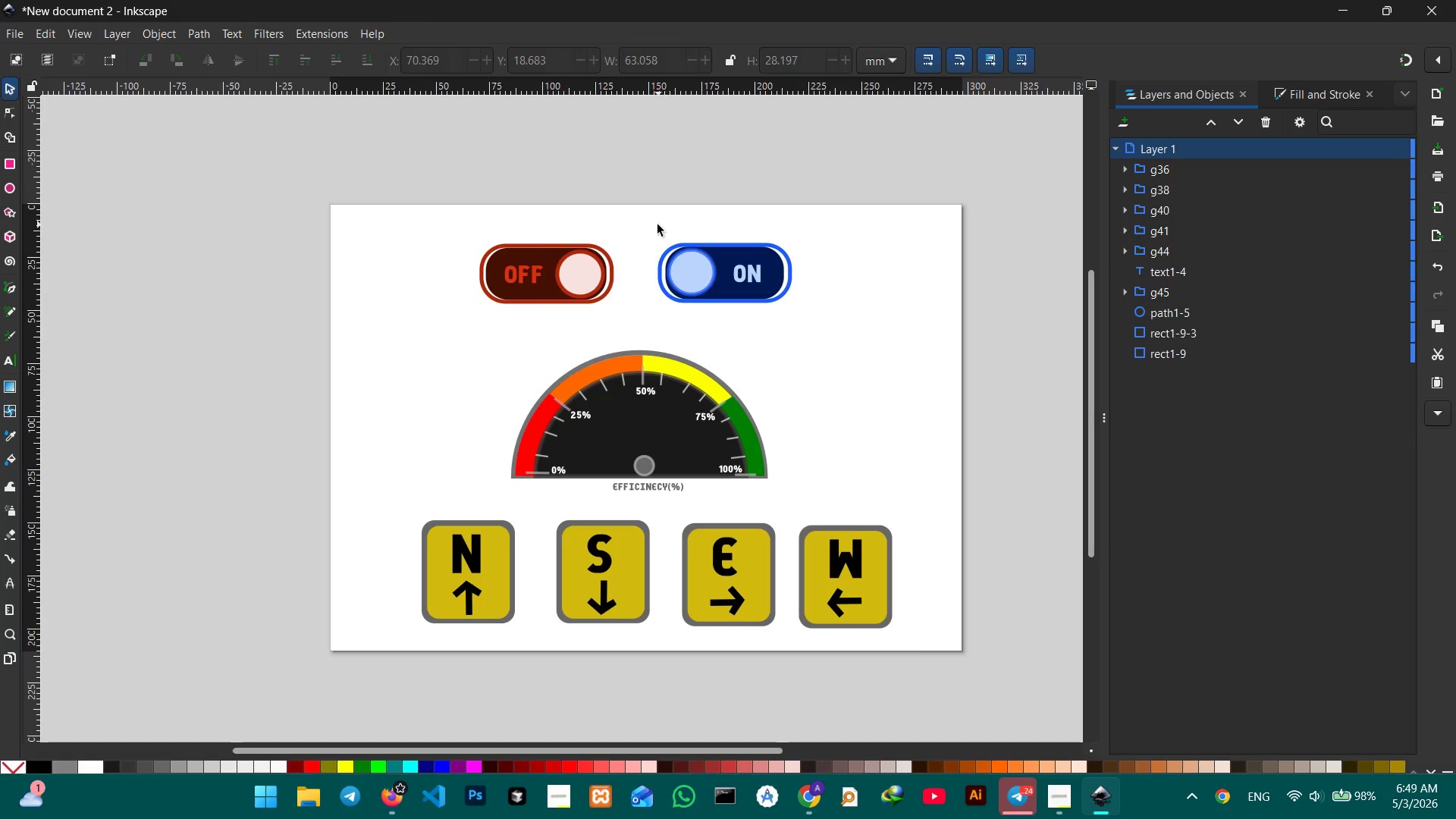 
left_click_drag(start_coordinate=[657, 224], to_coordinate=[836, 338])
 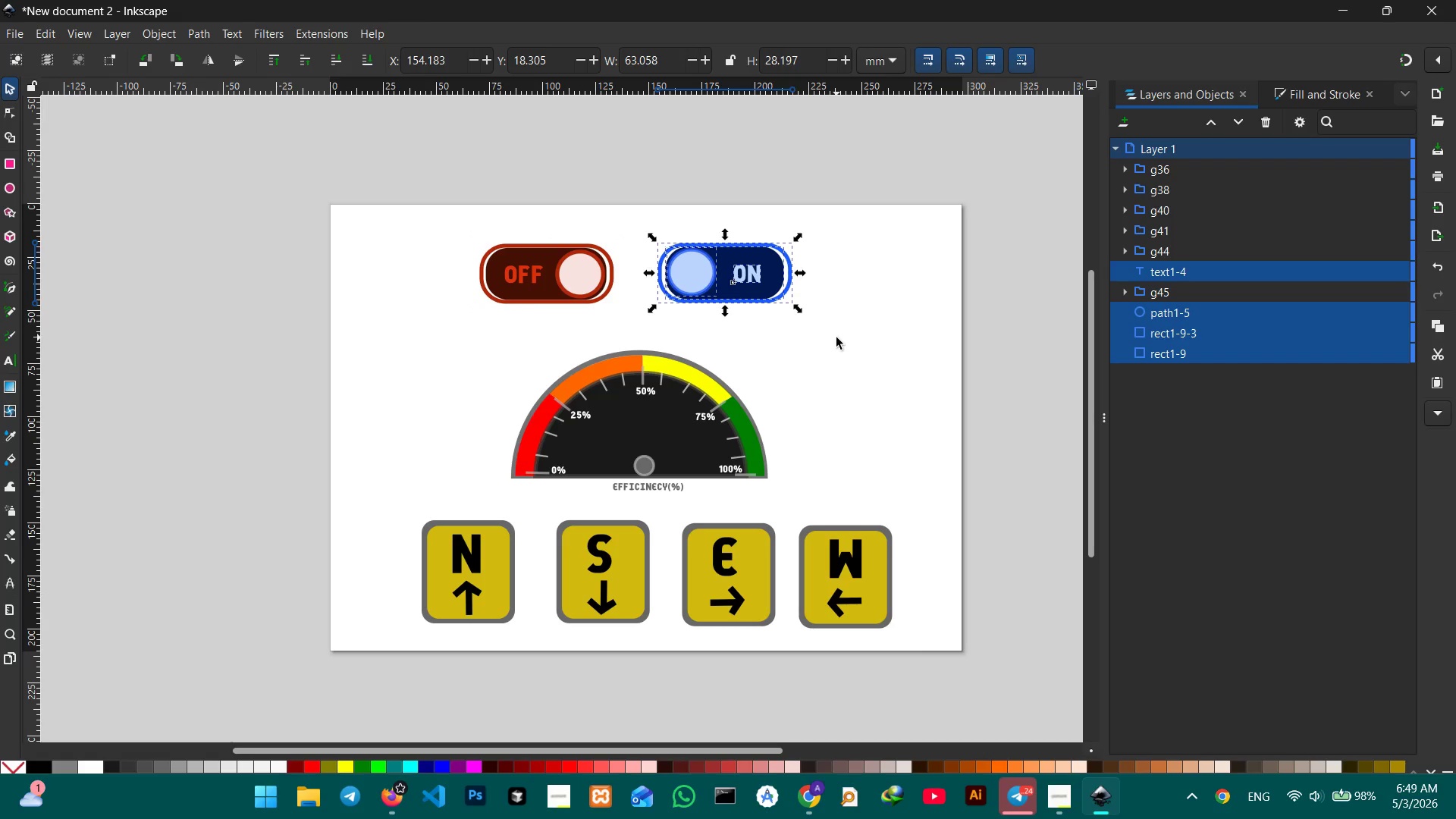 
key(Control+G)
 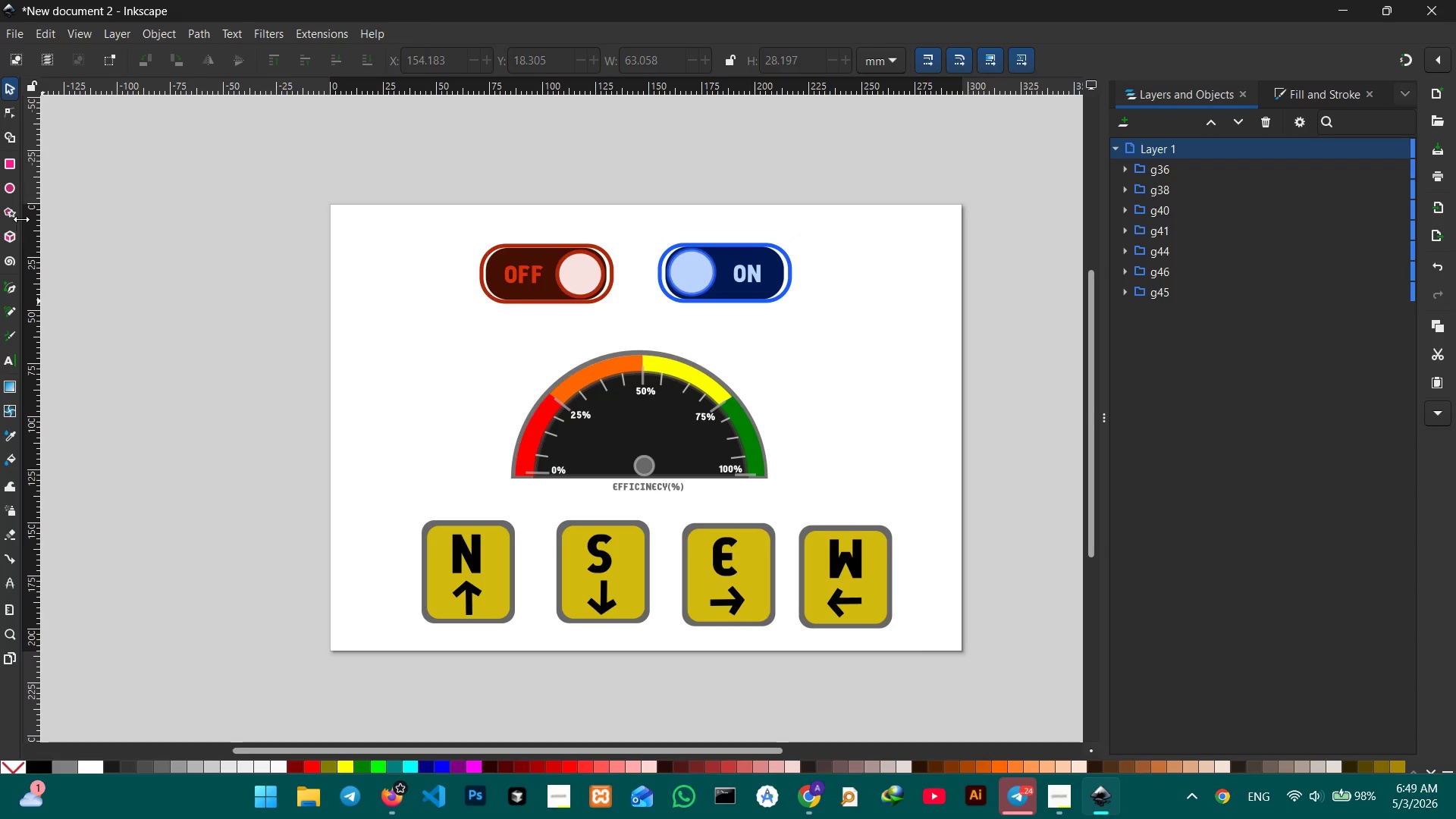 
left_click([15, 165])
 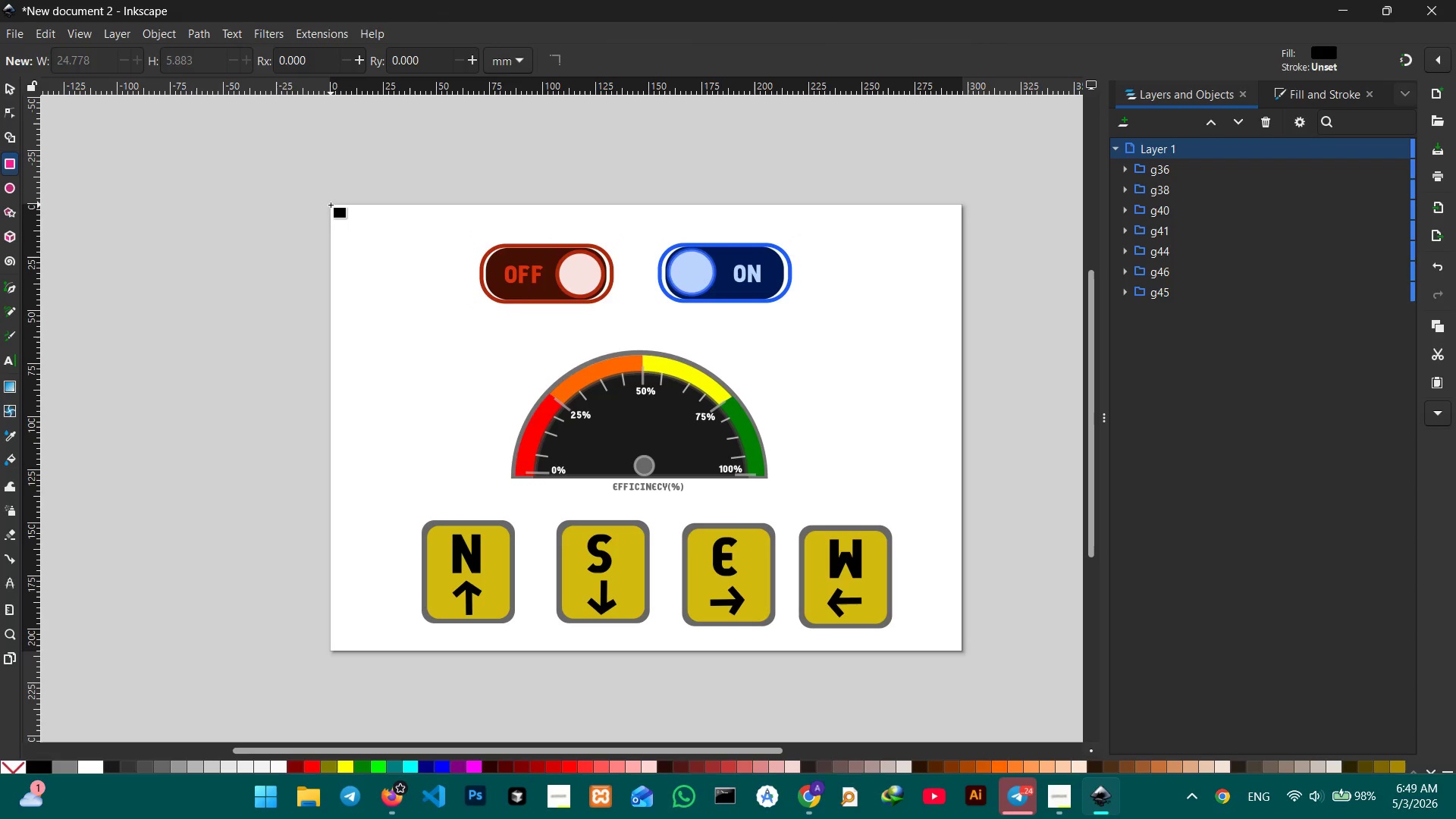 
left_click_drag(start_coordinate=[330, 203], to_coordinate=[966, 653])
 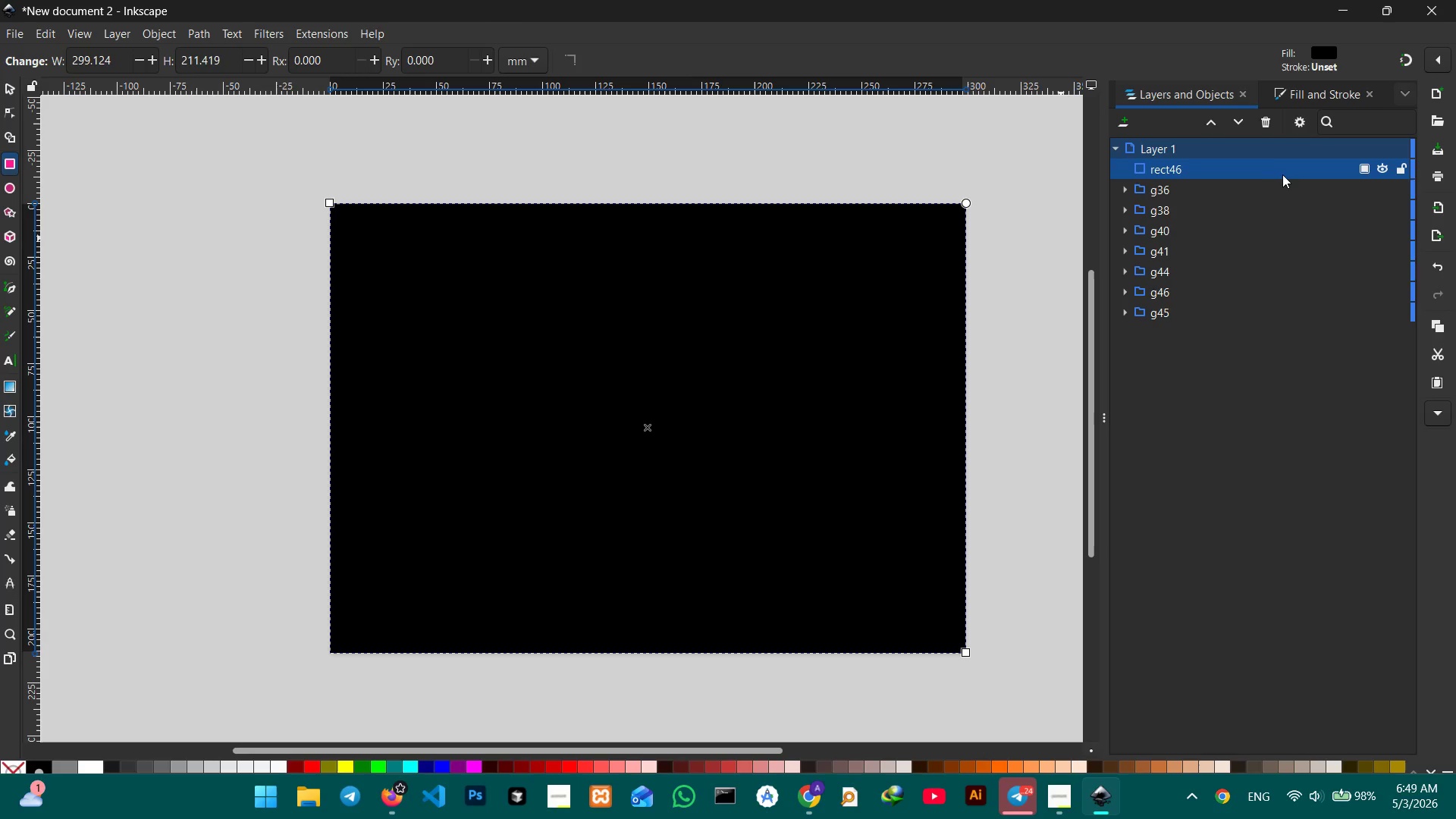 
left_click_drag(start_coordinate=[1272, 164], to_coordinate=[1293, 312])
 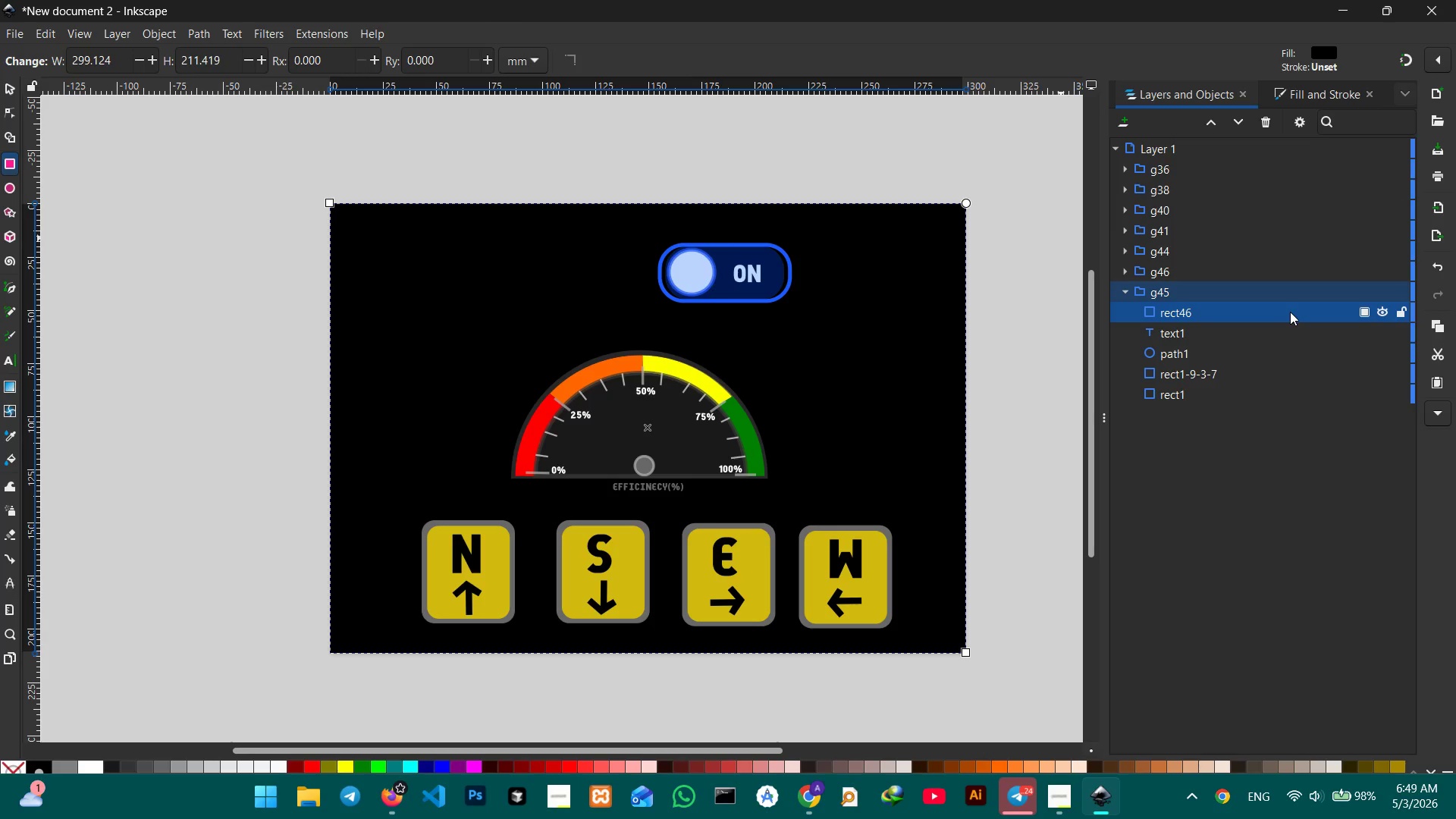 
left_click_drag(start_coordinate=[1290, 312], to_coordinate=[1290, 414])
 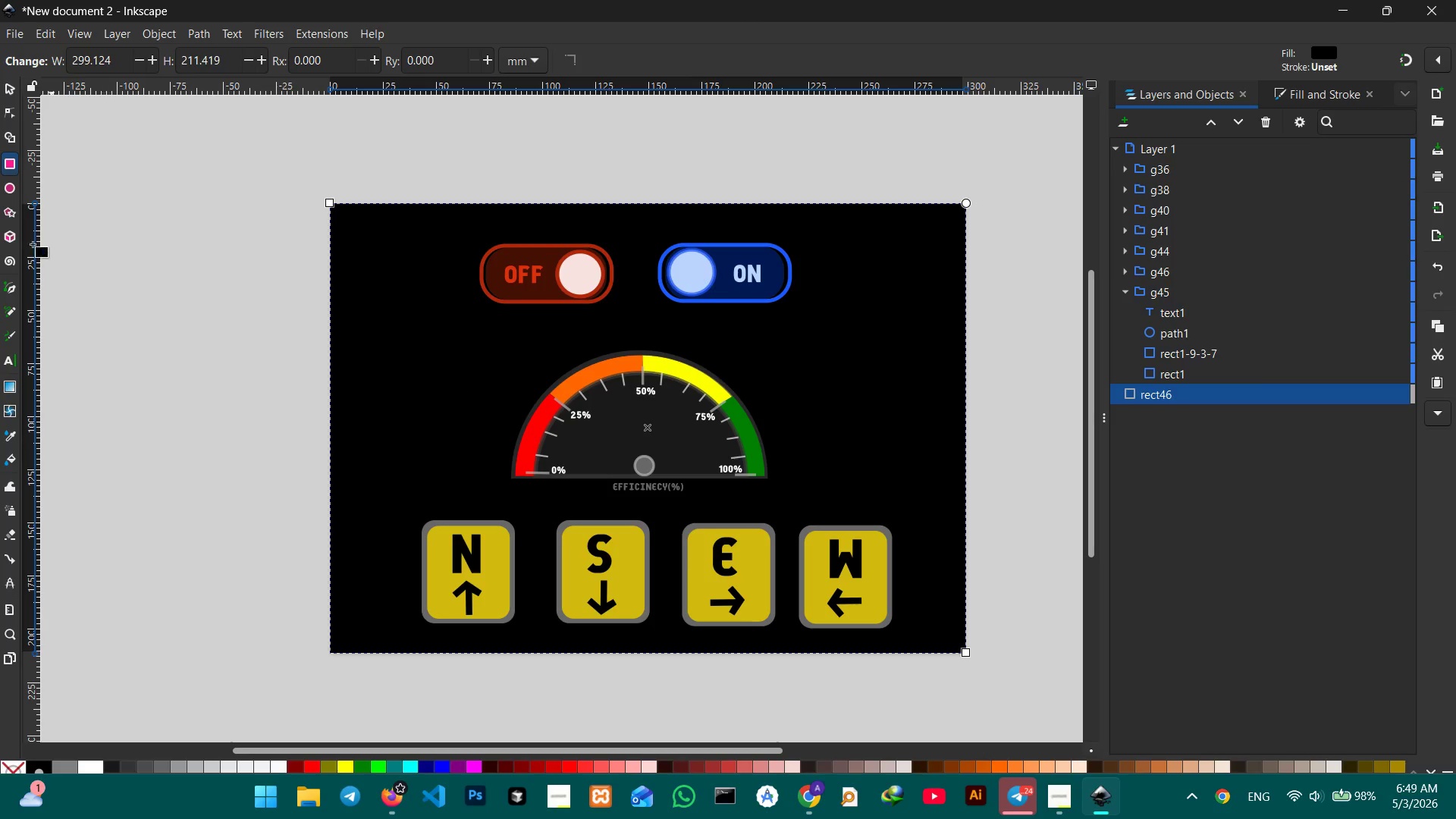 
left_click([7, 92])
 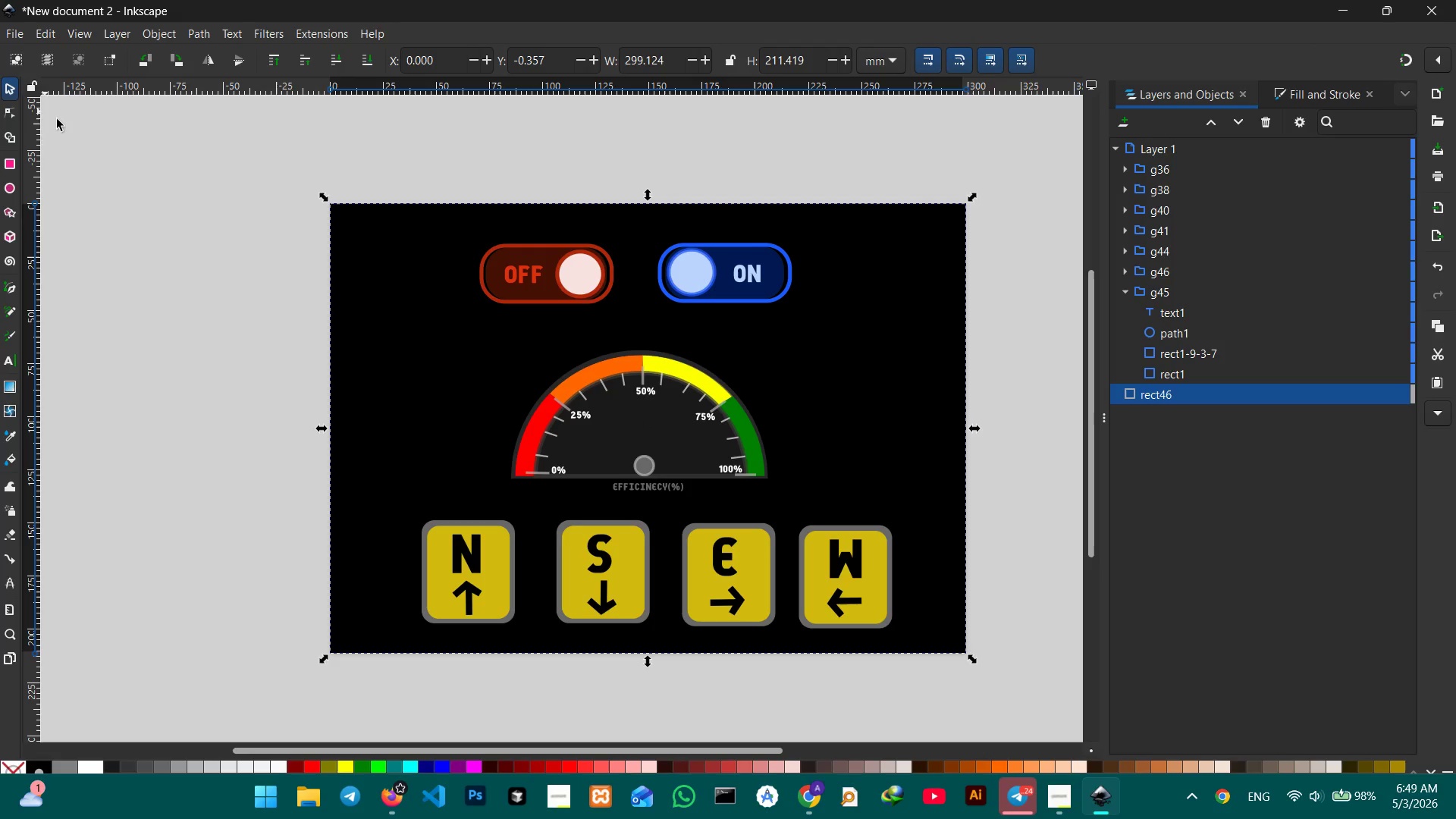 
double_click([124, 162])
 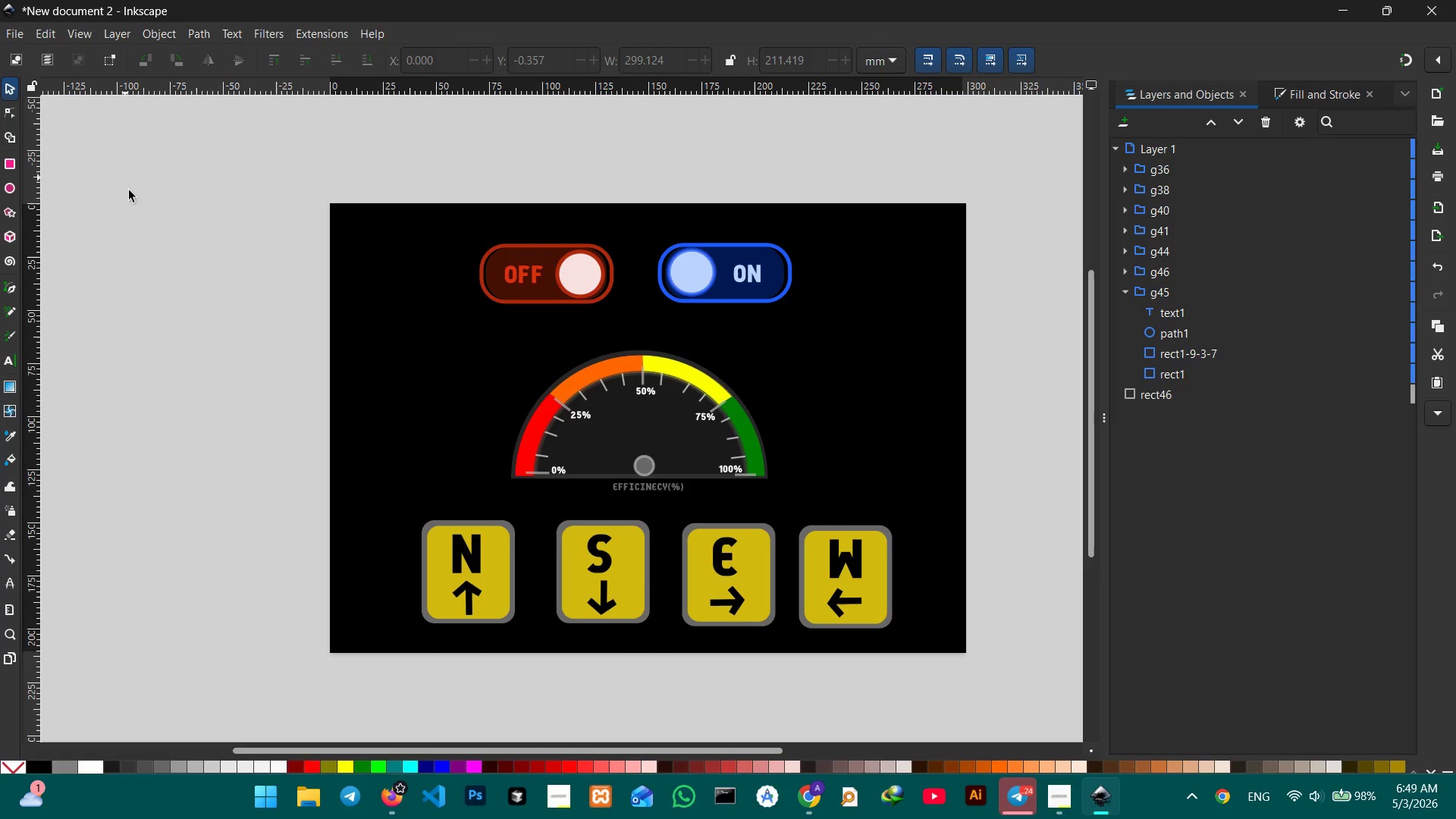 
left_click([354, 288])
 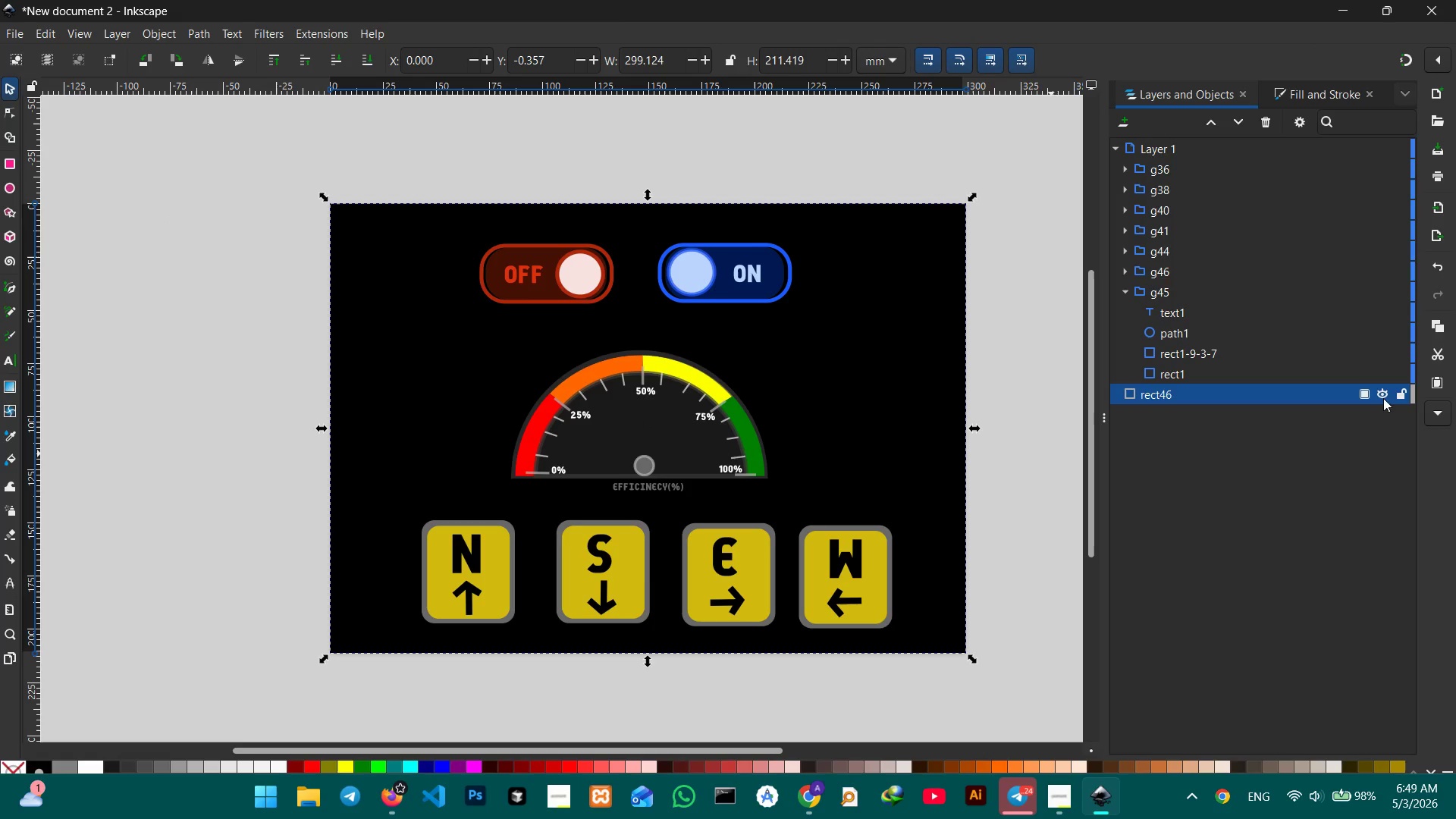 
left_click([1403, 394])
 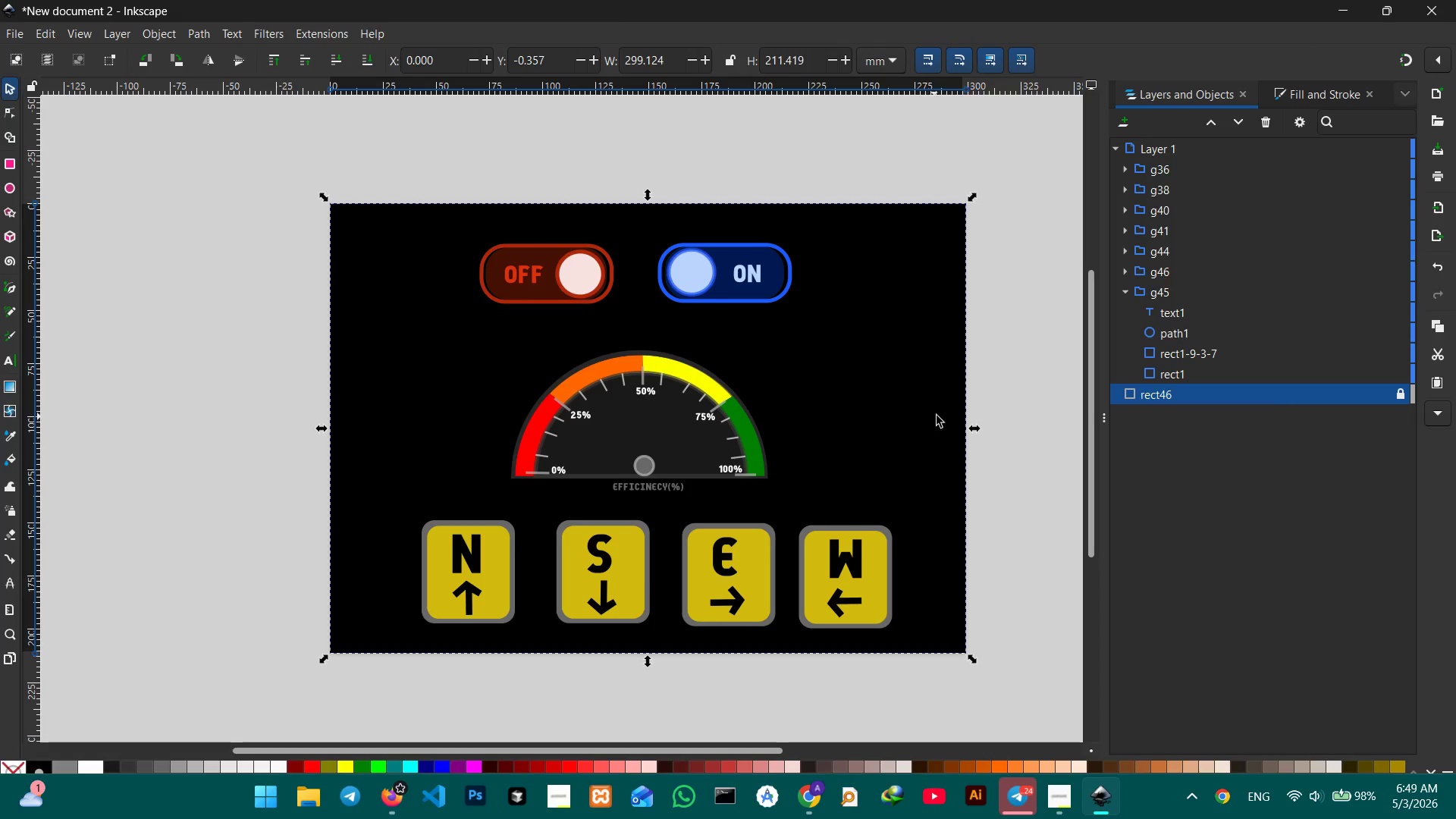 
left_click([1012, 414])
 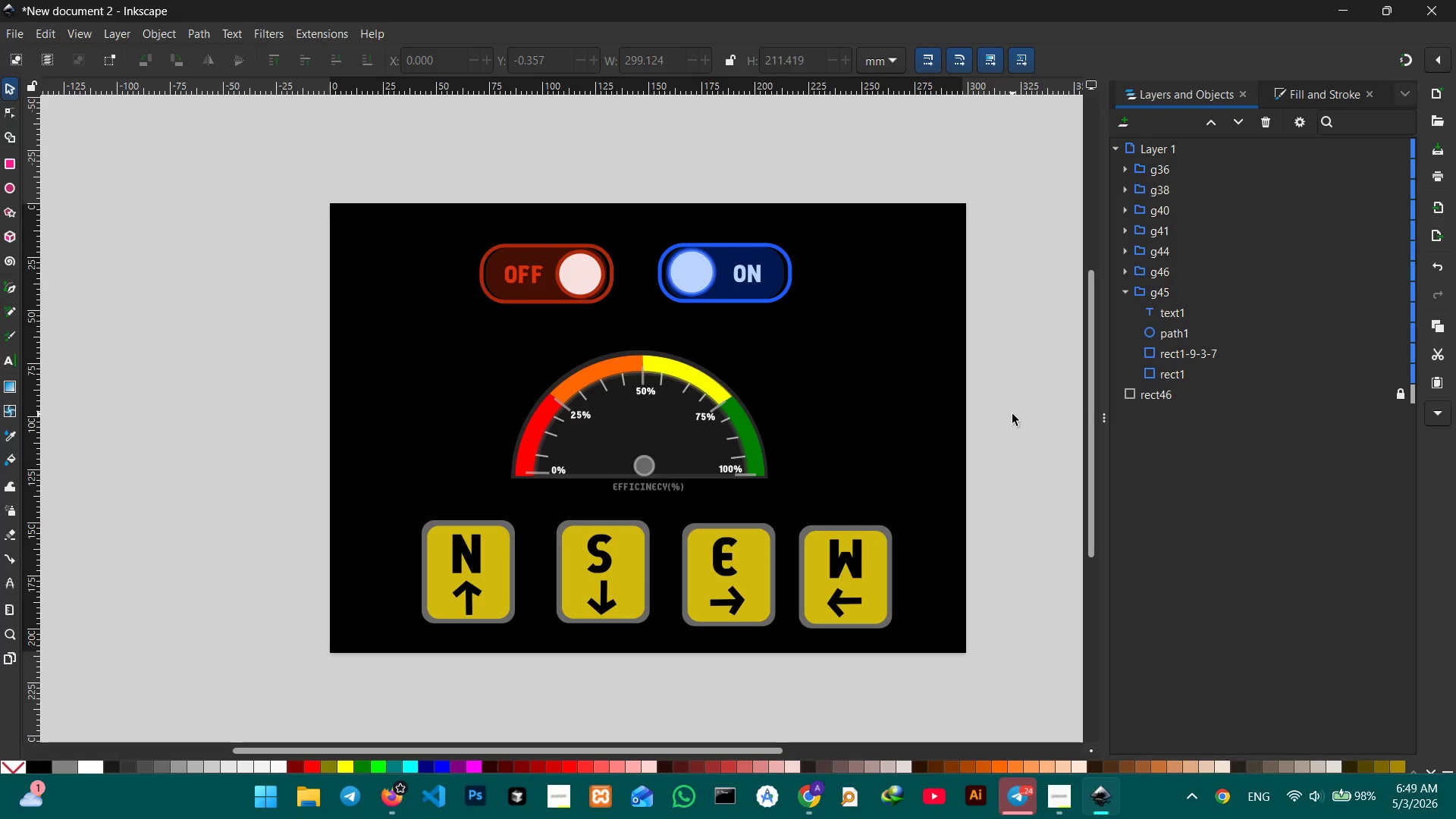 
left_click([895, 397])
 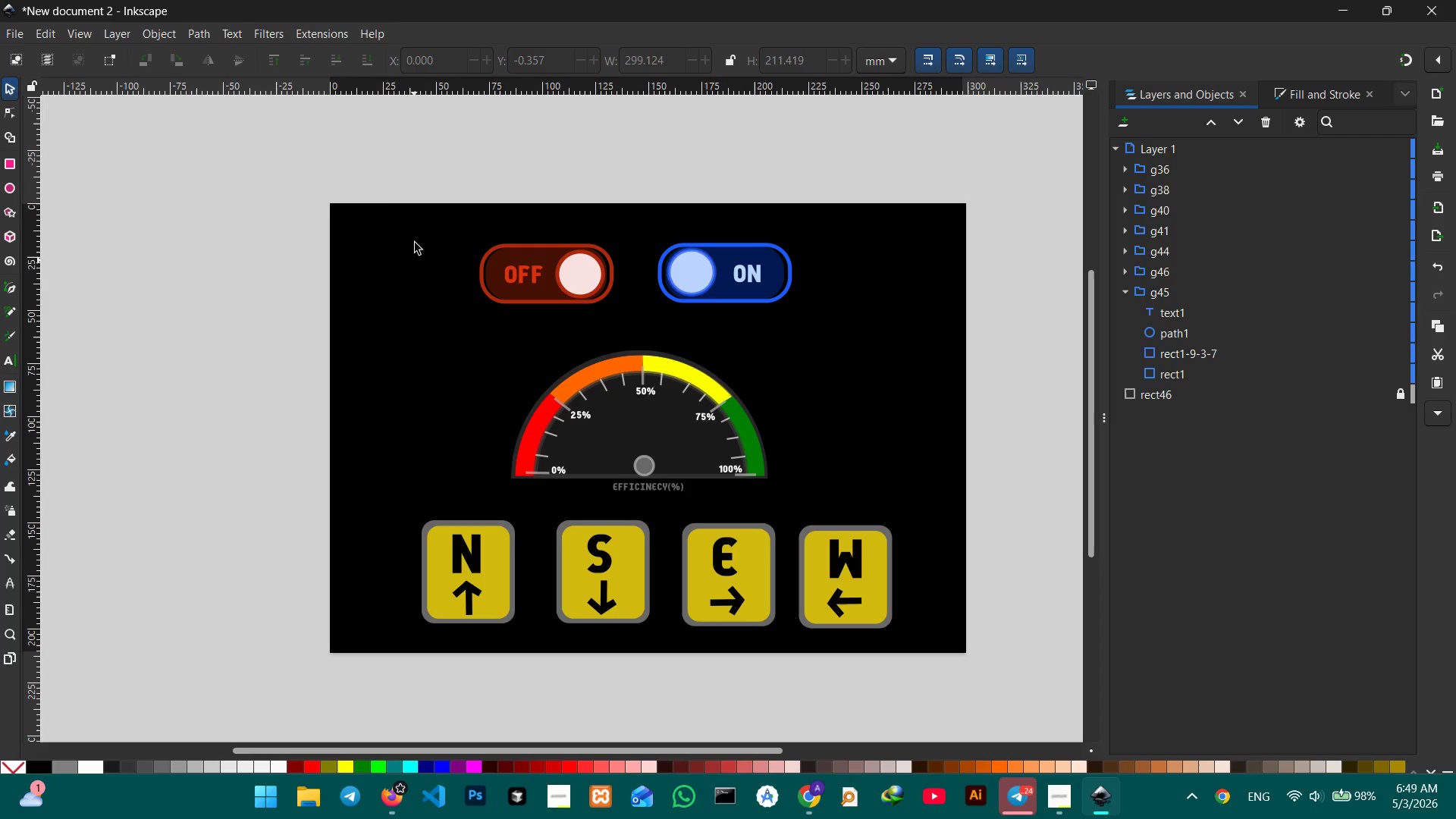 
wait(5.02)
 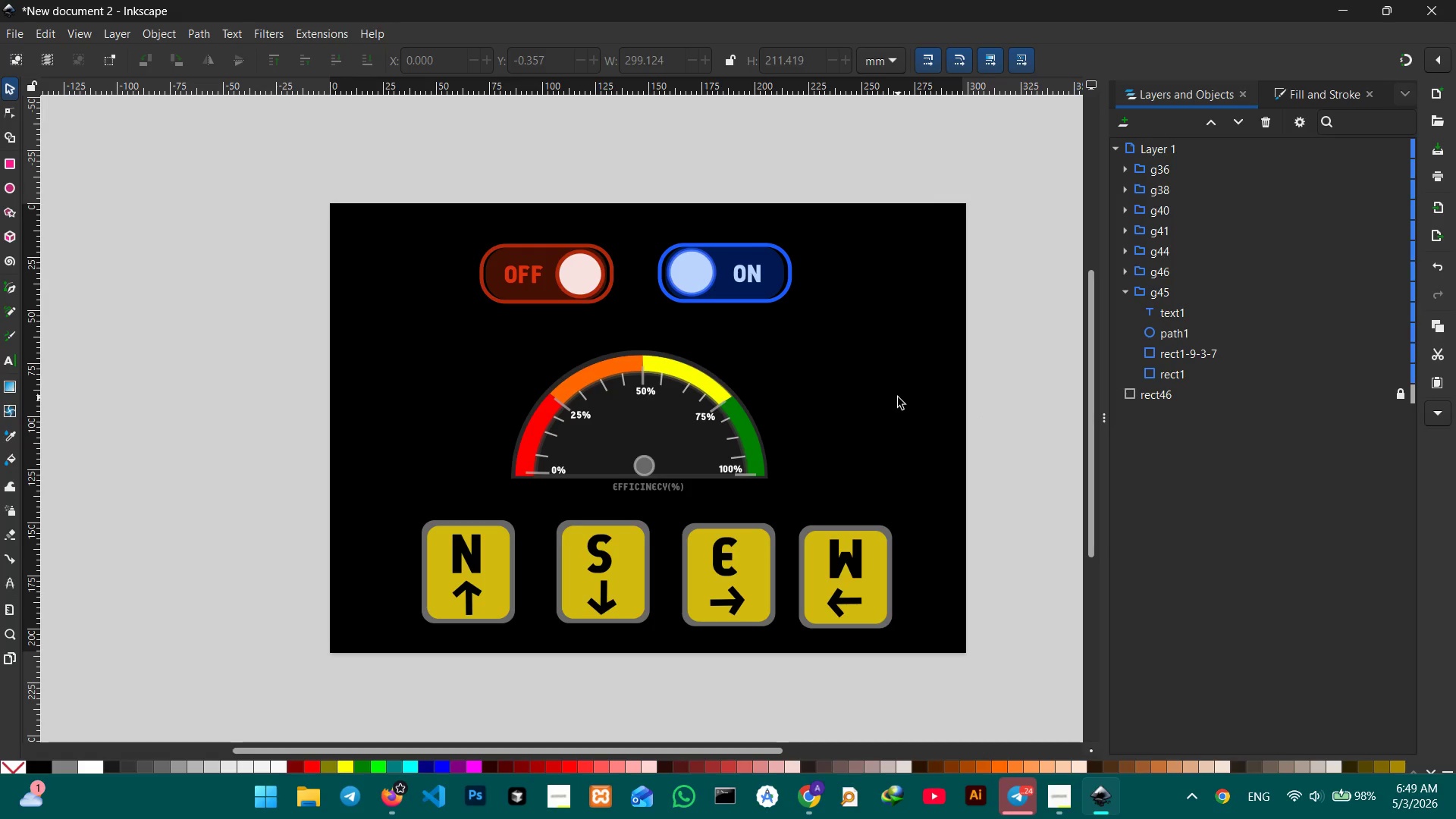 
left_click_drag(start_coordinate=[433, 223], to_coordinate=[876, 317])
 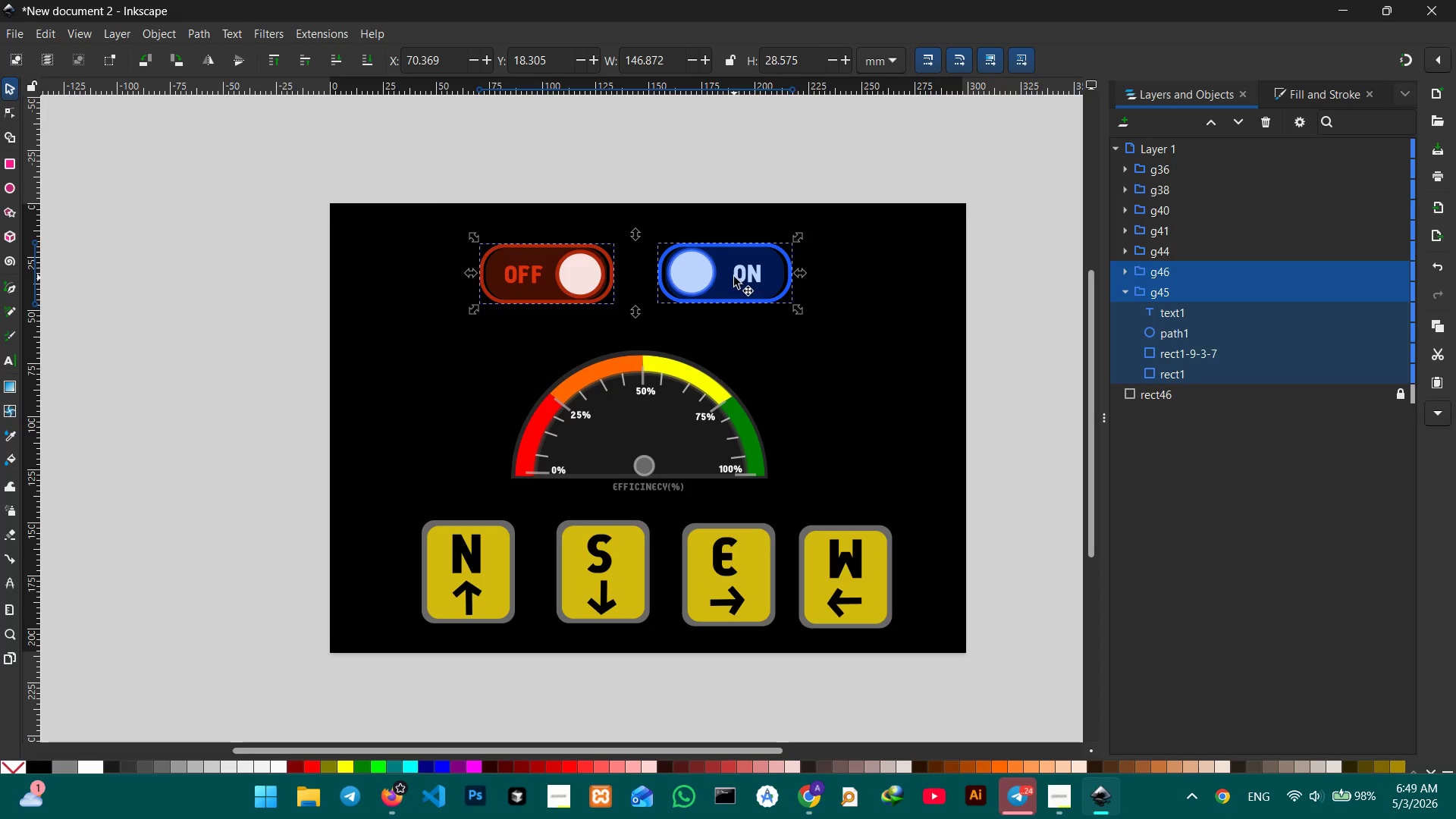 
left_click_drag(start_coordinate=[733, 277], to_coordinate=[748, 275])
 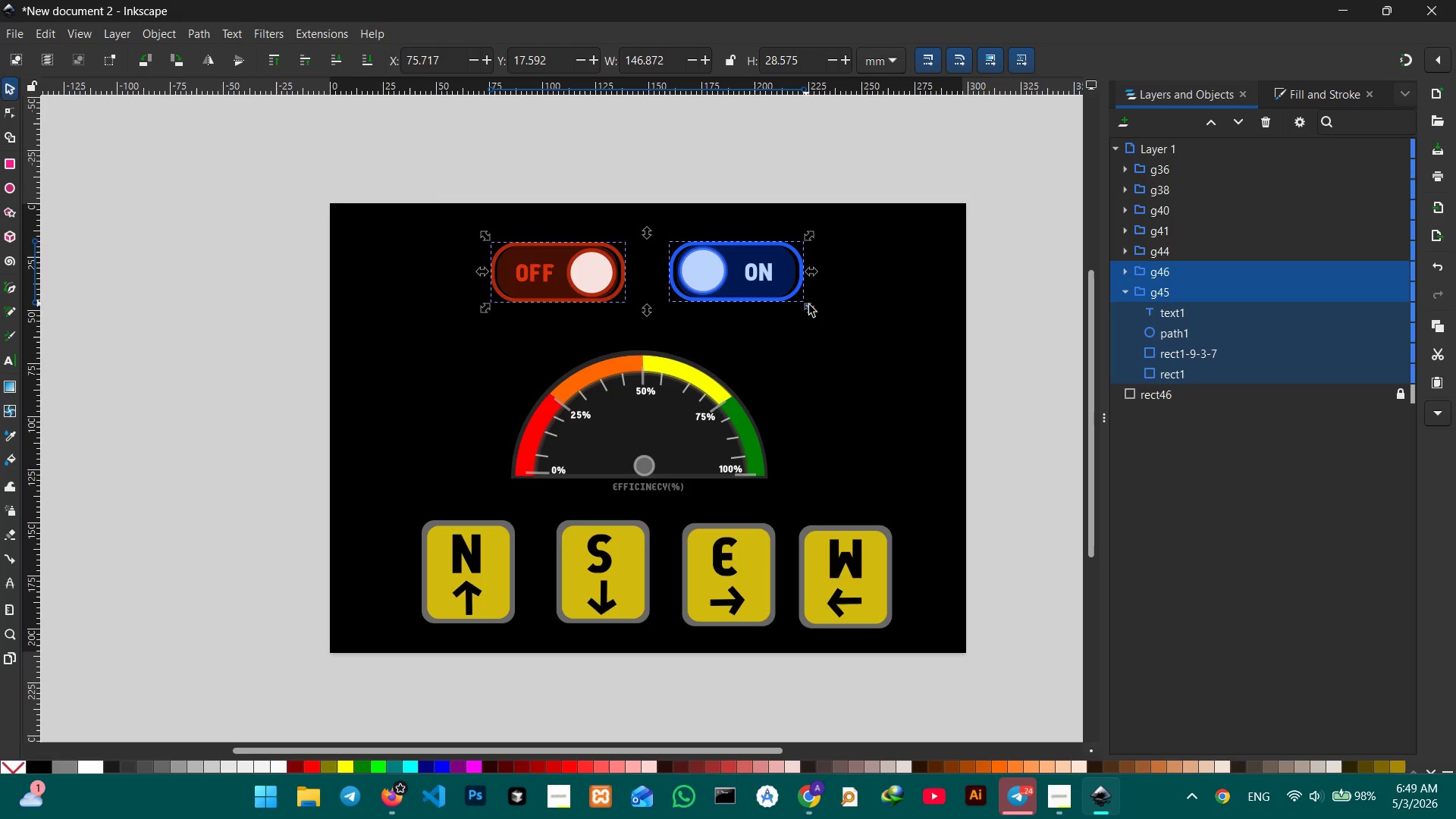 
left_click_drag(start_coordinate=[817, 309], to_coordinate=[805, 297])
 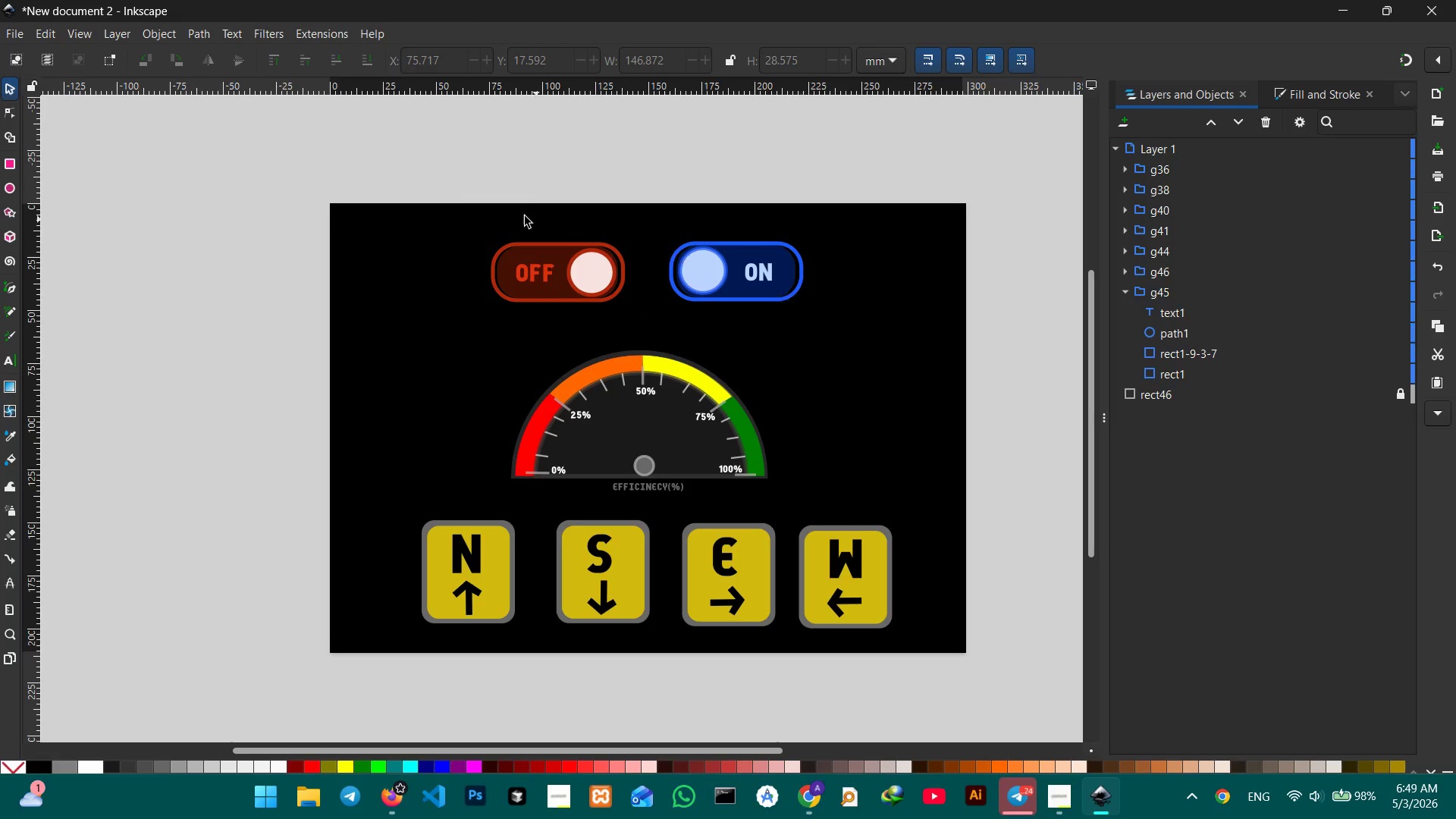 
hold_key(key=ControlLeft, duration=0.98)
 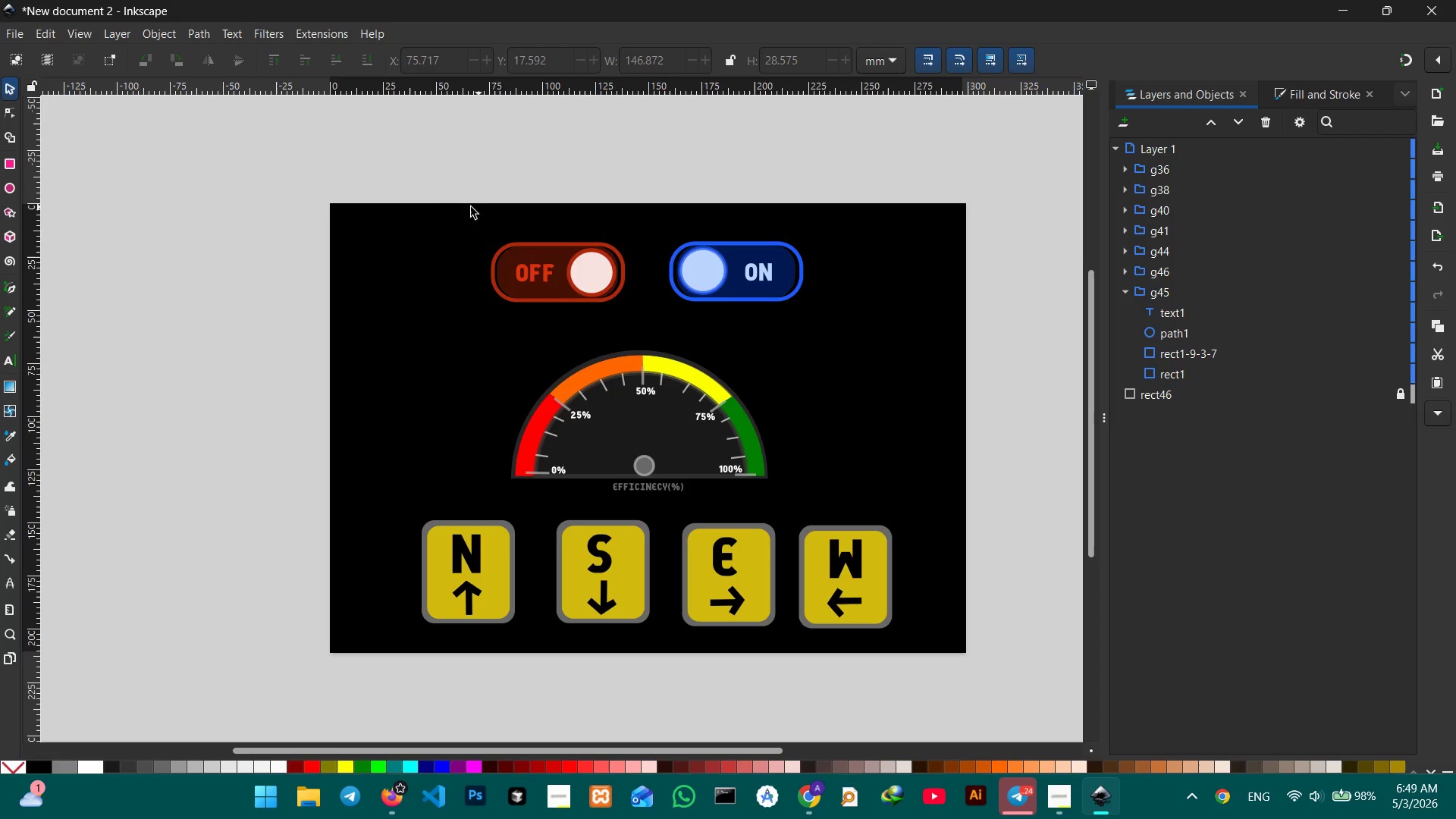 
left_click_drag(start_coordinate=[456, 211], to_coordinate=[818, 335])
 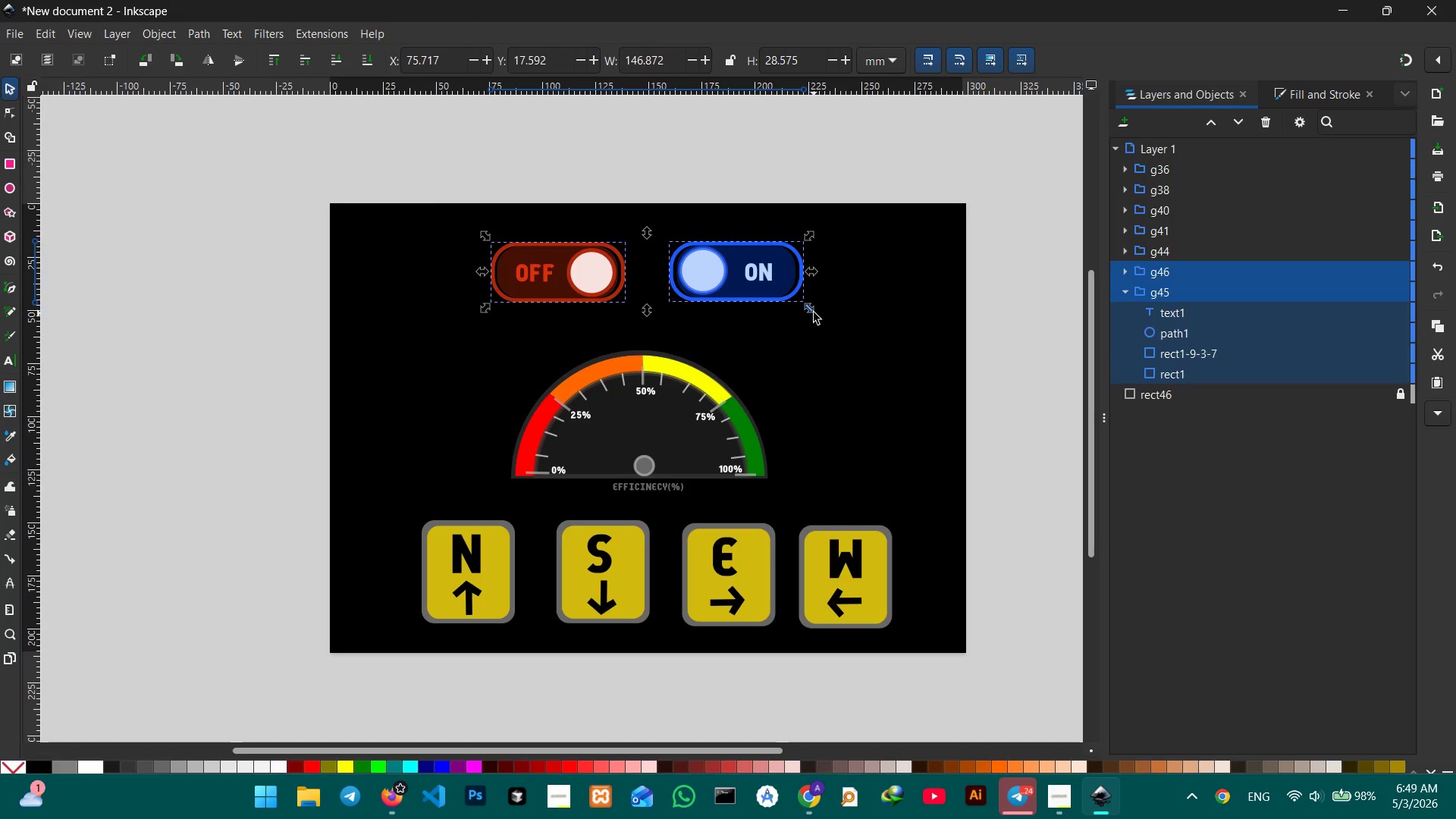 
left_click_drag(start_coordinate=[814, 312], to_coordinate=[810, 307])
 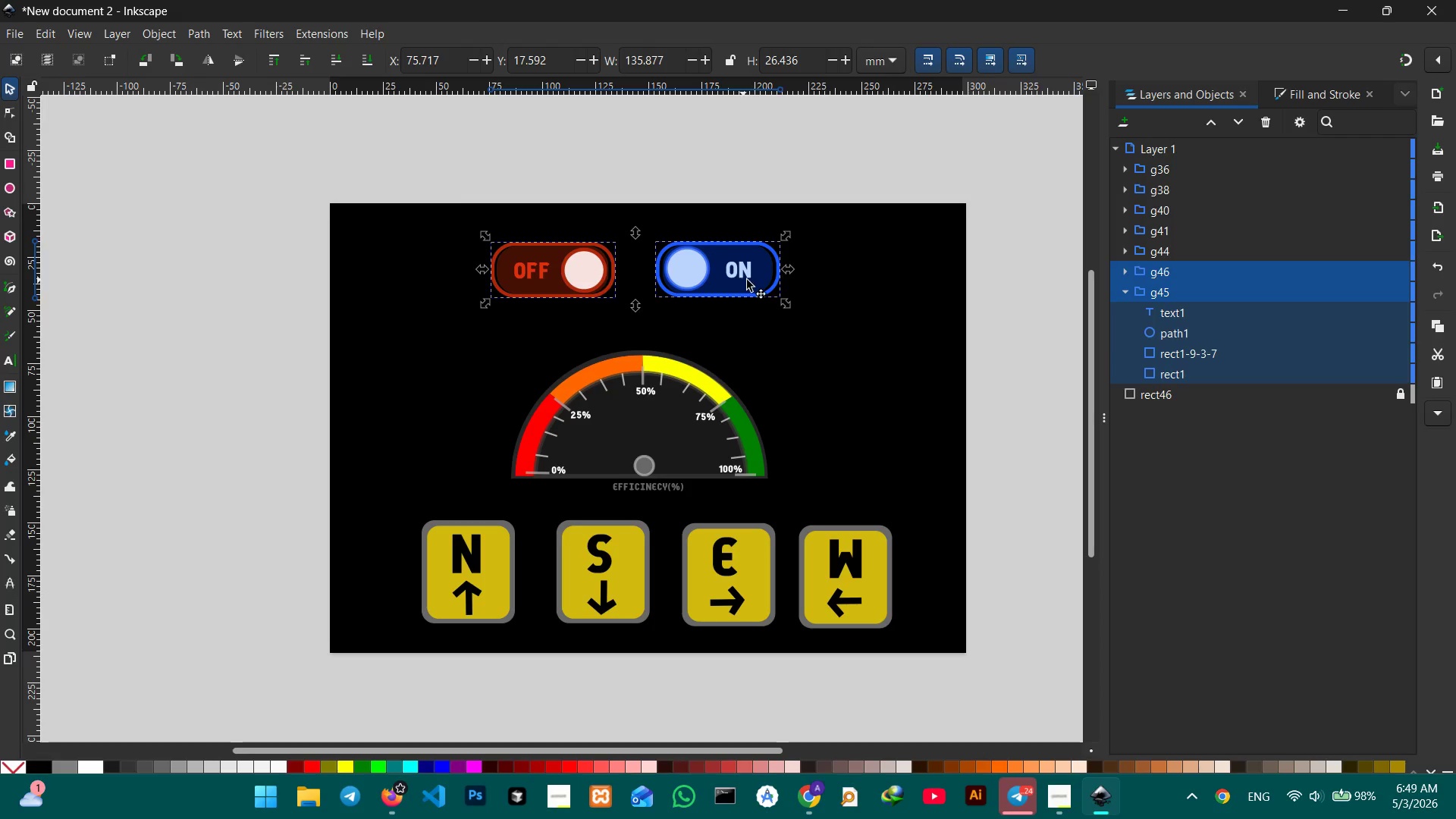 
hold_key(key=ControlLeft, duration=1.56)
 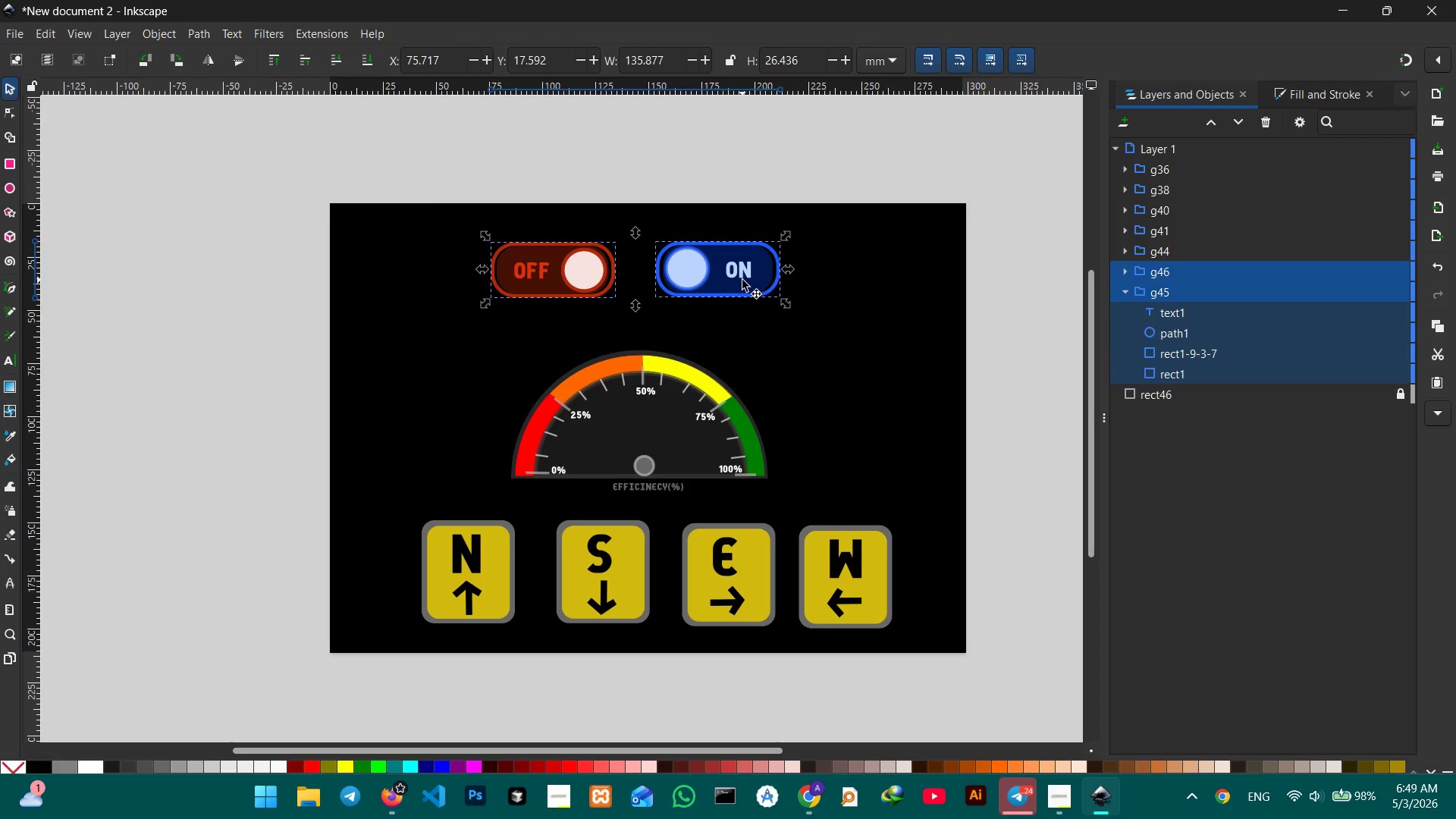 
left_click_drag(start_coordinate=[742, 280], to_coordinate=[763, 276])
 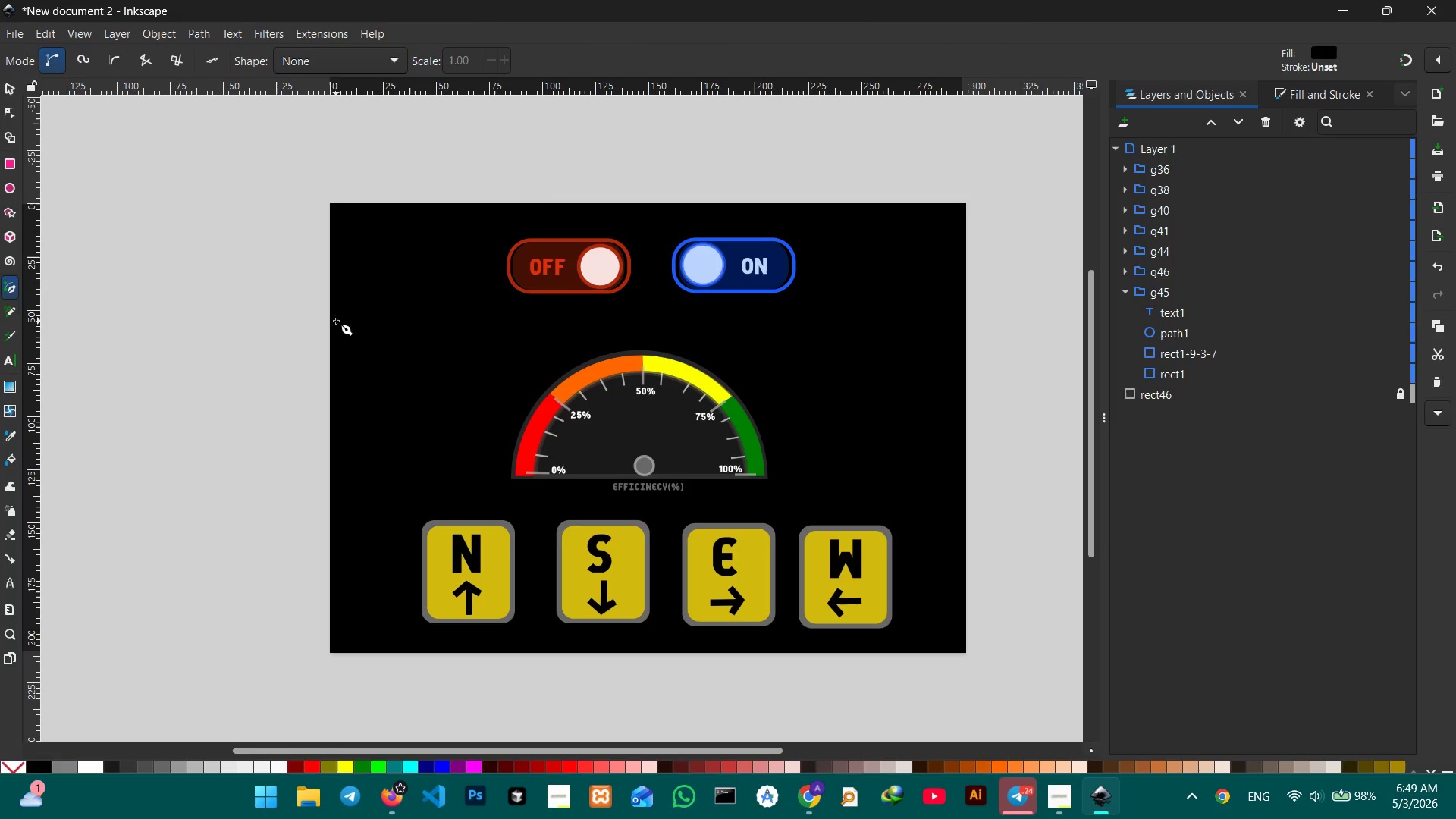 
wait(5.84)
 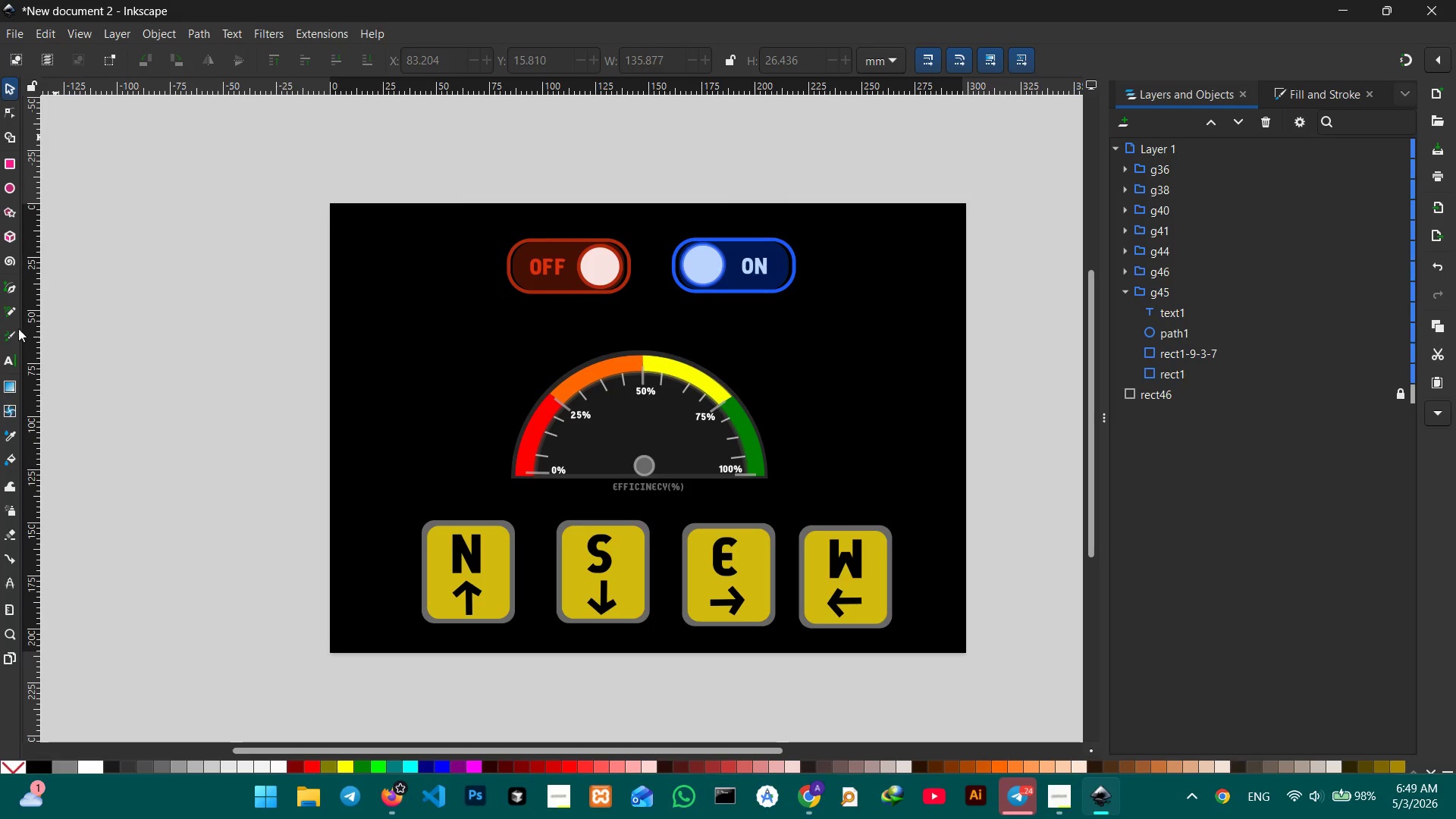 
left_click_drag(start_coordinate=[326, 319], to_coordinate=[966, 321])
 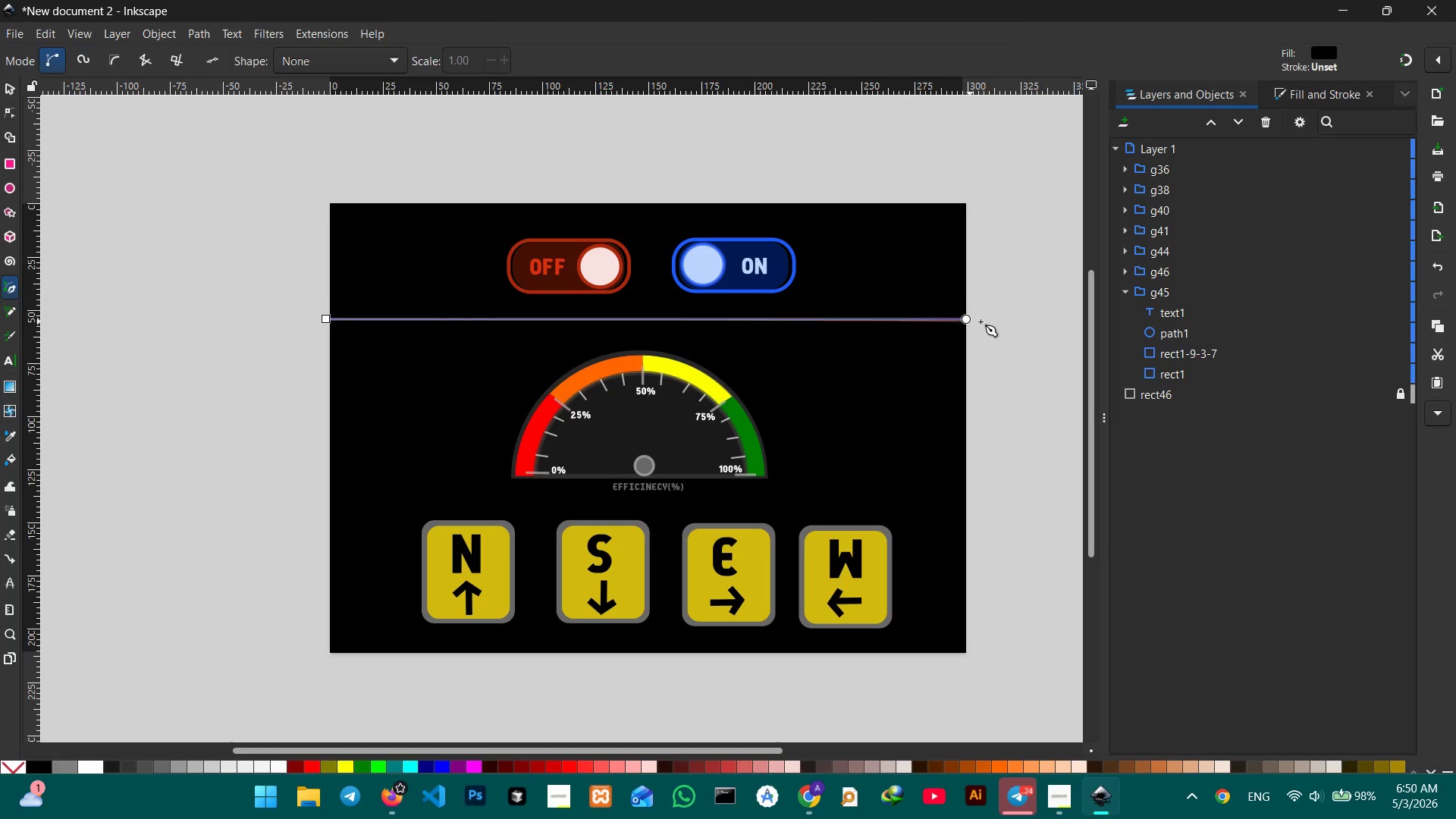 
hold_key(key=ControlLeft, duration=1.66)
 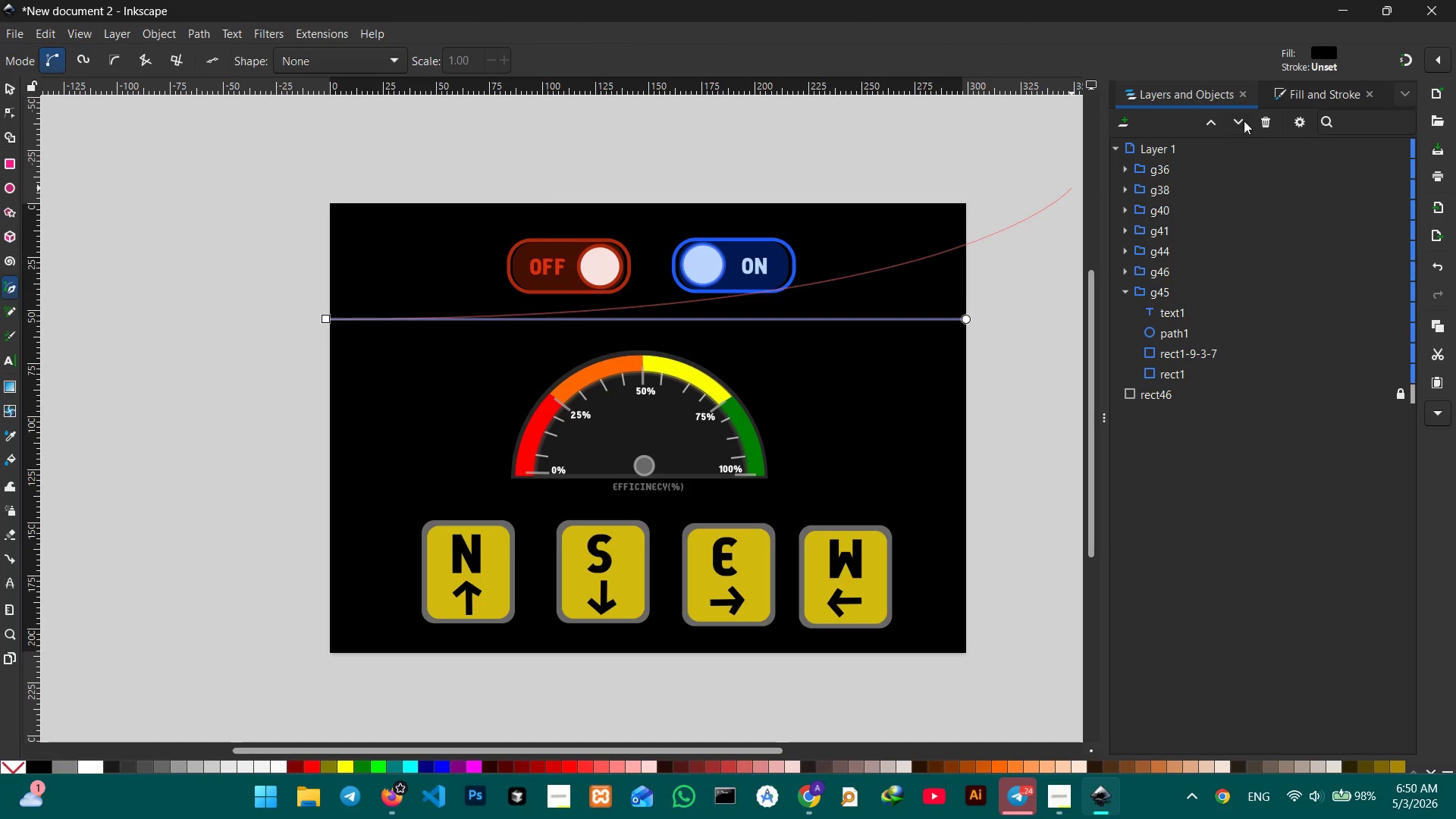 
left_click([1306, 96])
 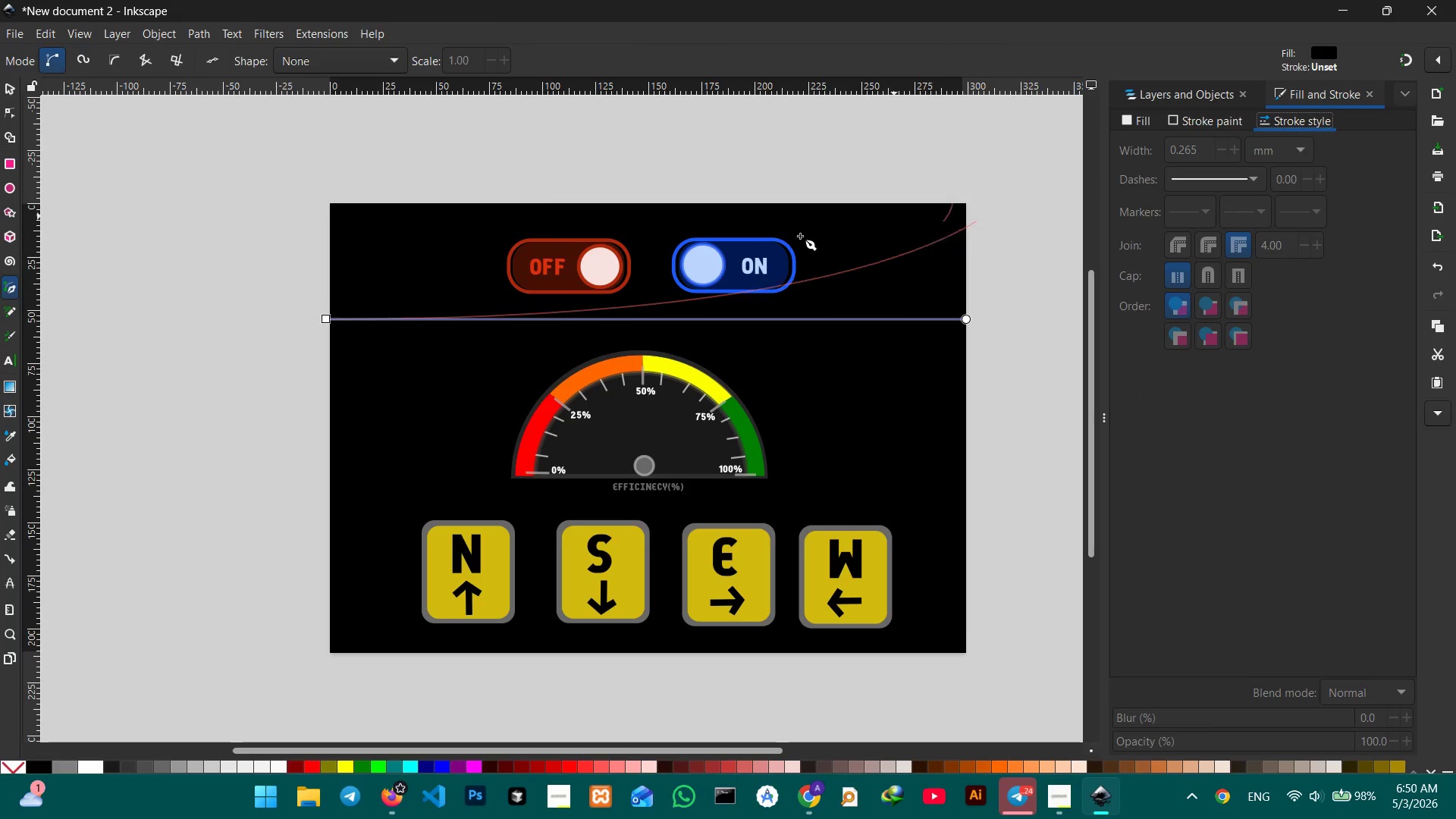 
key(Space)
 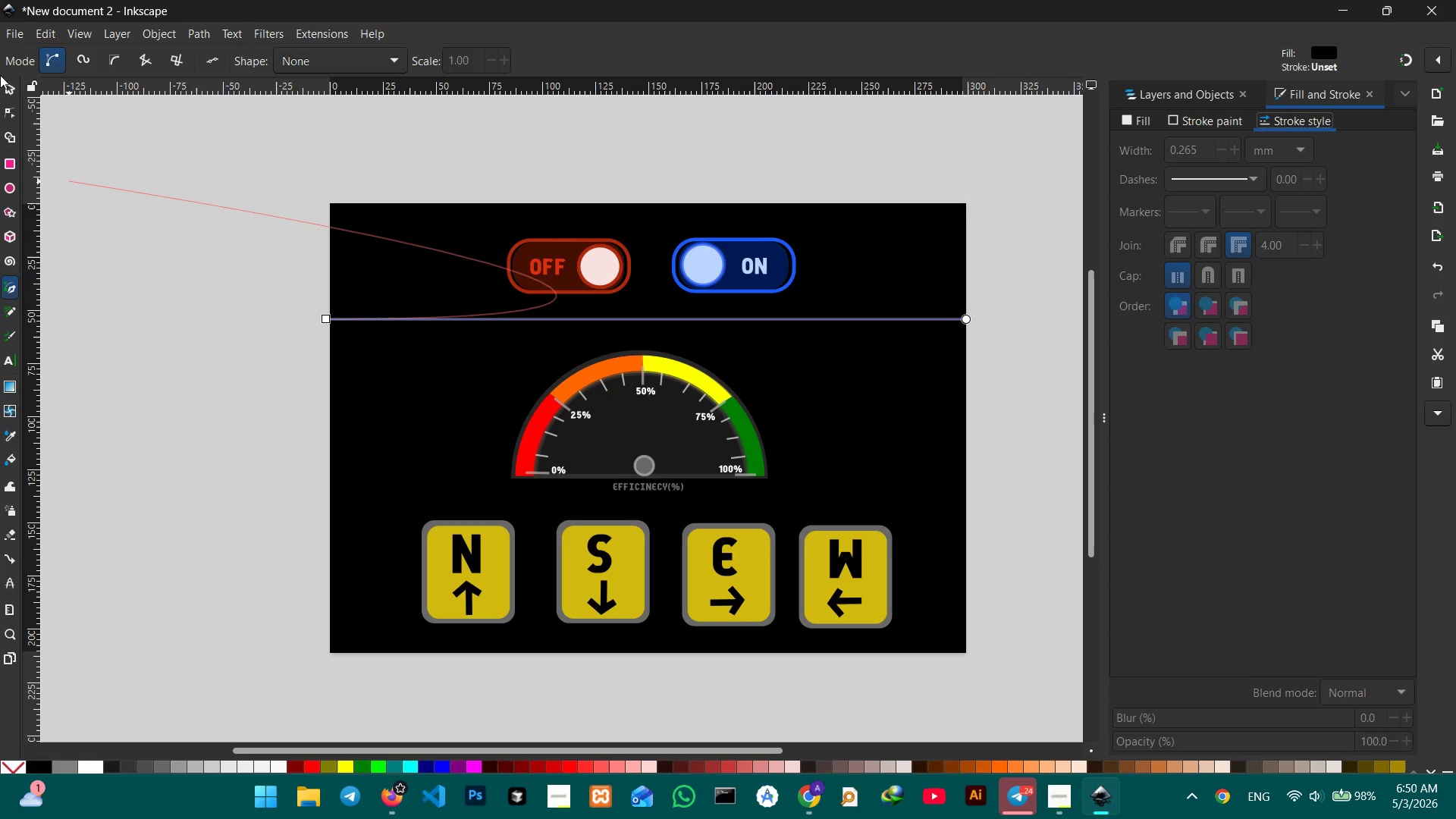 
left_click([5, 86])
 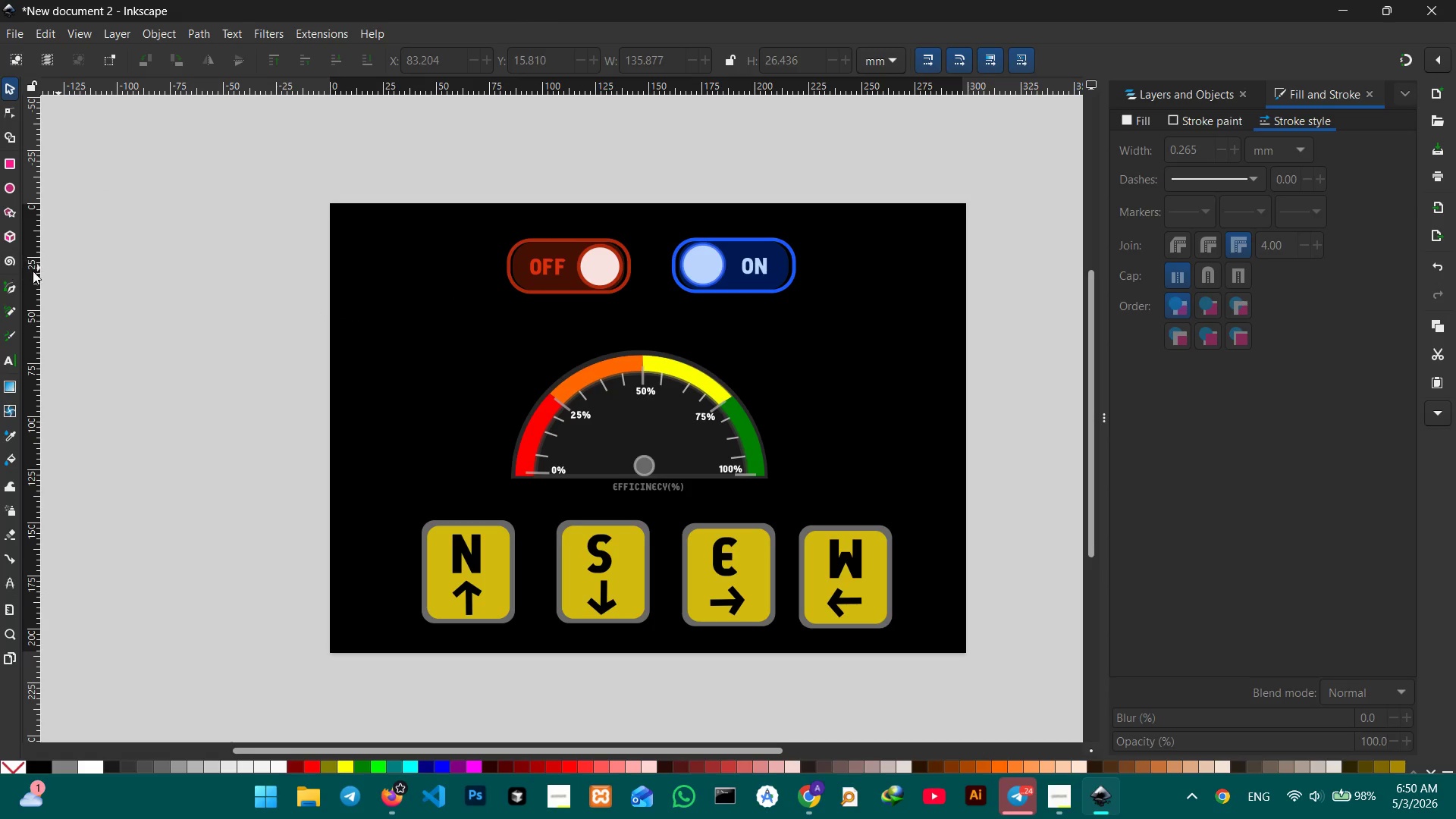 
left_click([17, 287])
 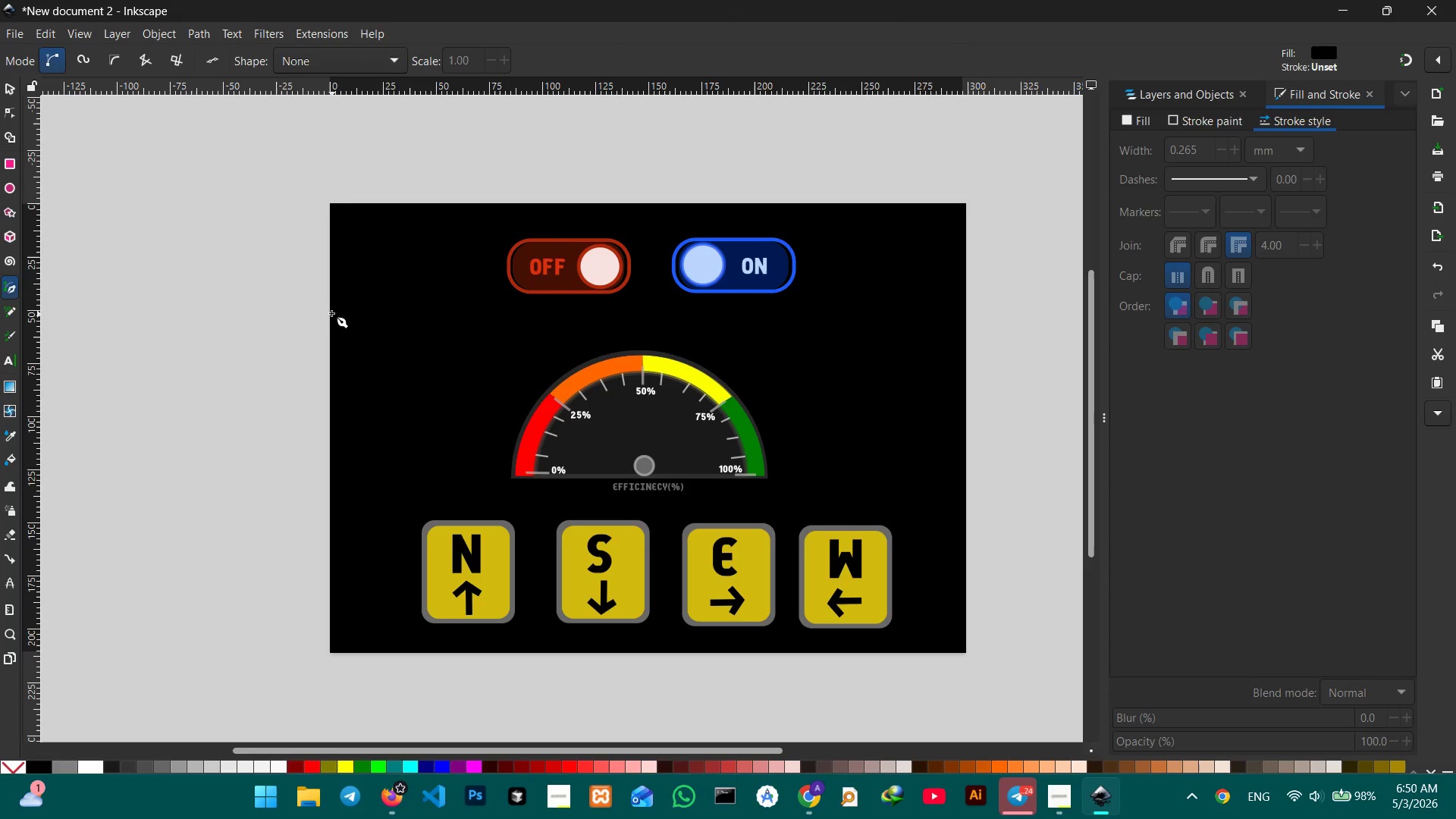 
left_click([331, 307])
 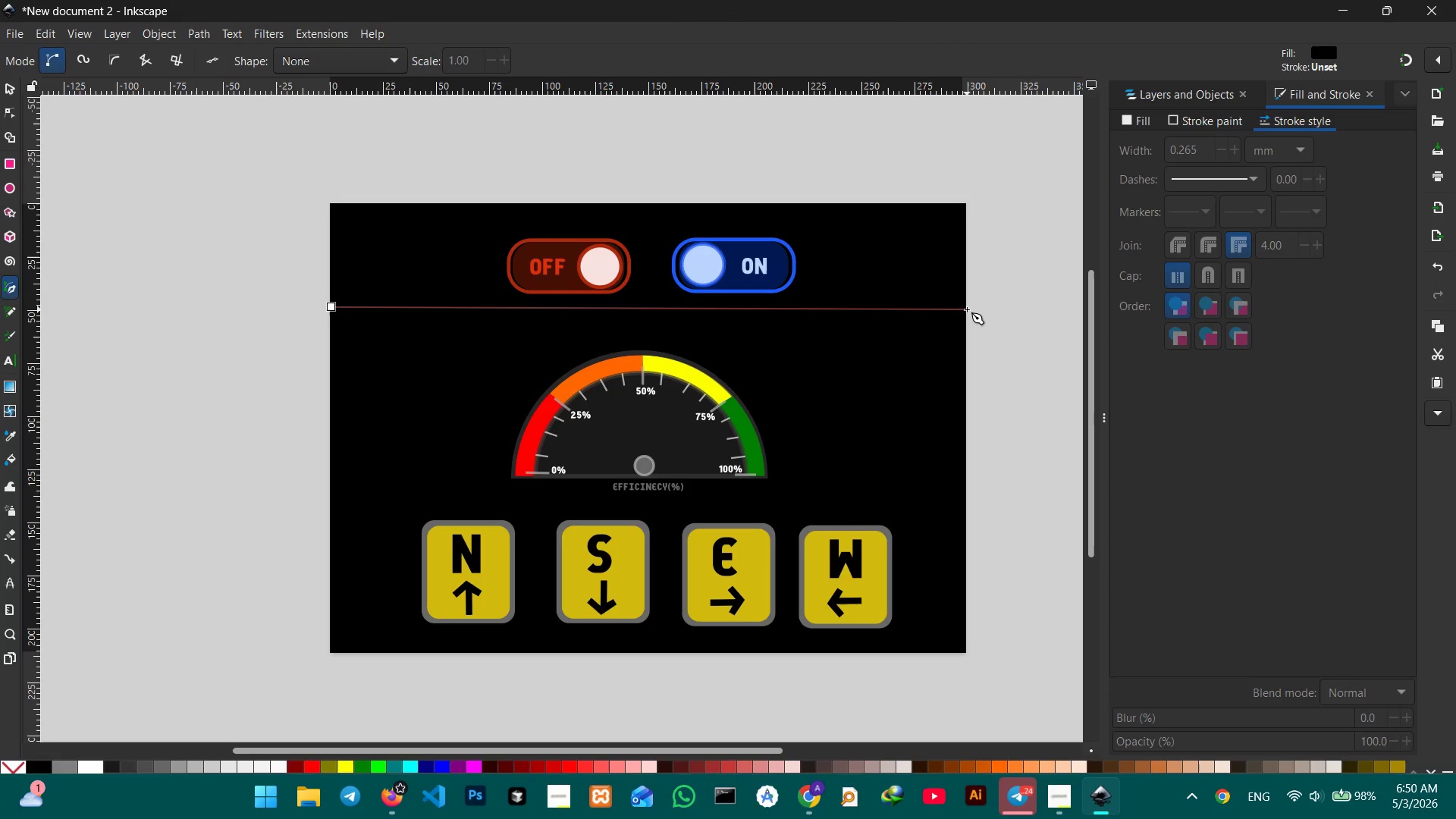 
left_click([968, 309])
 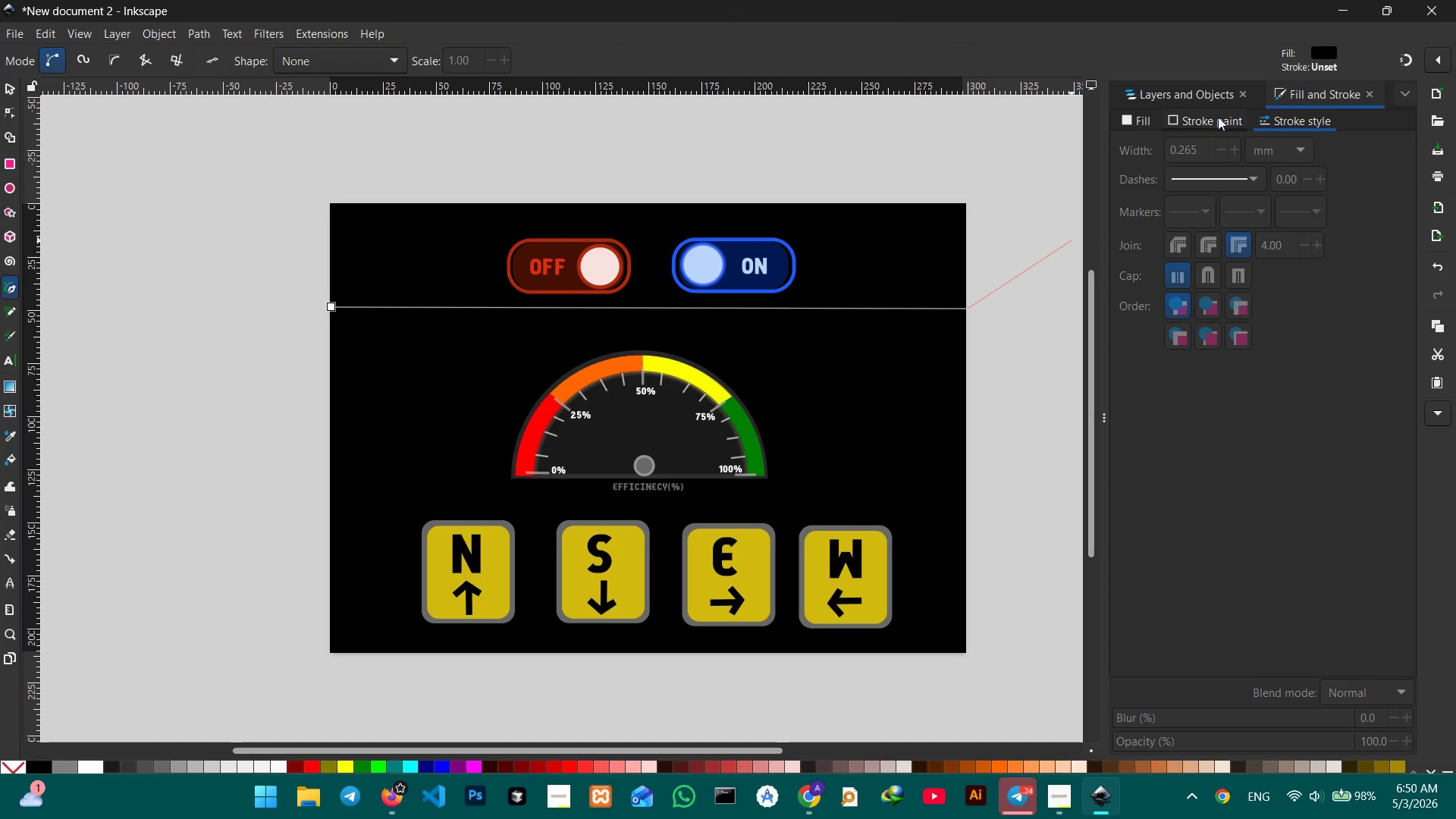 
left_click([1224, 117])
 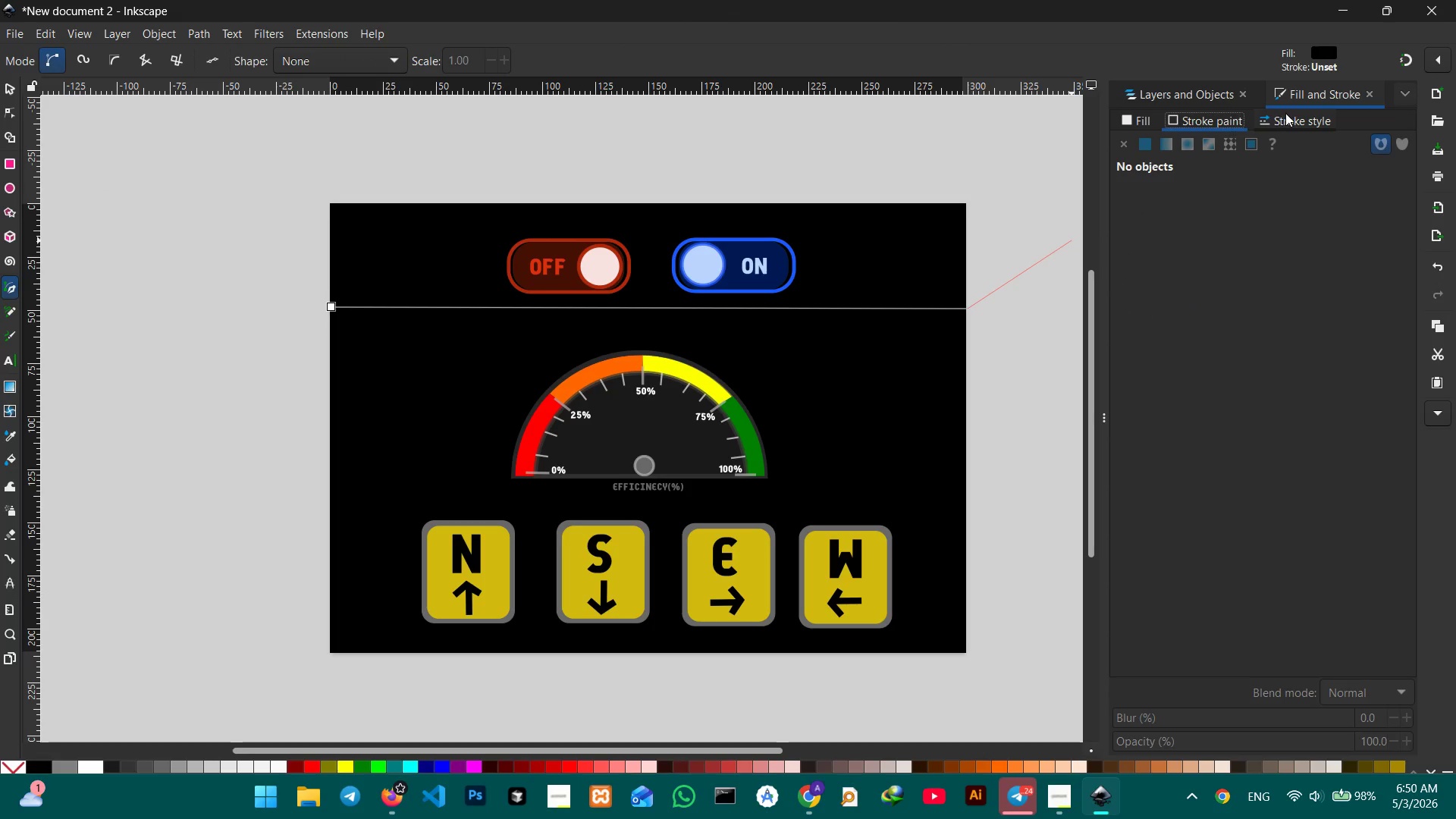 
left_click([1288, 118])
 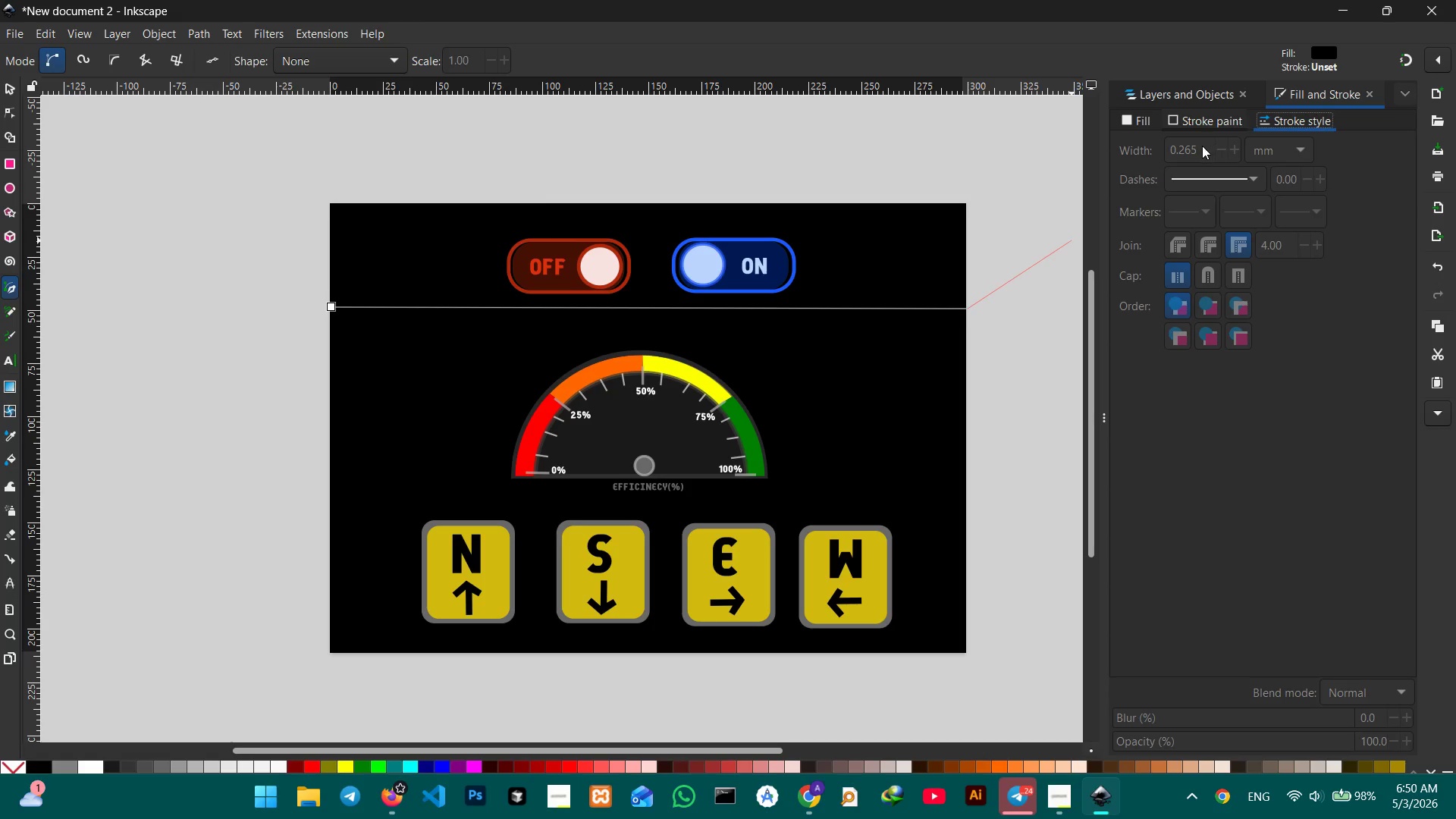 
left_click([1202, 146])
 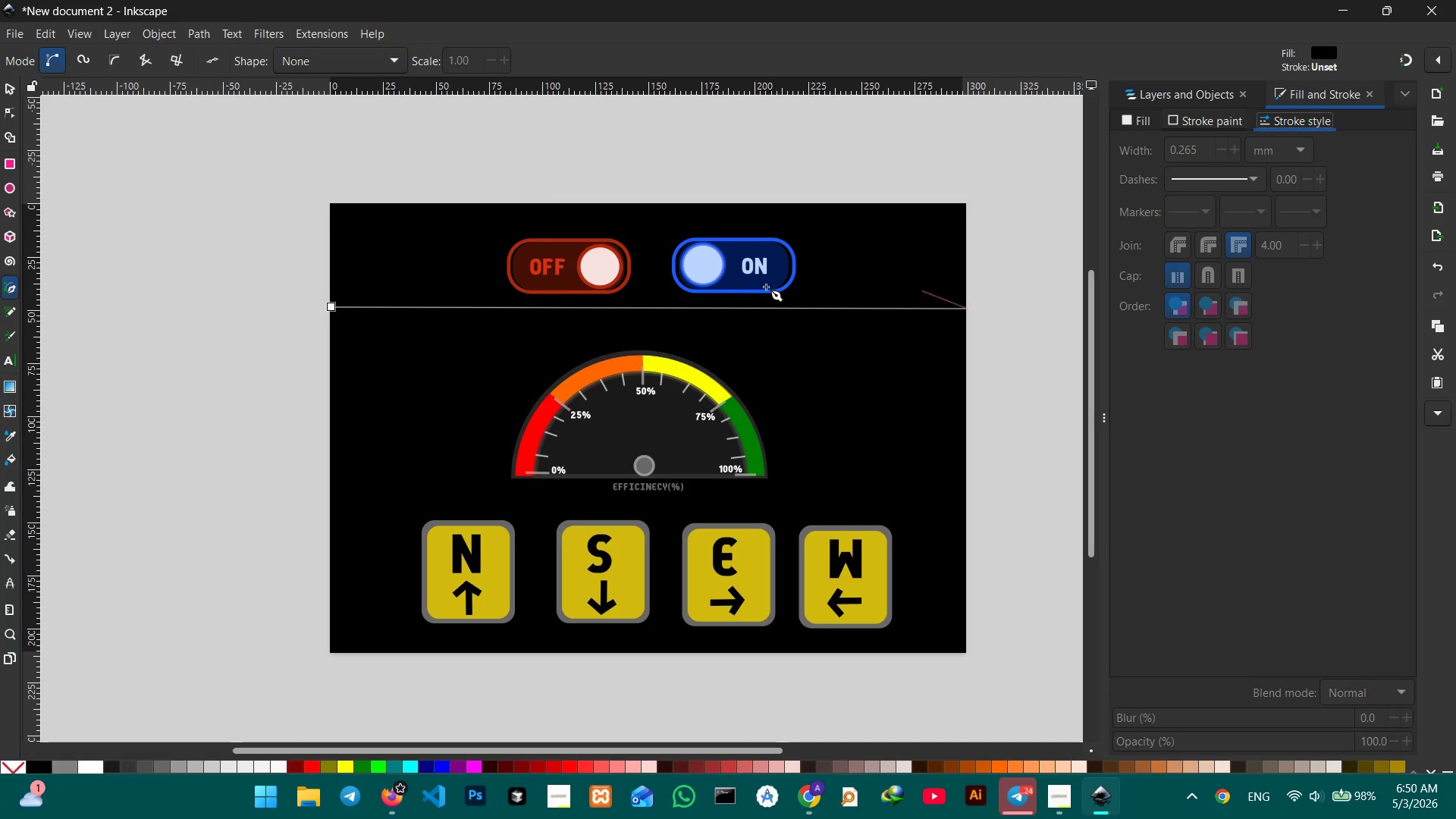 
key(Space)
 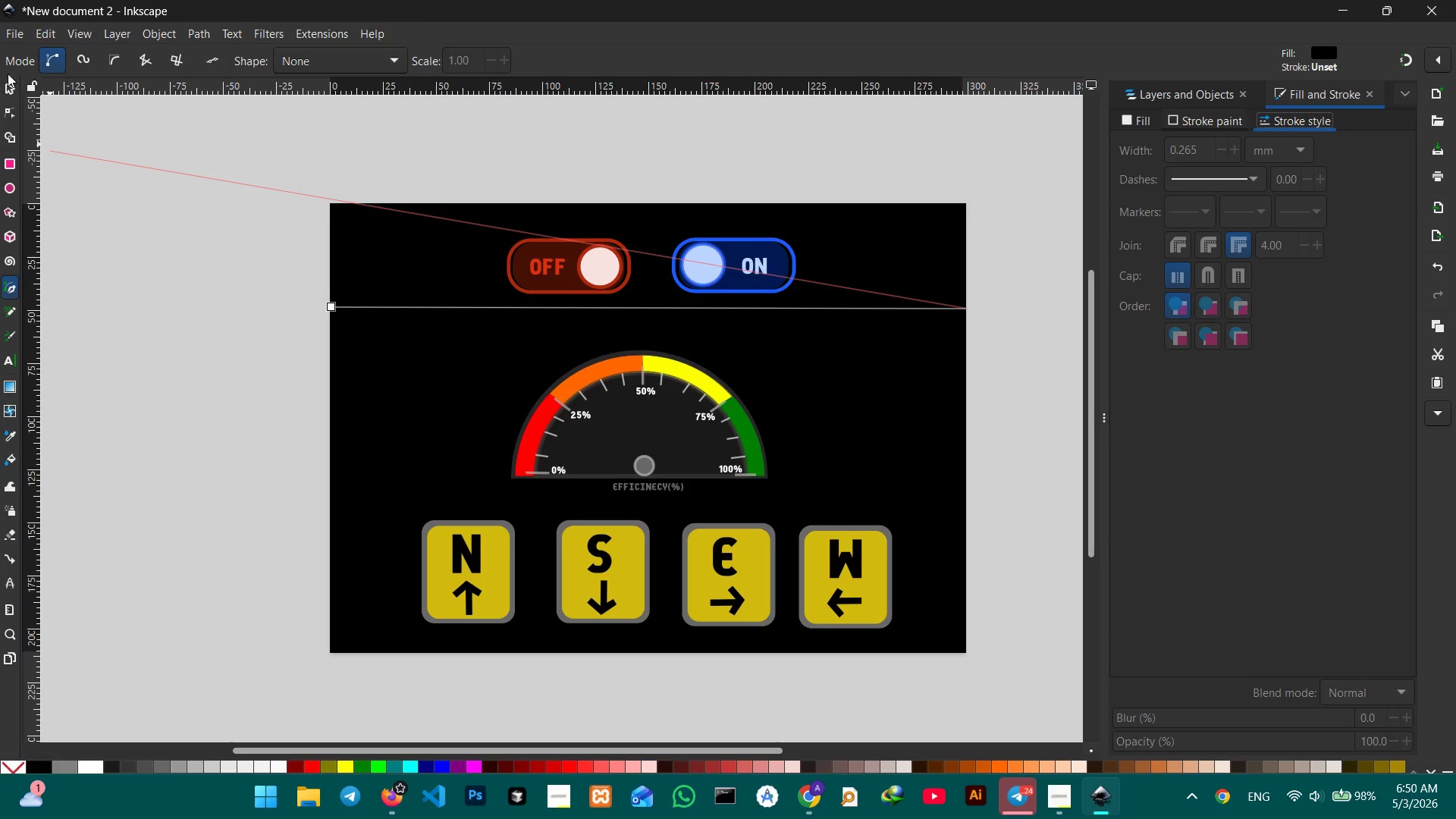 
left_click([8, 90])
 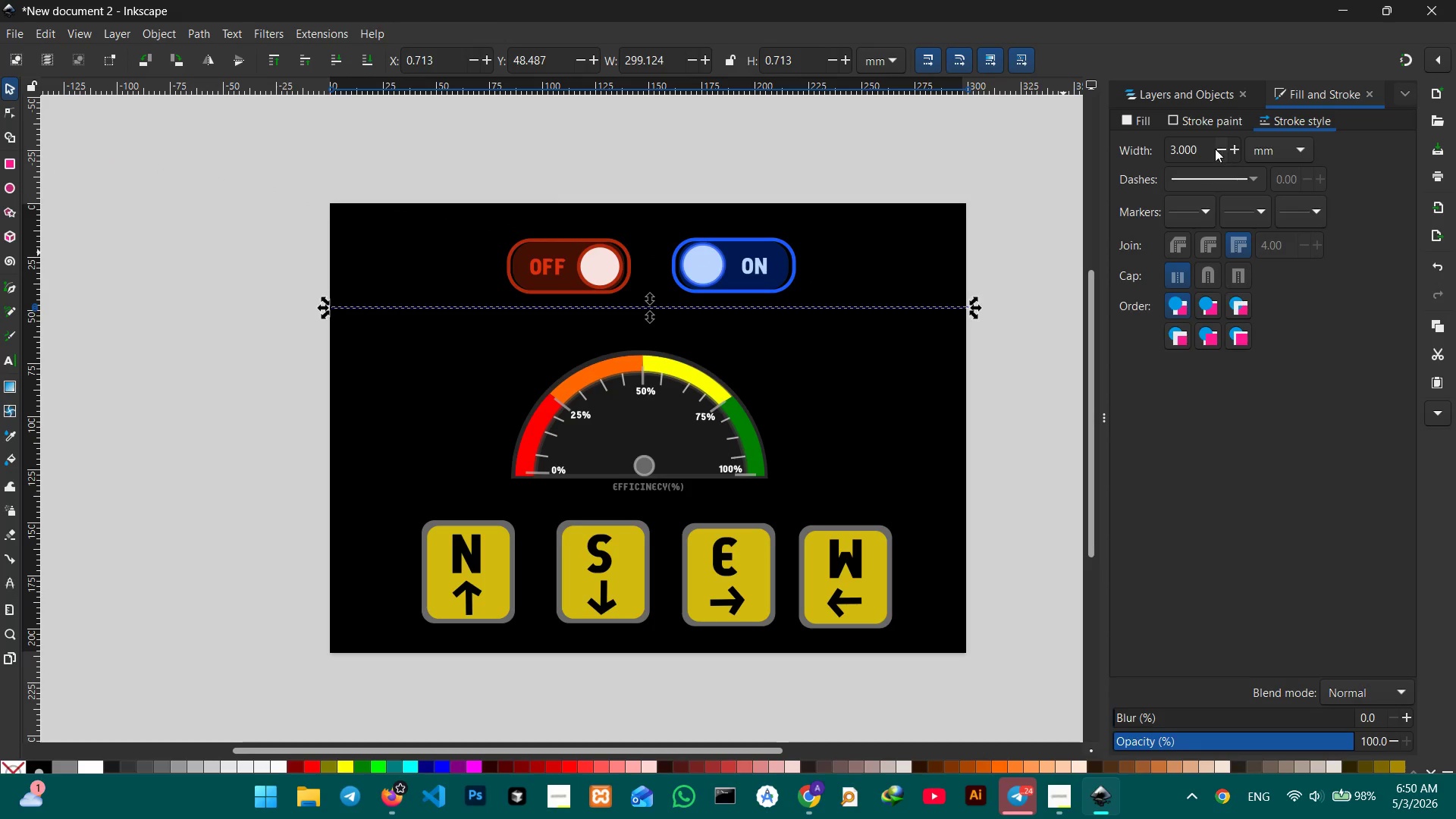 
left_click_drag(start_coordinate=[1203, 150], to_coordinate=[1135, 146])
 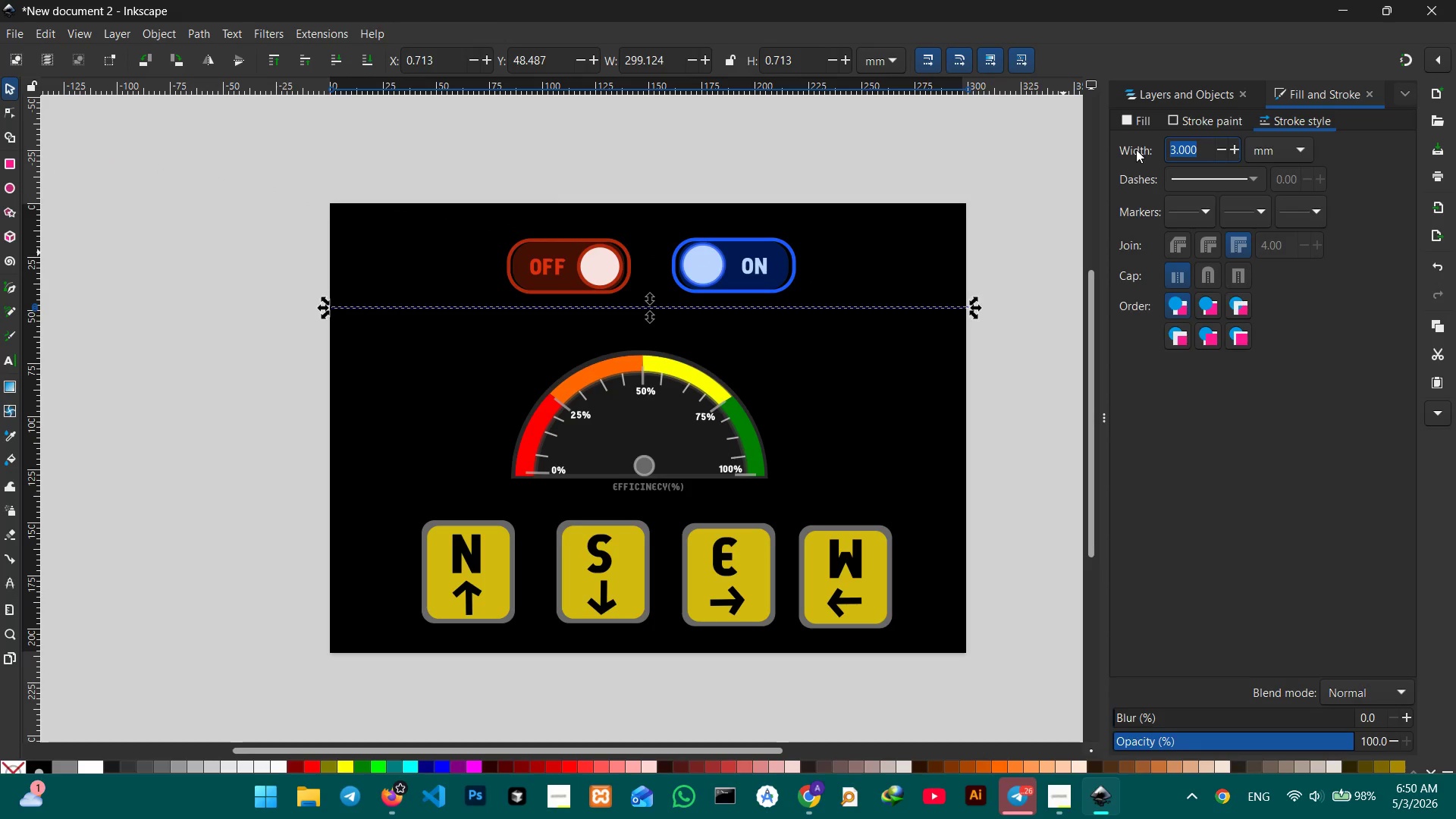 
key(Numpad1)
 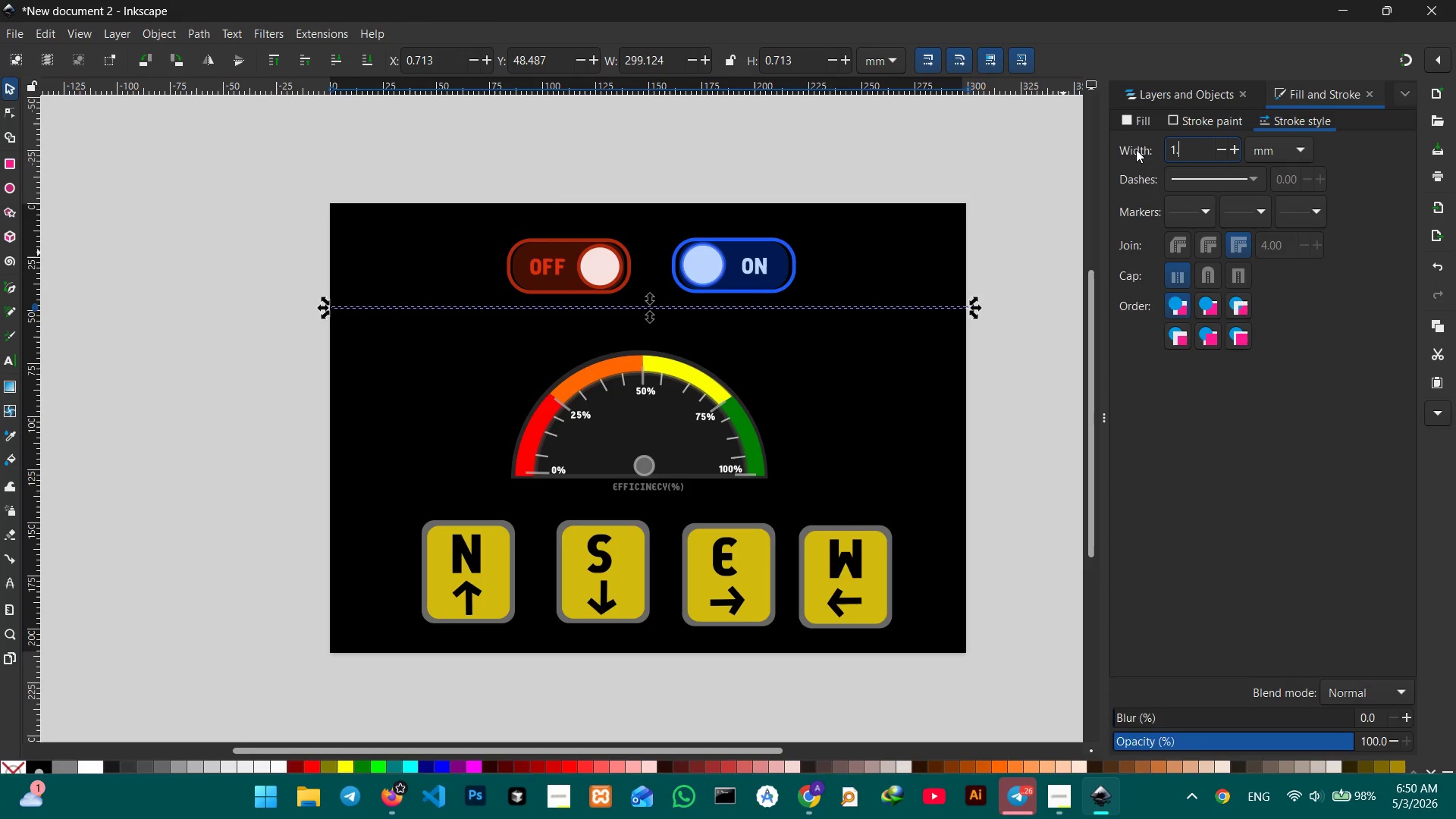 
key(NumpadDecimal)
 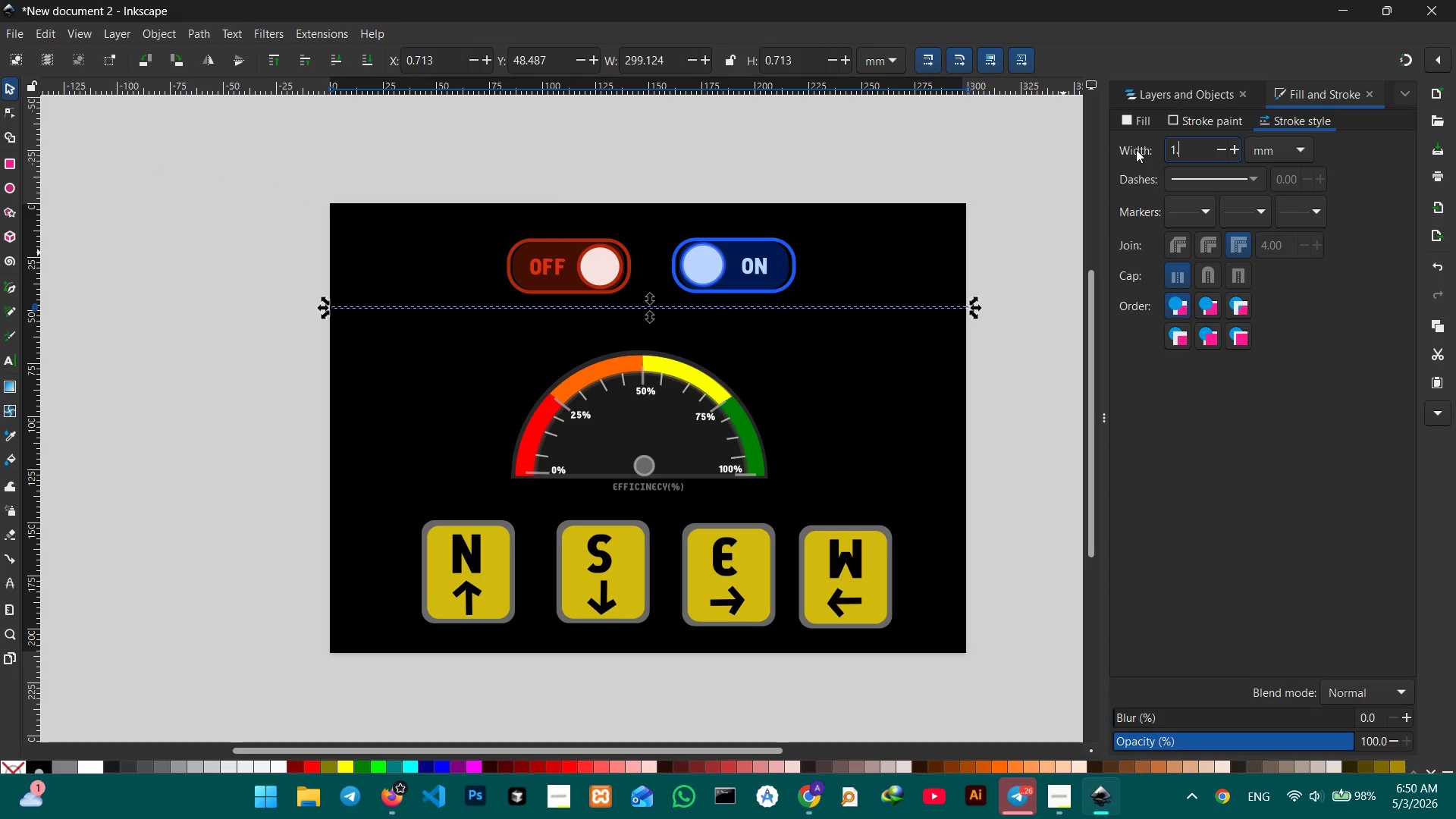 
key(Numpad5)
 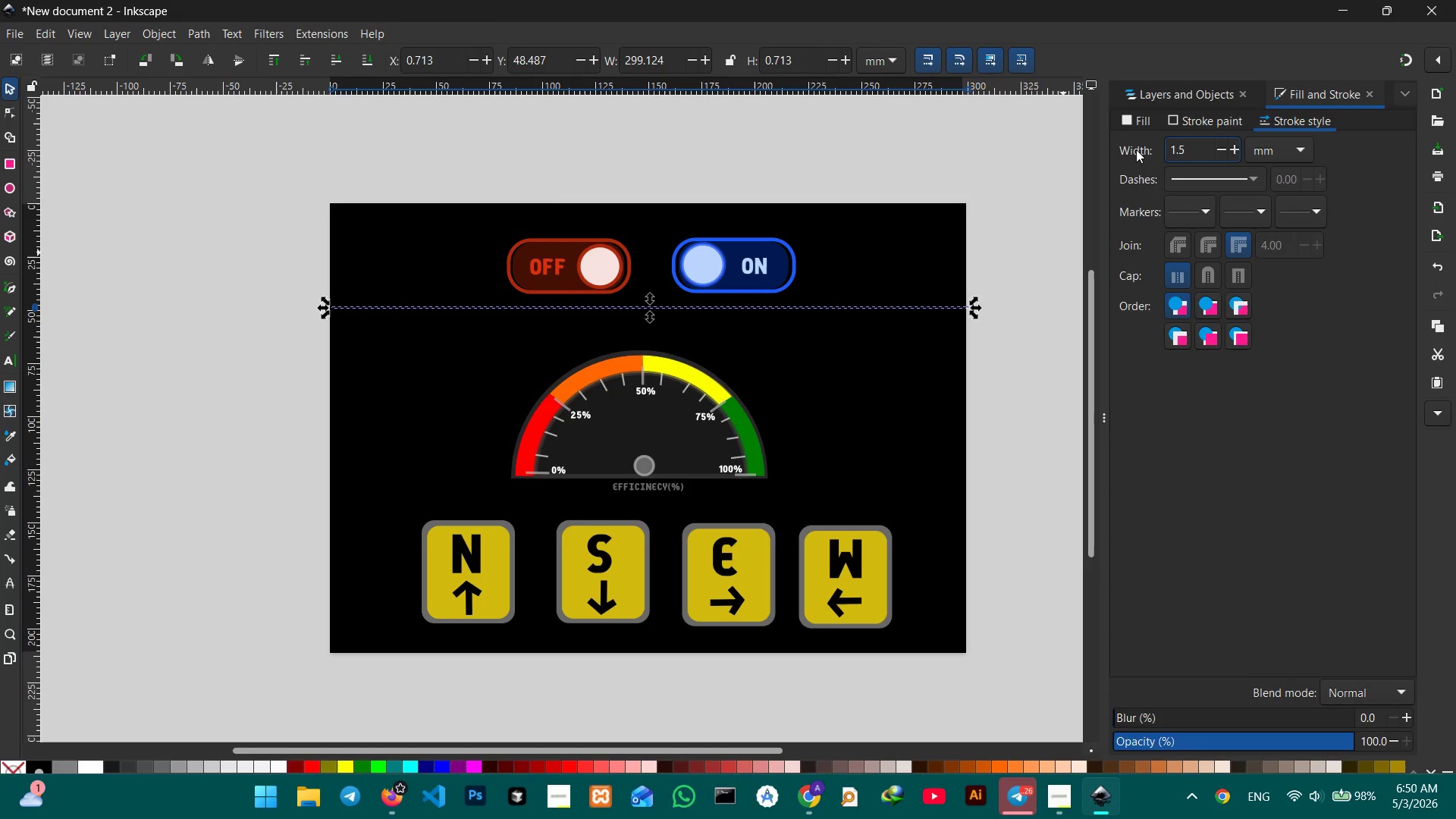 
key(Enter)
 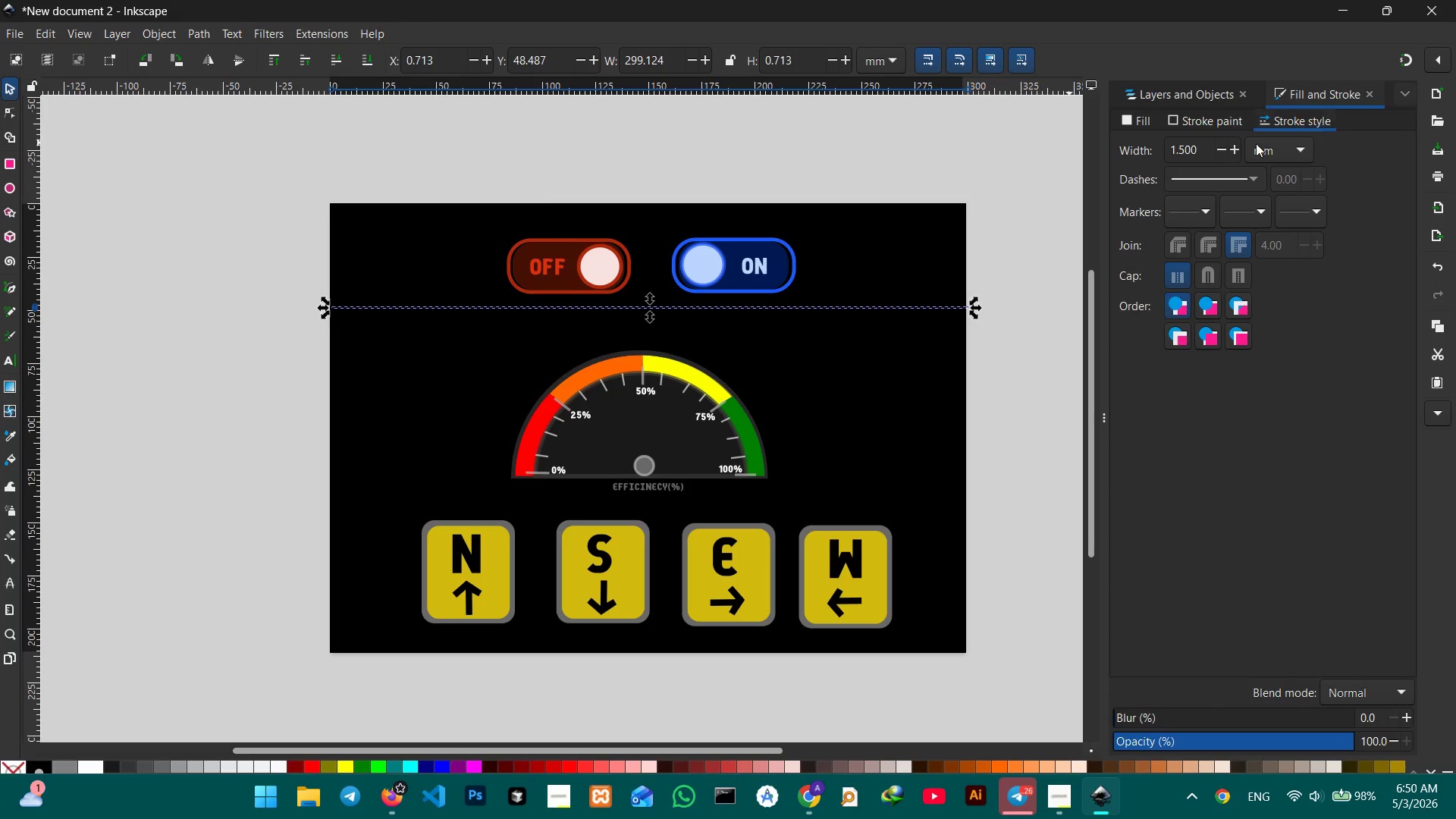 
left_click([1179, 120])
 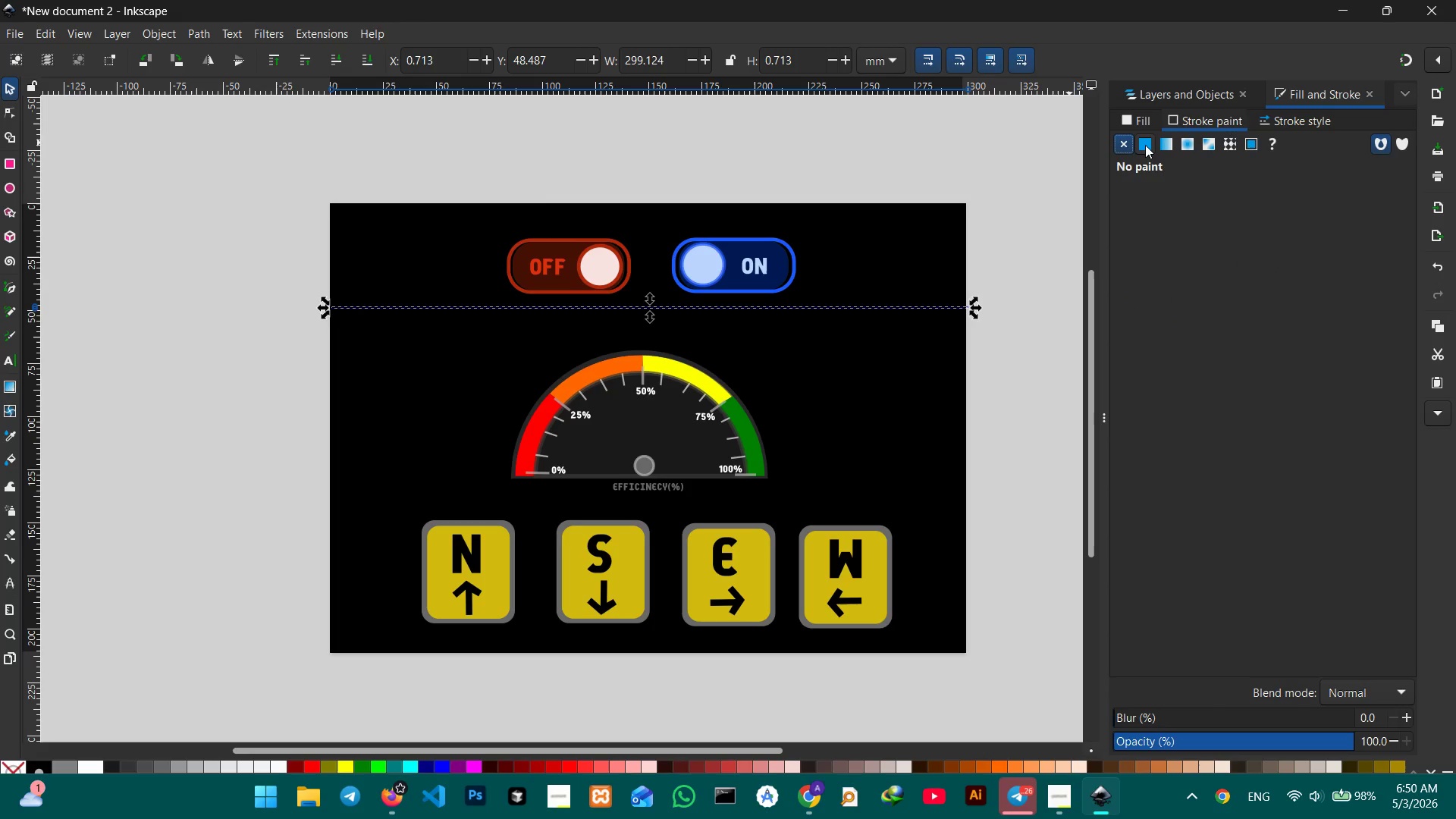 
left_click([1144, 145])
 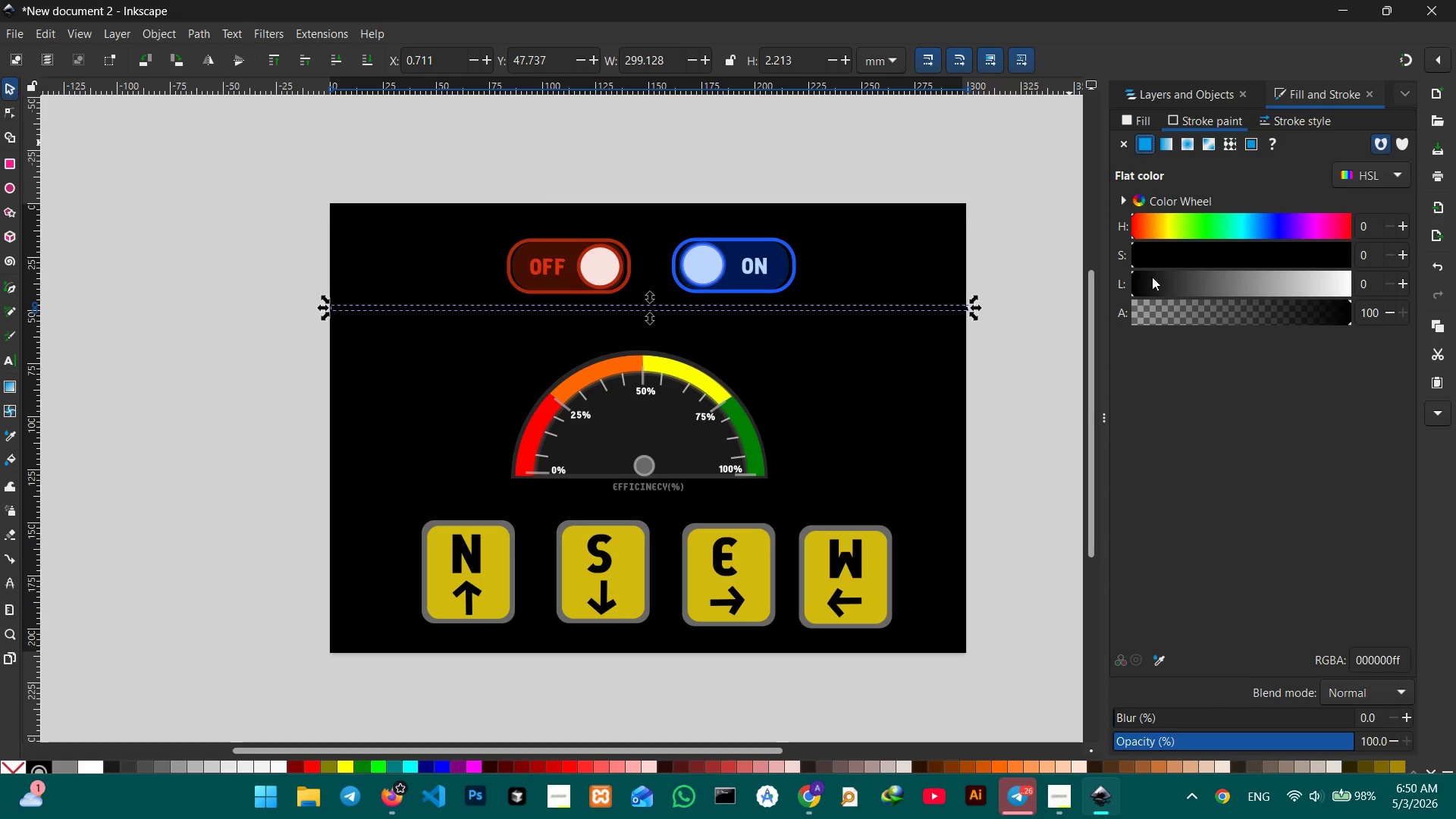 
left_click([1164, 654])
 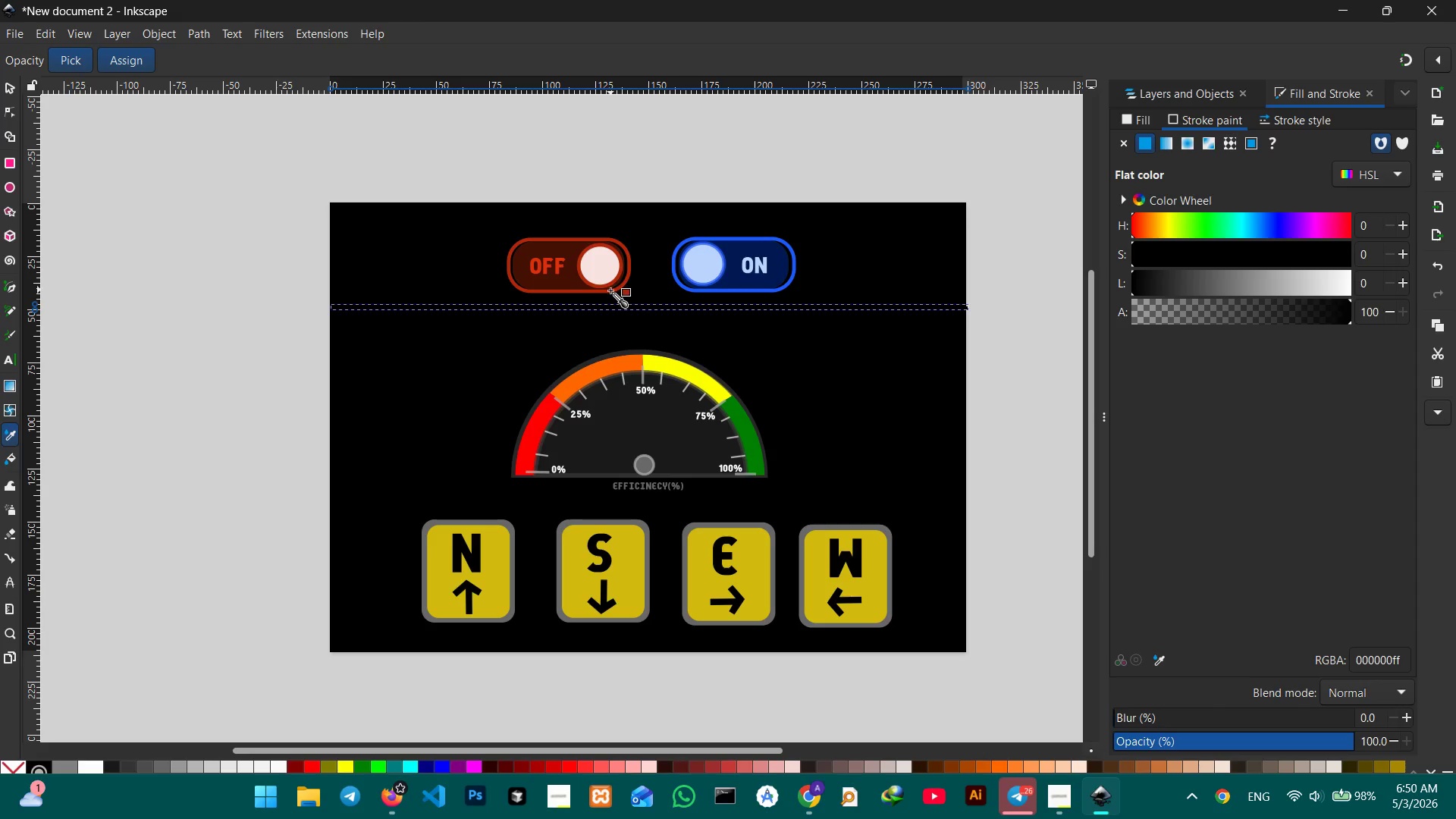 
left_click([610, 292])
 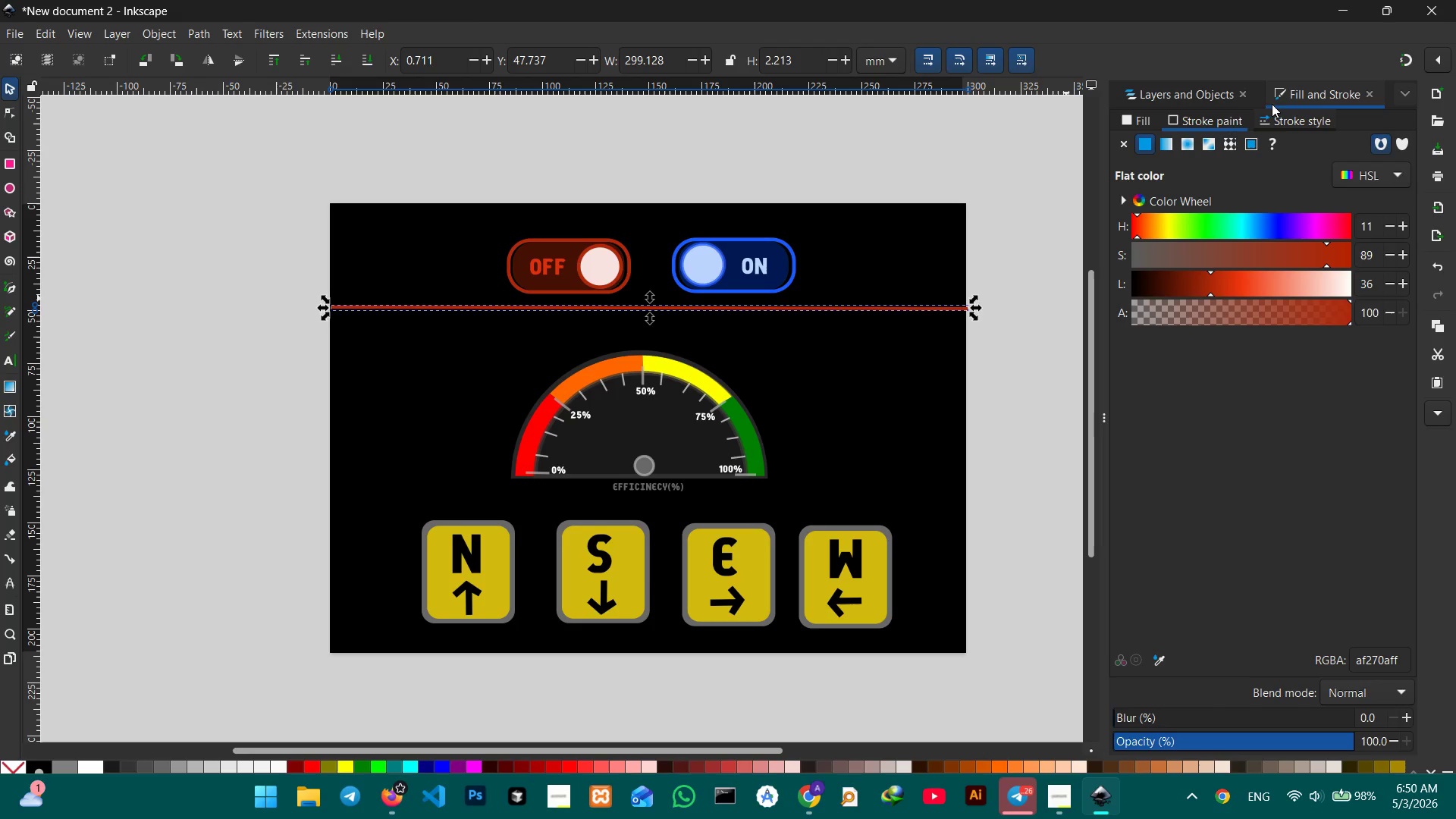 
left_click([1279, 127])
 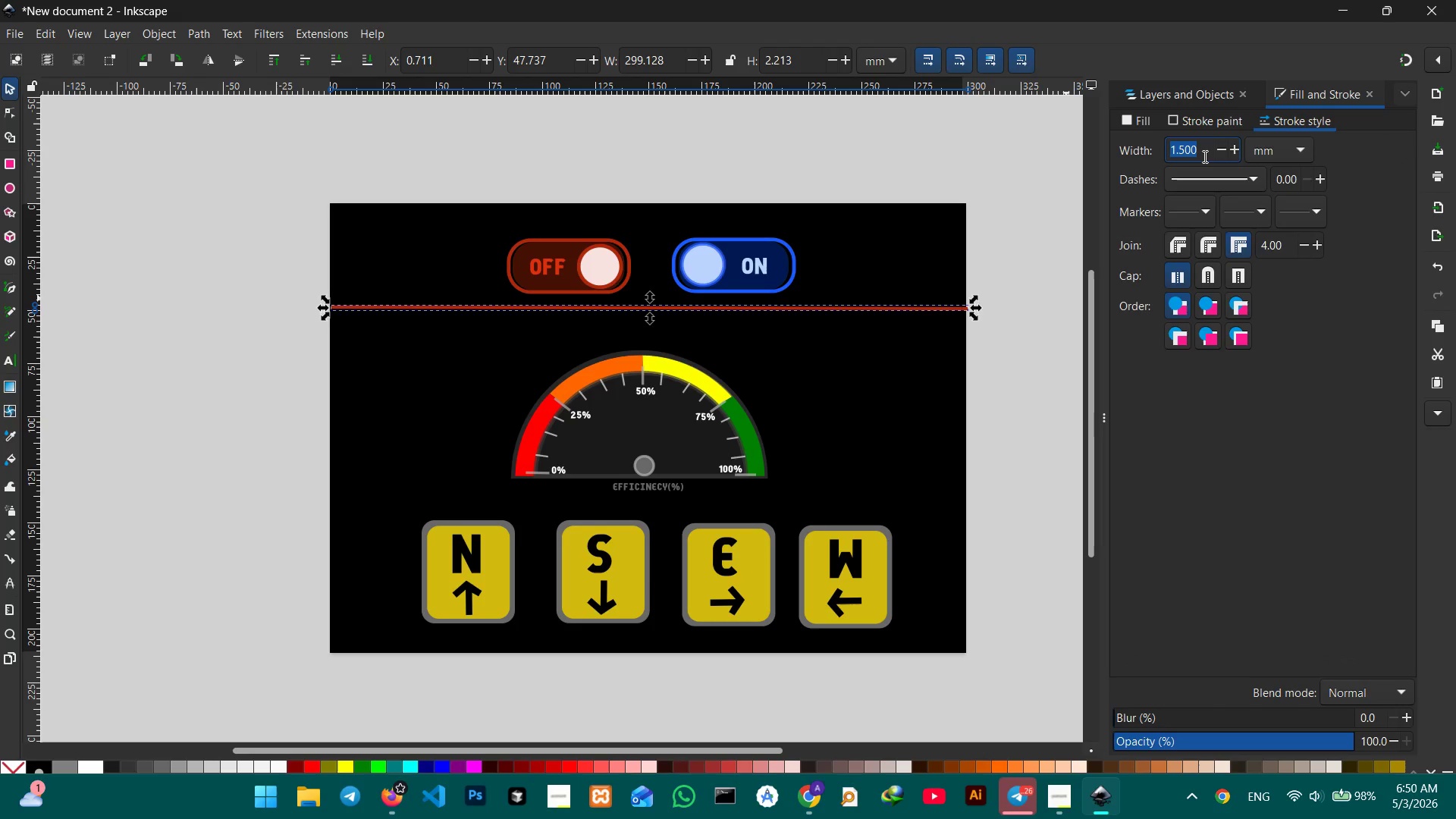 
left_click_drag(start_coordinate=[1203, 156], to_coordinate=[1158, 155])
 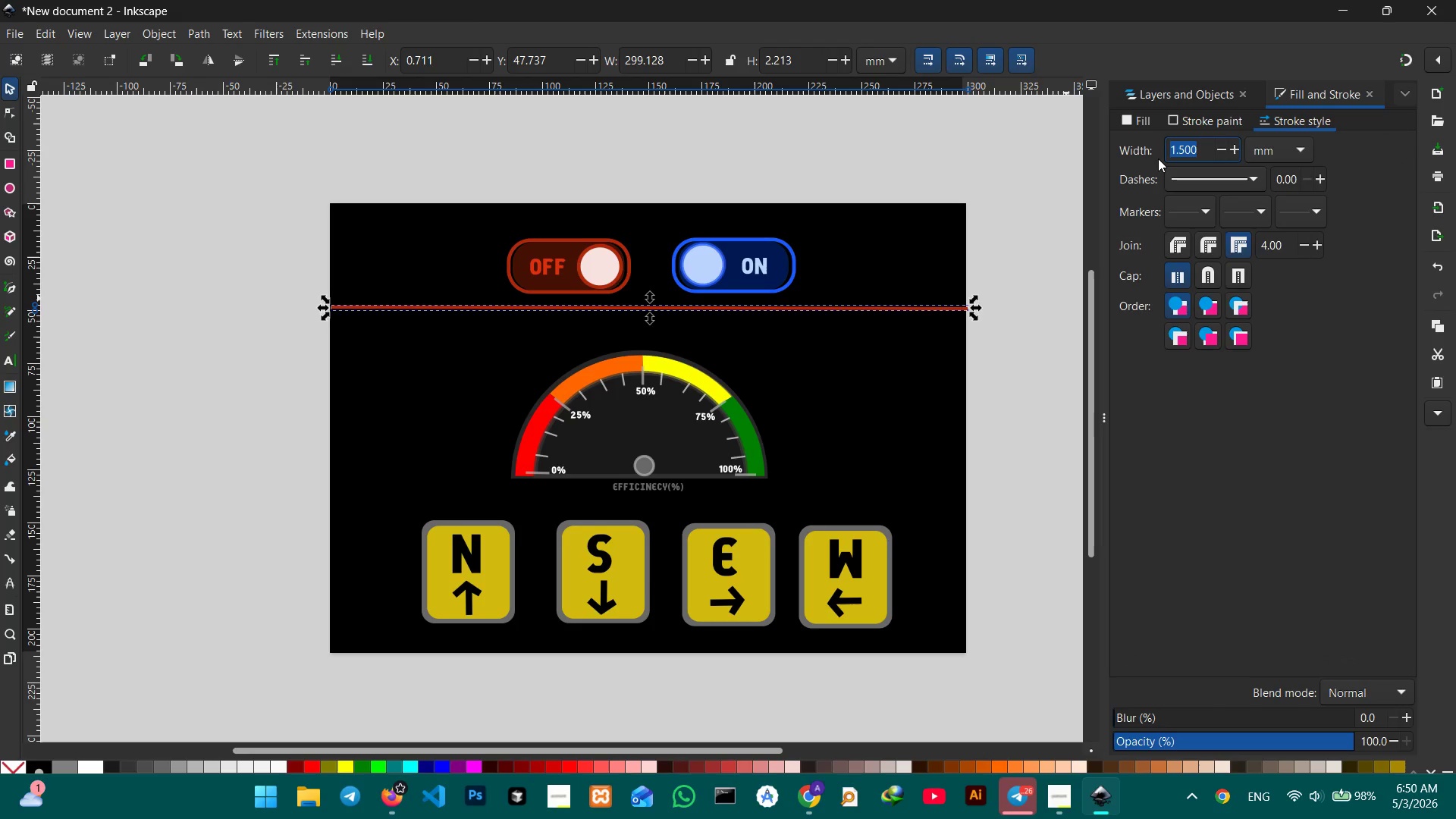 
key(Numpad1)
 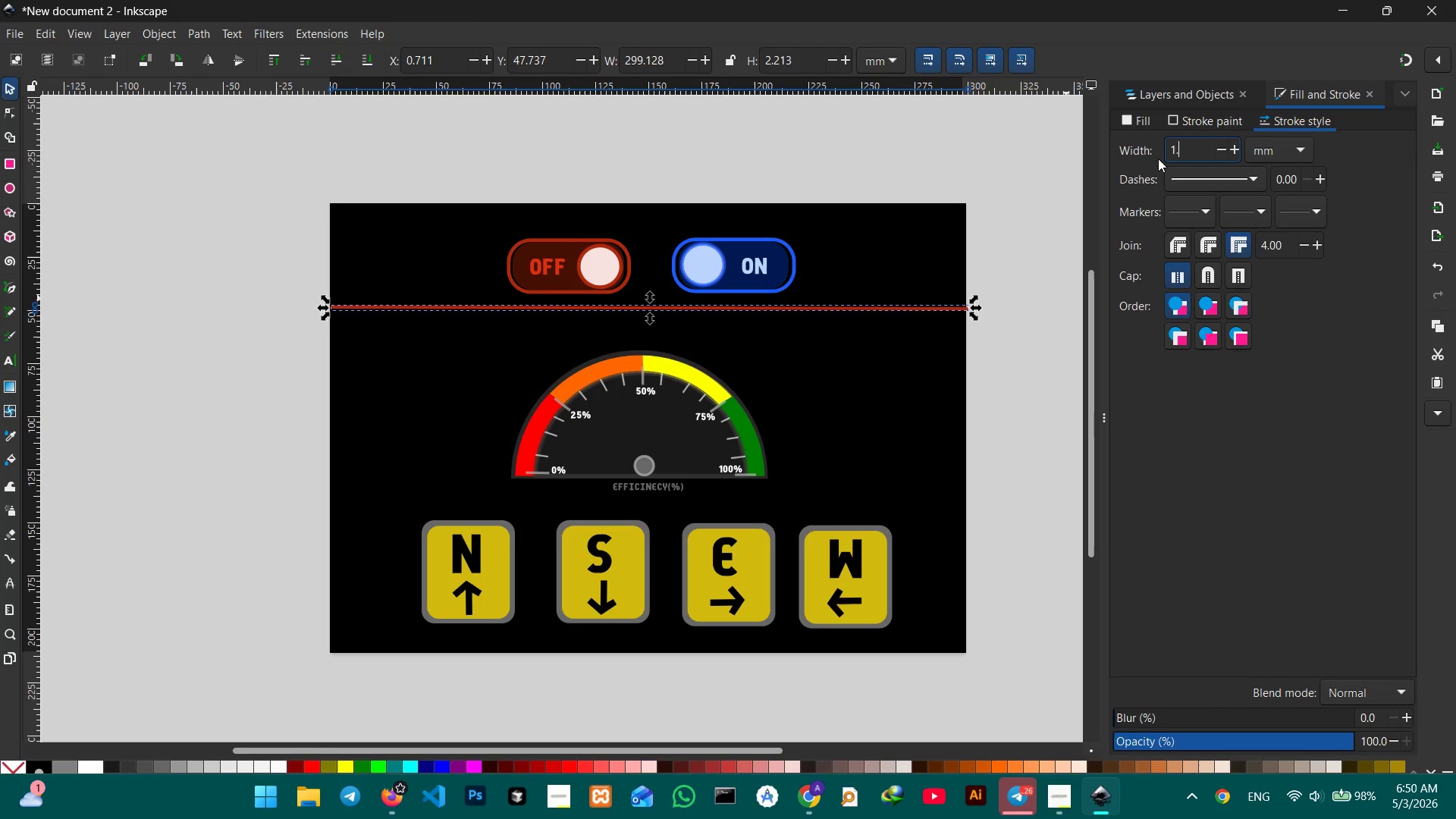 
key(NumpadDecimal)
 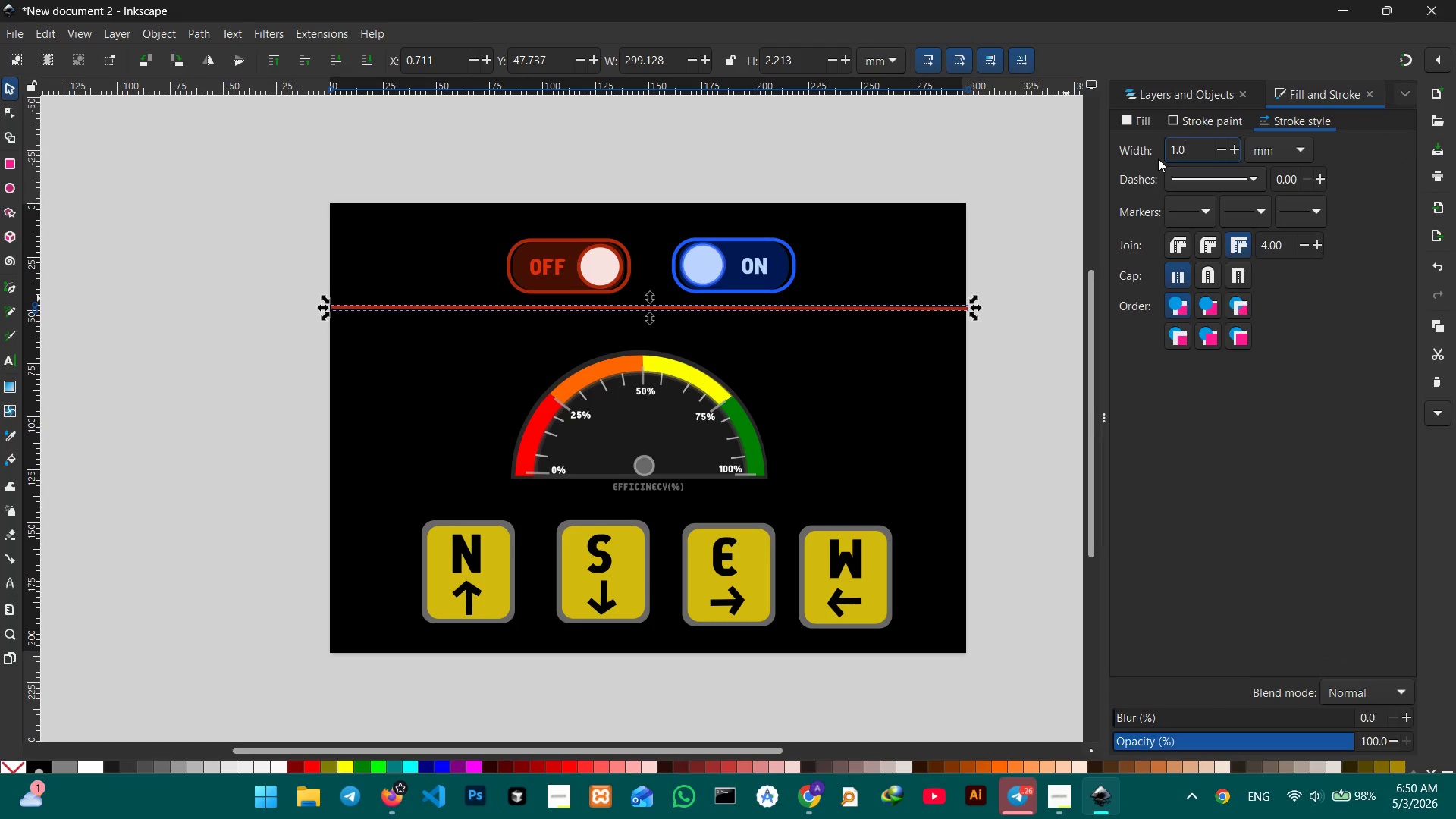 
key(Numpad0)
 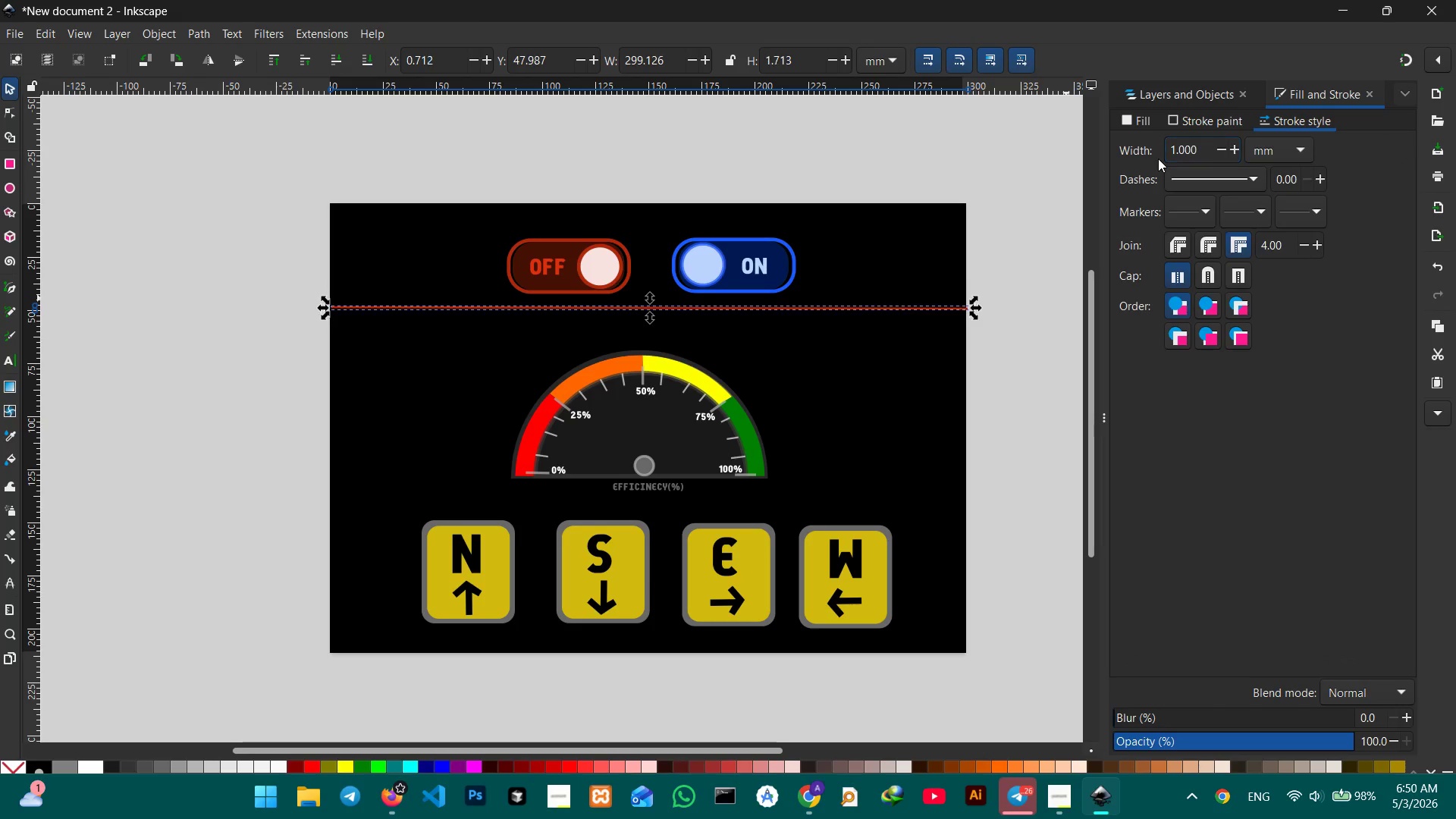 
key(Enter)
 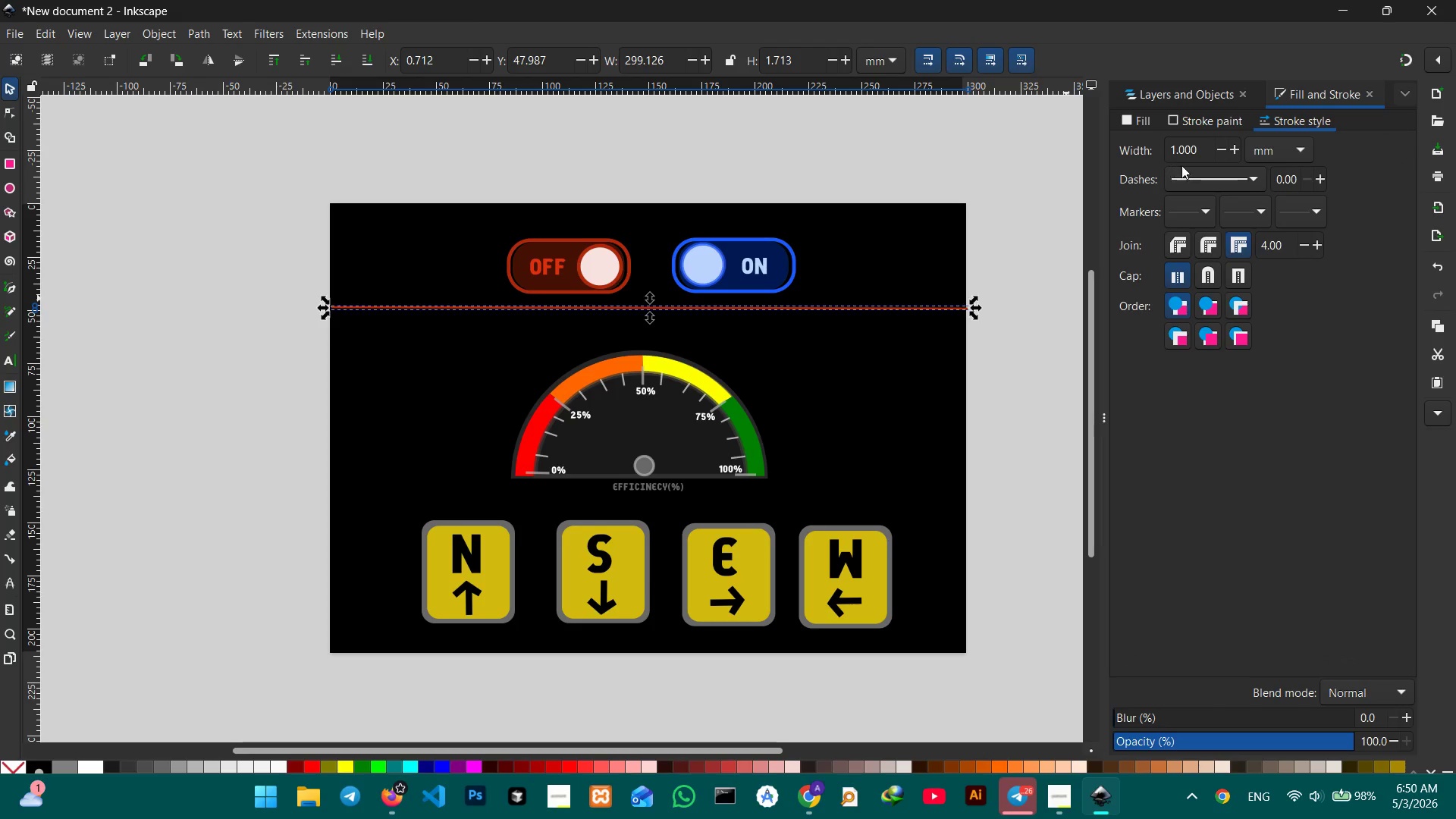 
left_click_drag(start_coordinate=[1210, 152], to_coordinate=[1159, 148])
 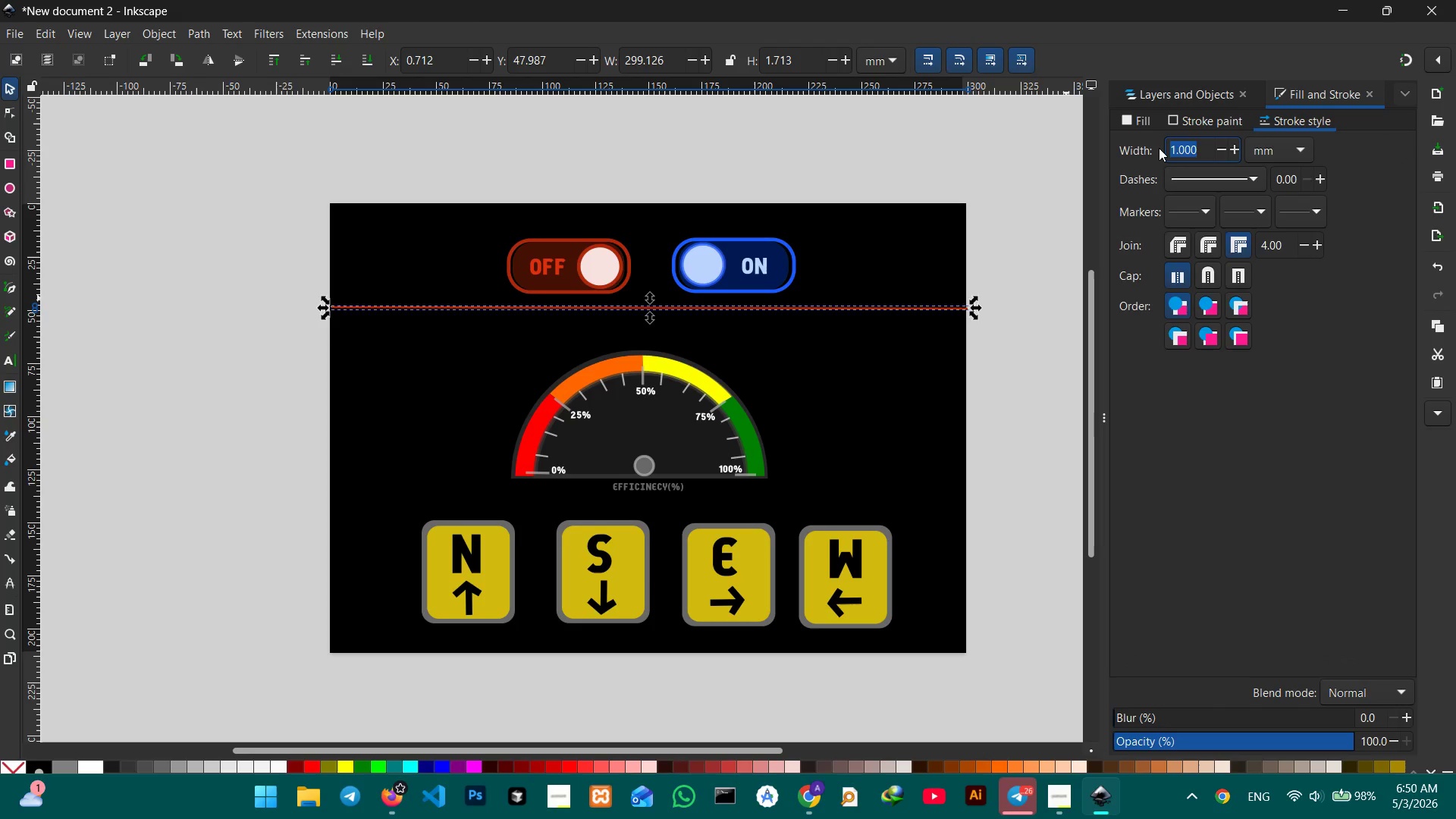 
key(Numpad0)
 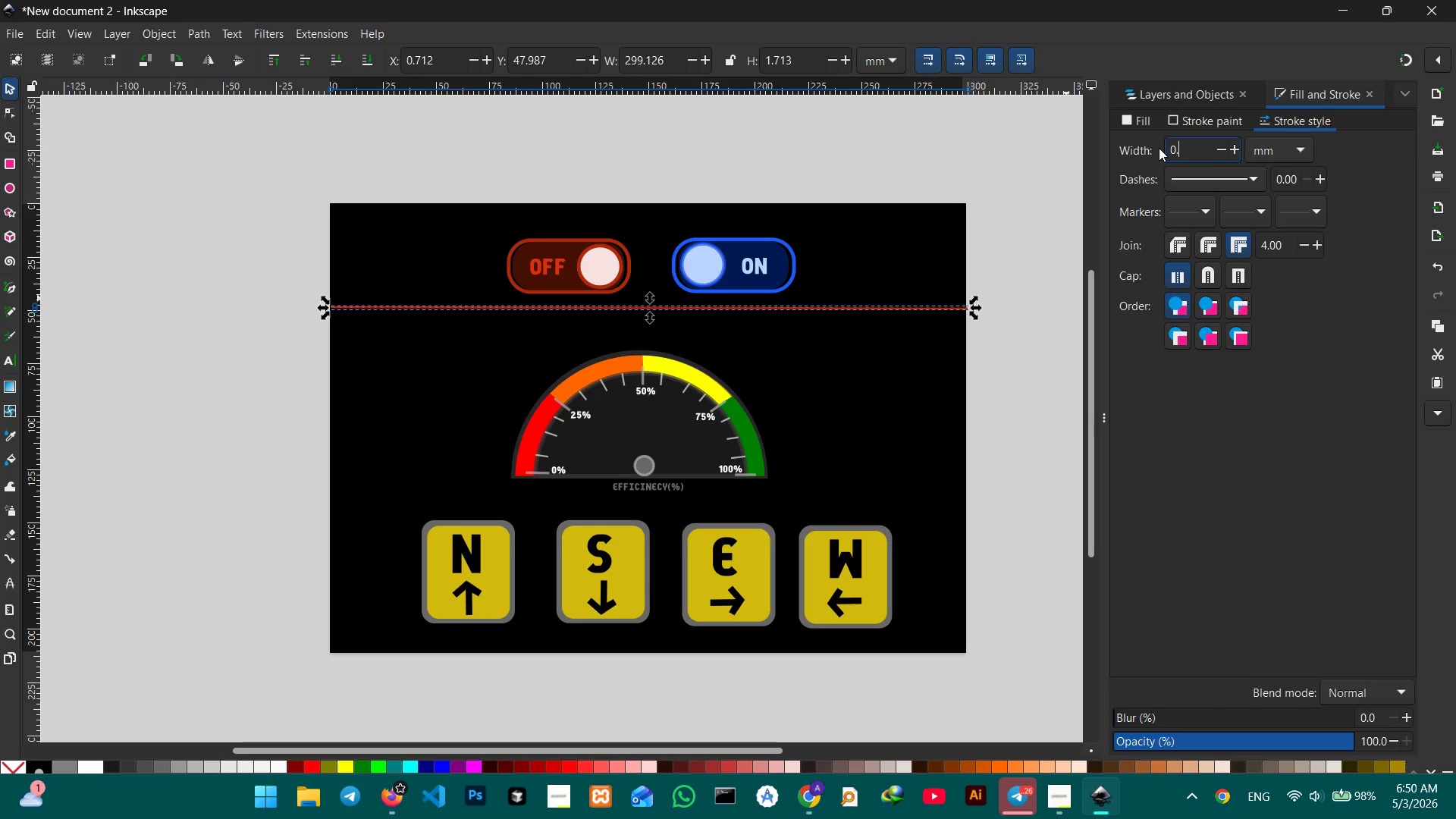 
key(NumpadDecimal)
 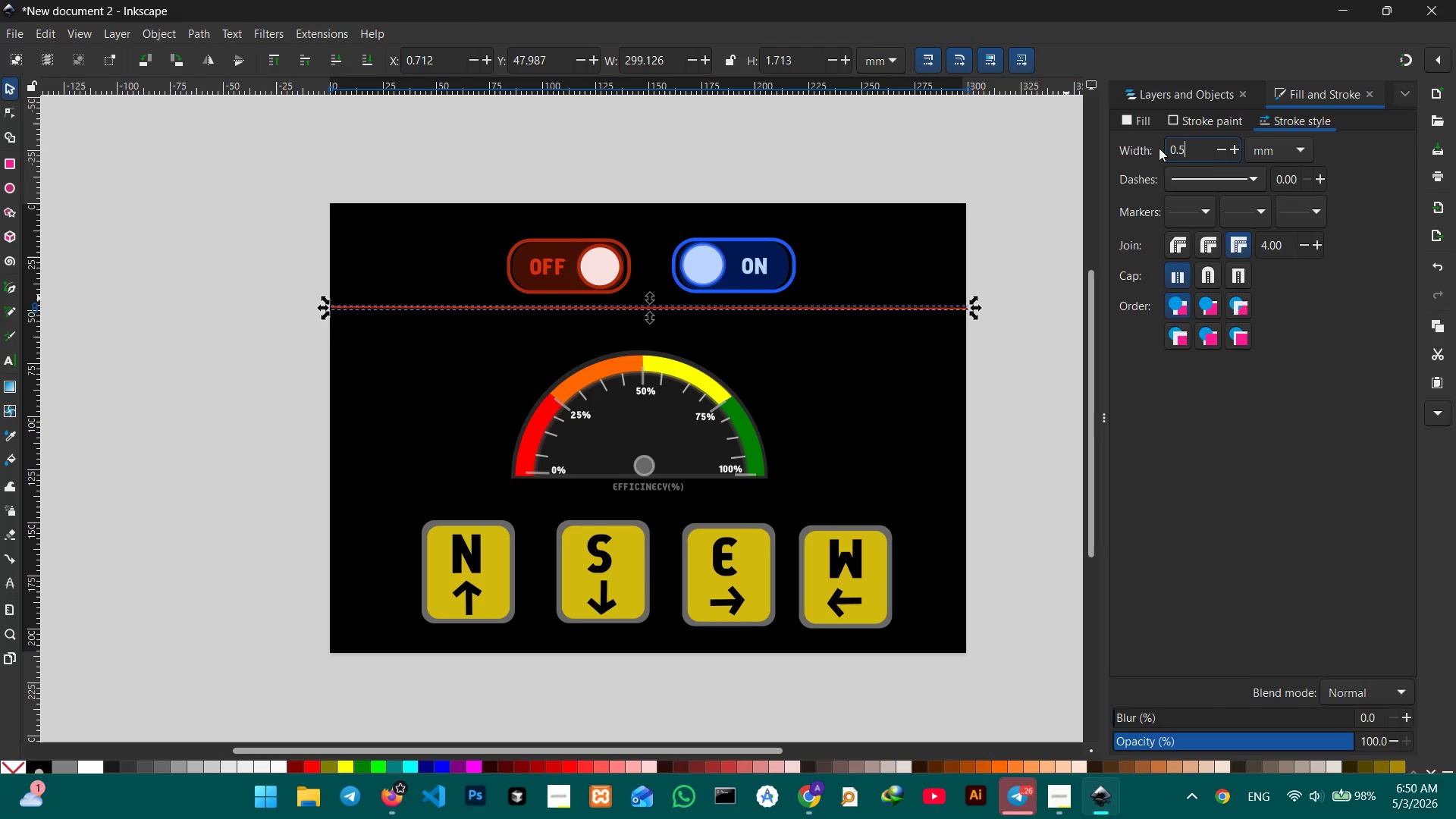 
key(Numpad5)
 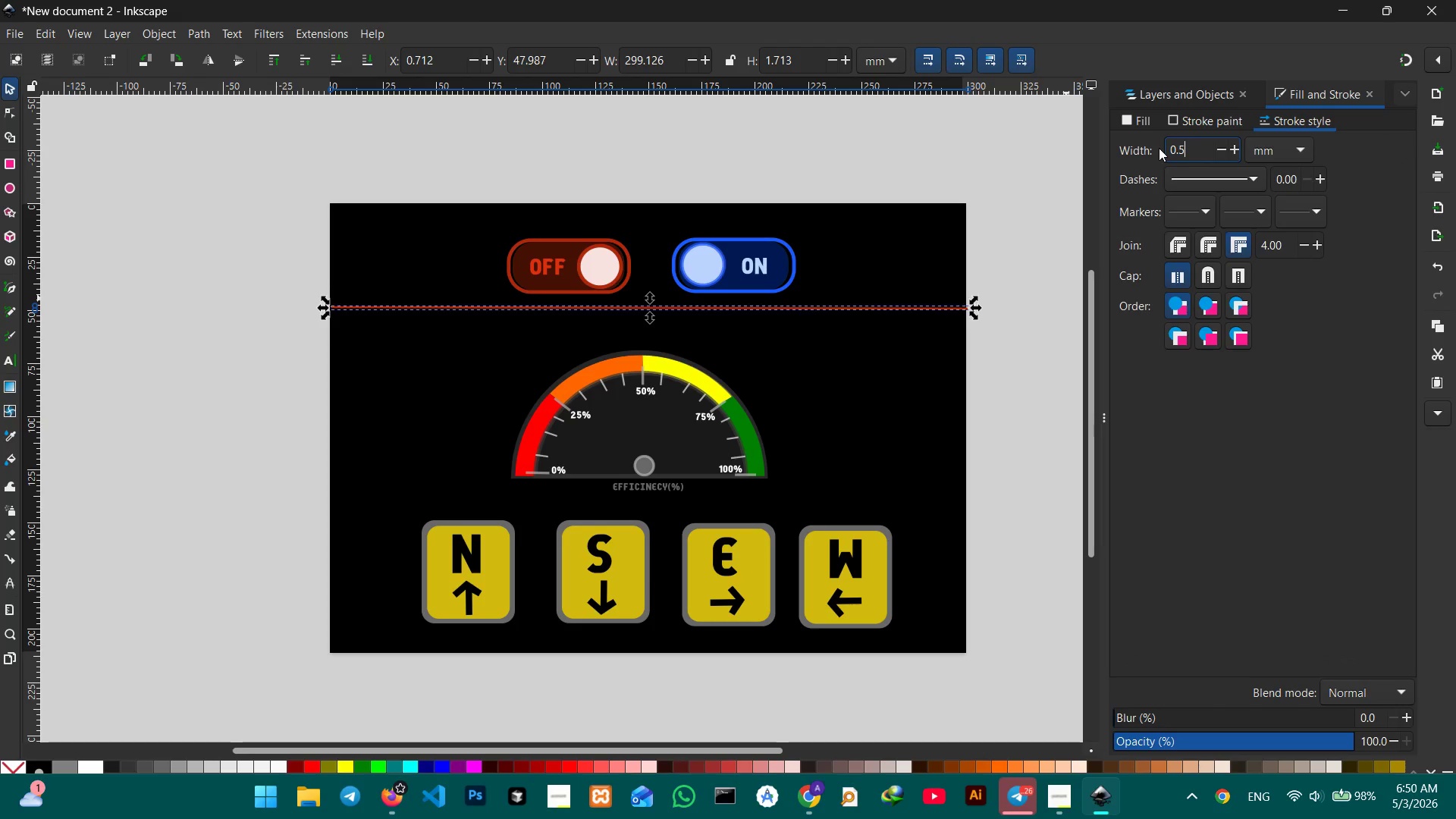 
key(Enter)
 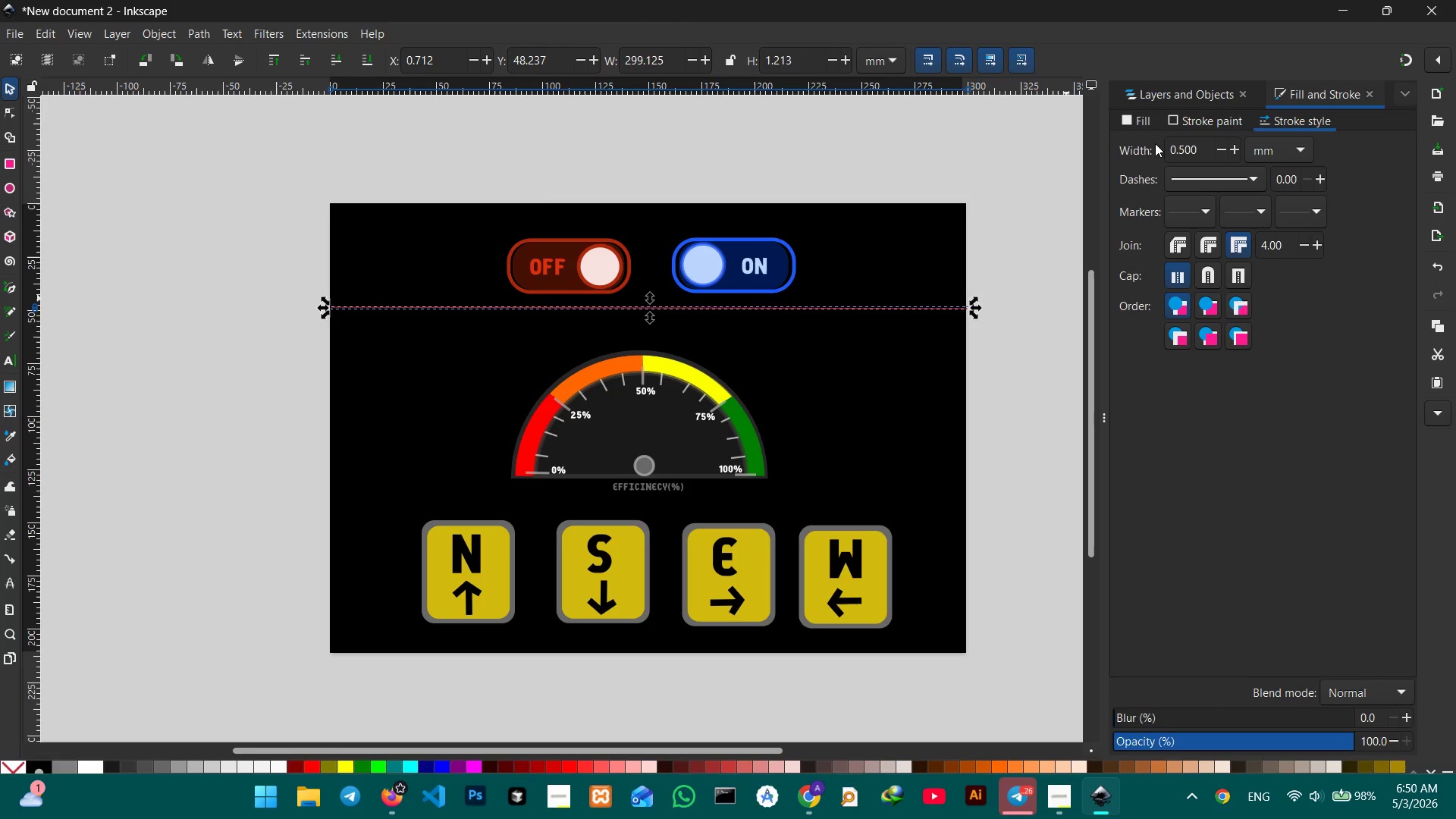 
left_click([1148, 123])
 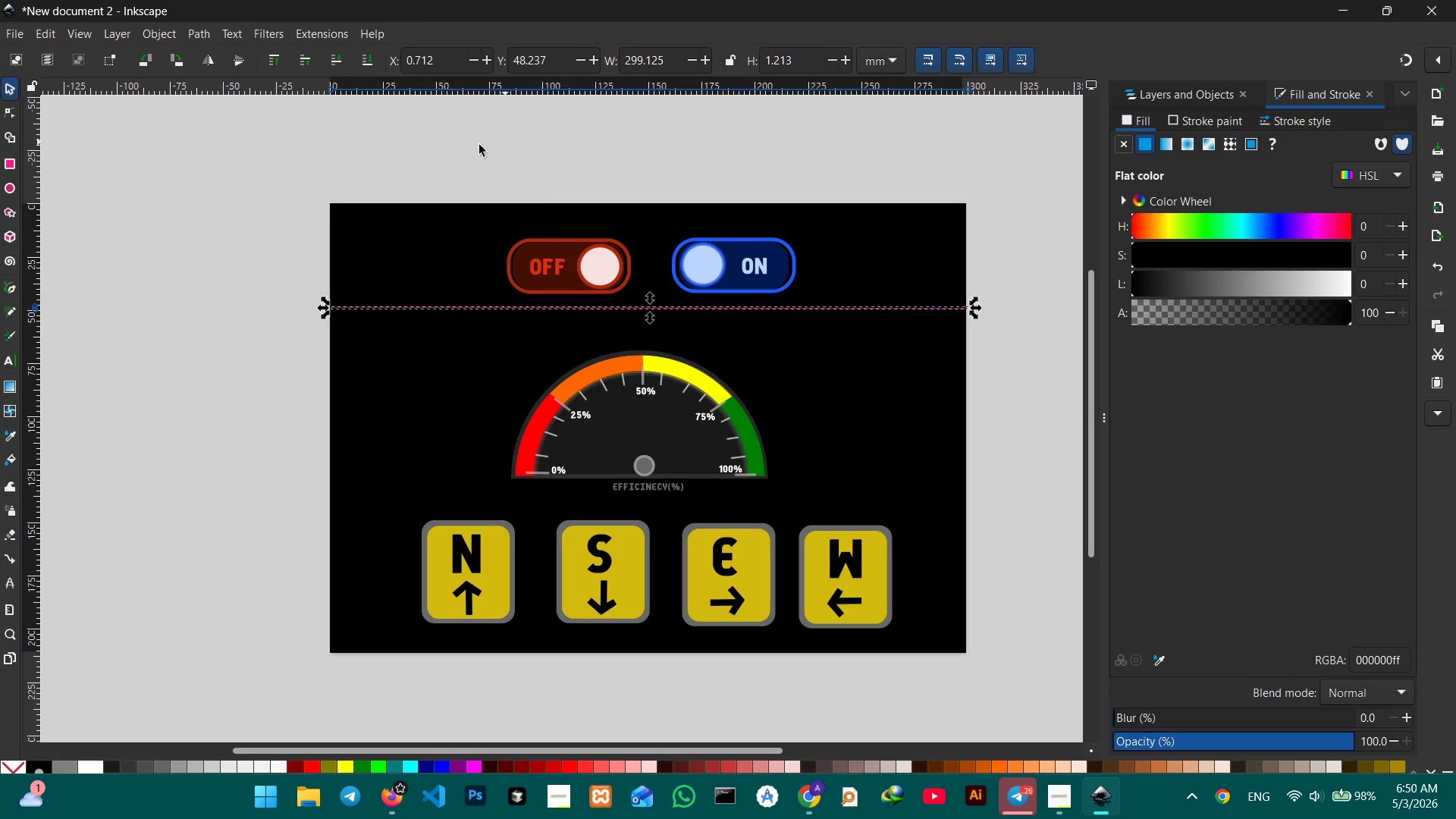 
left_click([286, 149])
 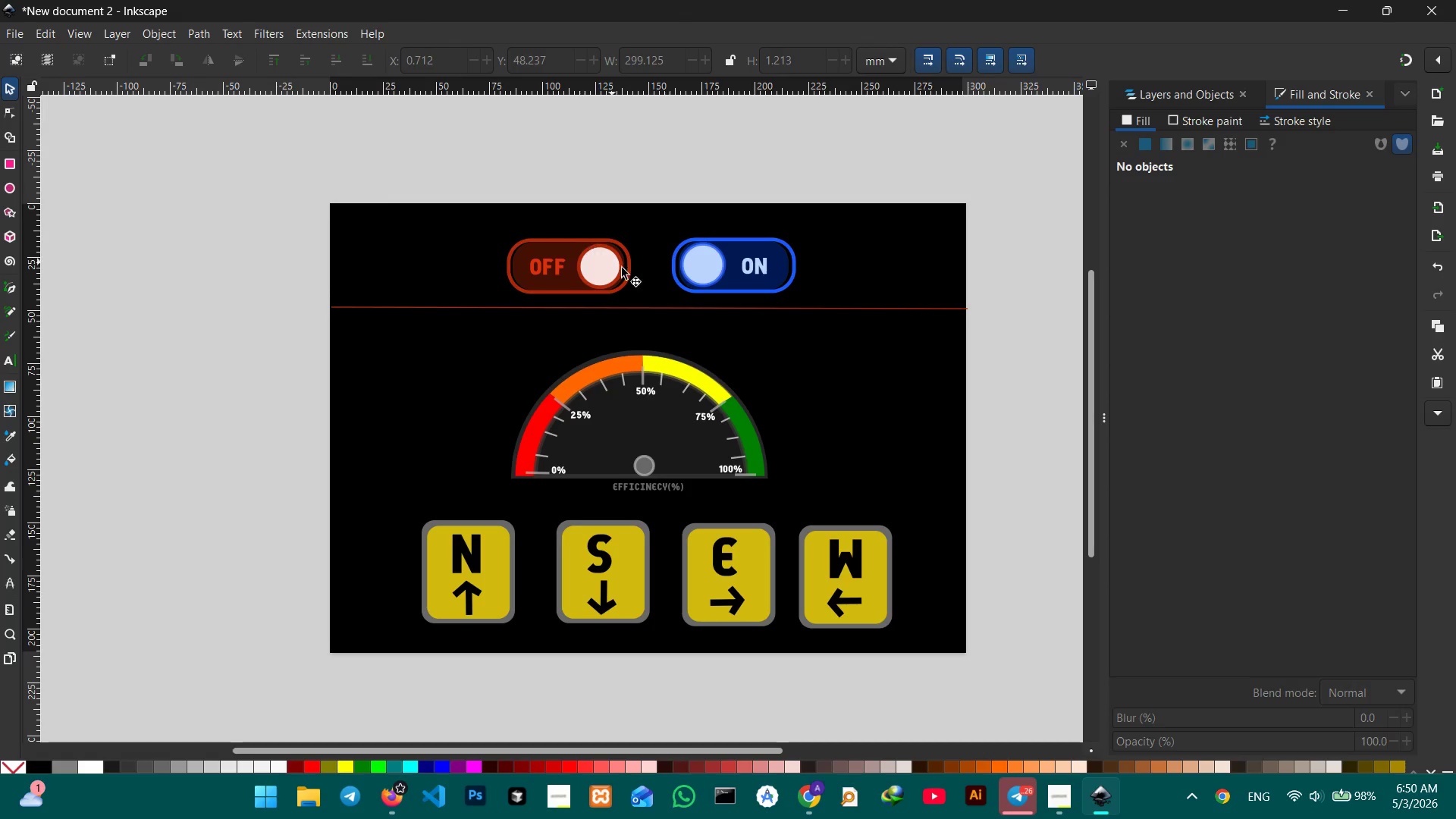 
left_click([638, 310])
 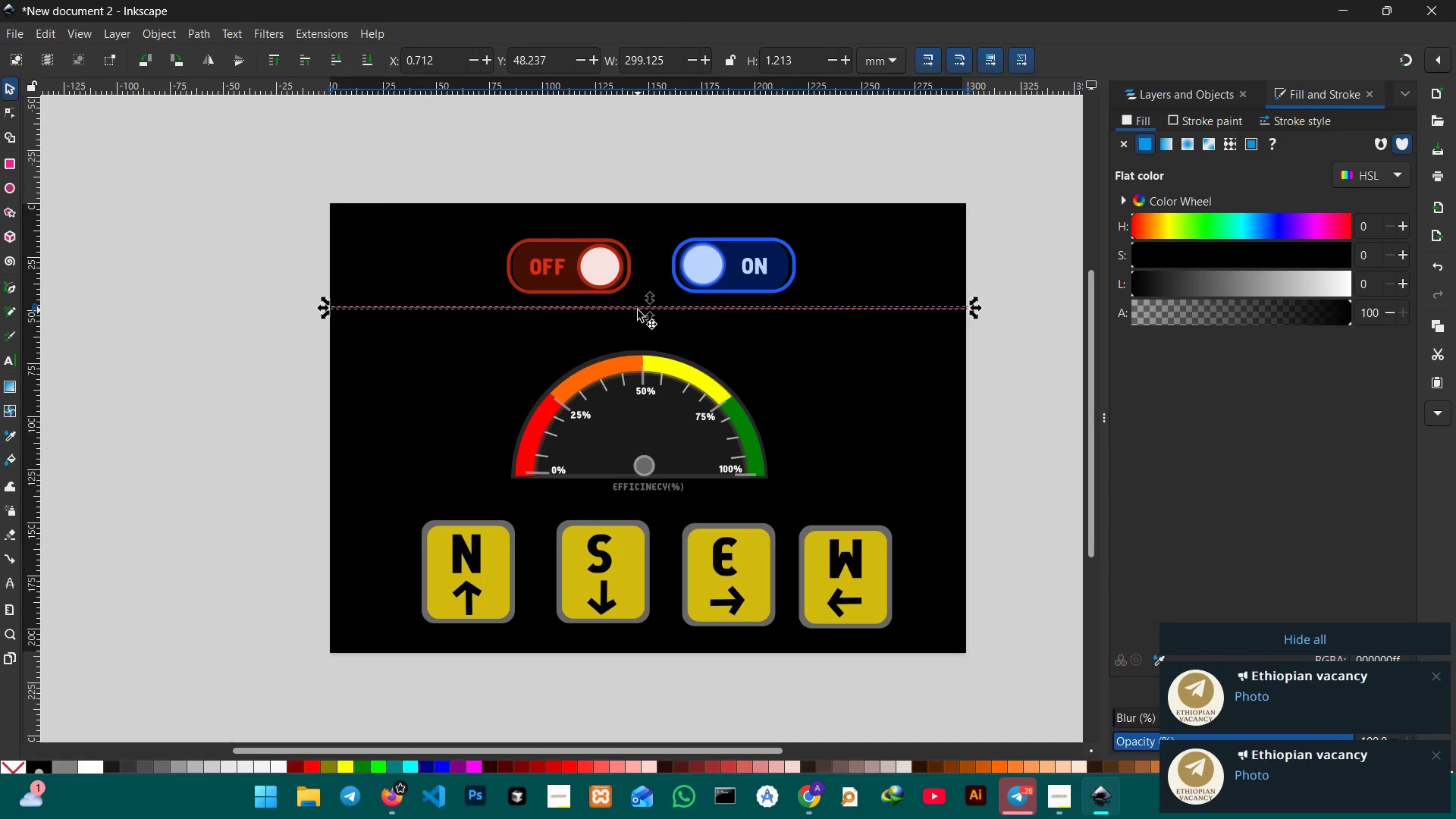 
key(Control+C)
 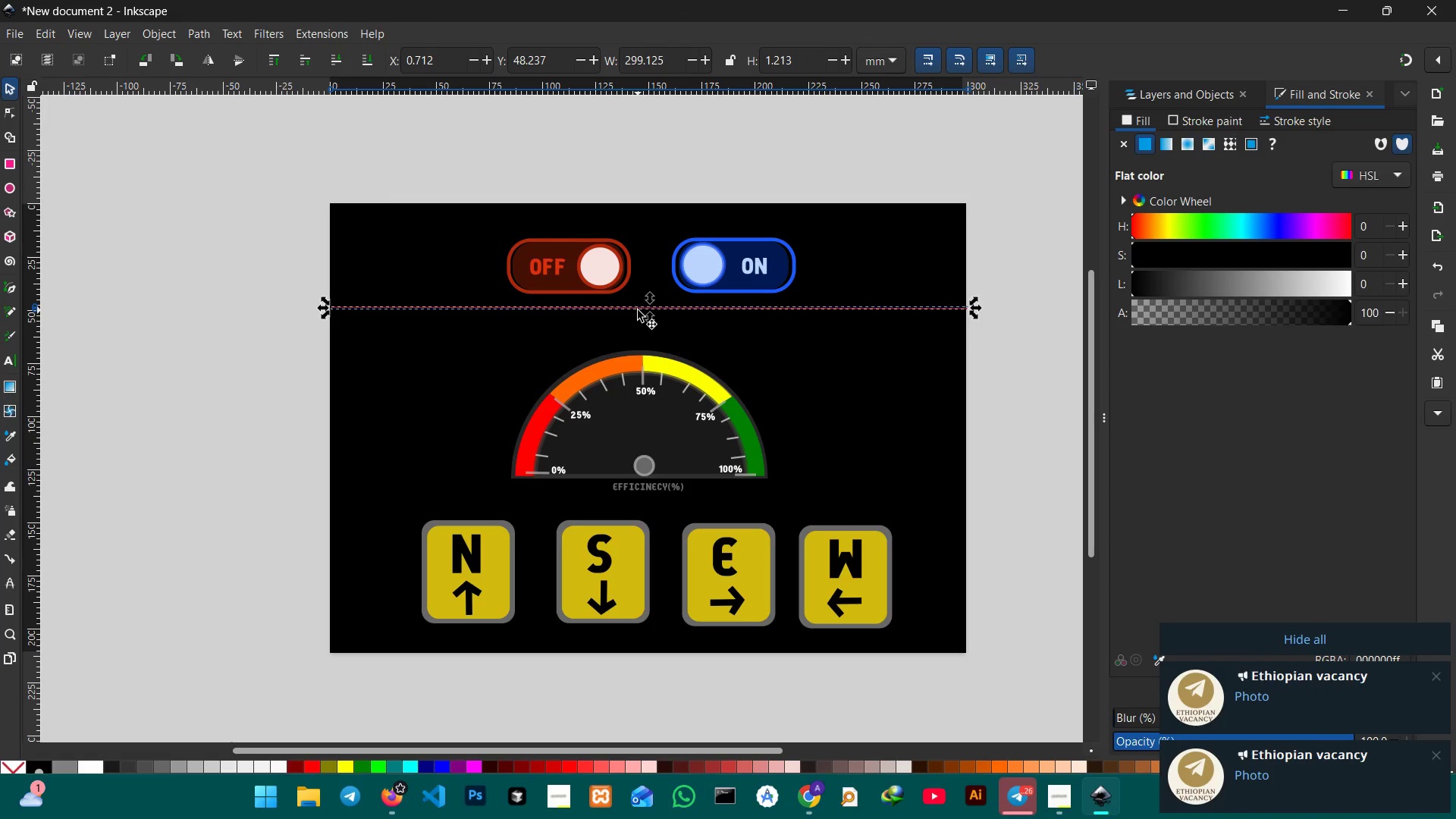 
key(Control+V)
 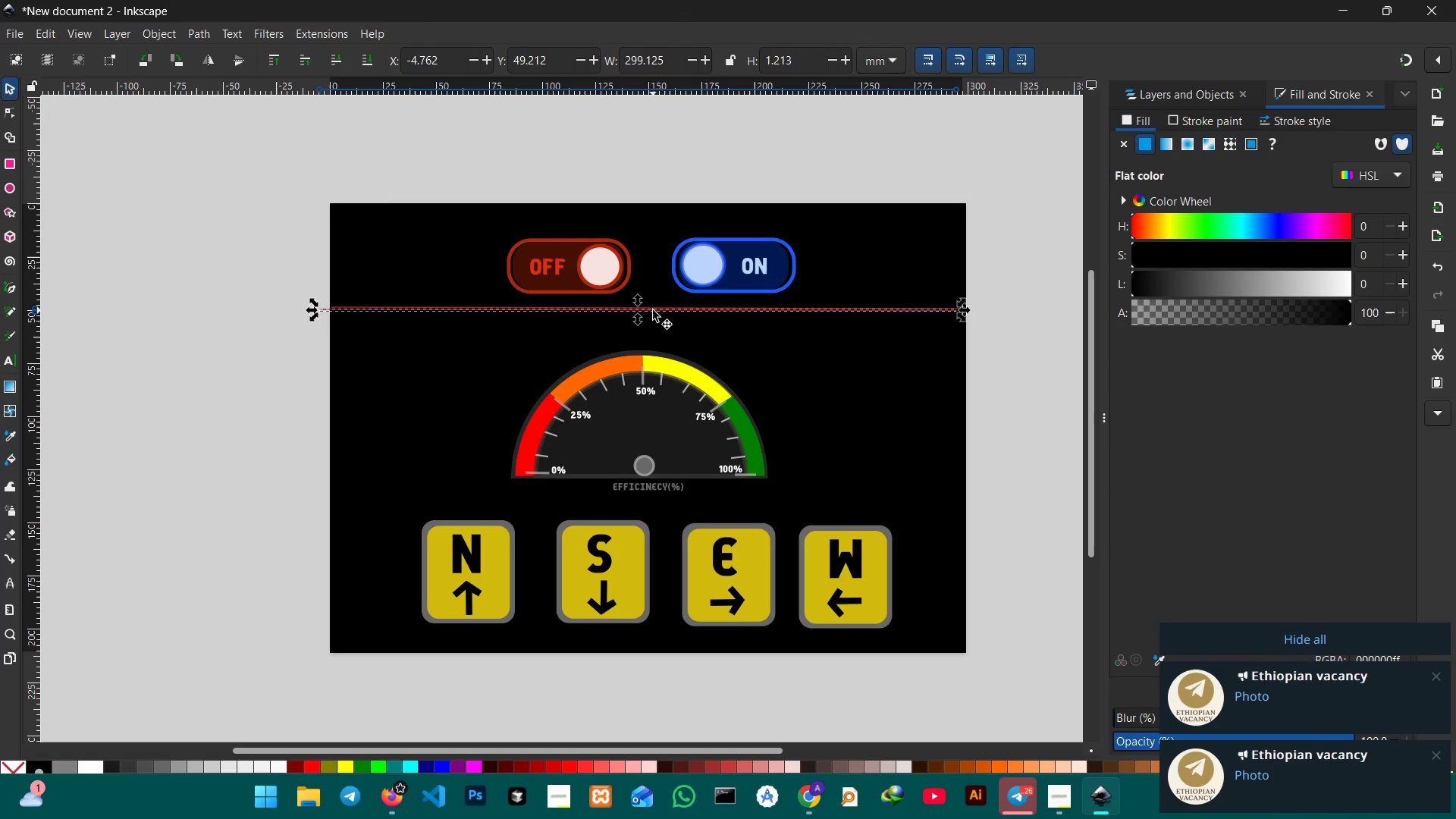 
left_click_drag(start_coordinate=[653, 310], to_coordinate=[653, 504])
 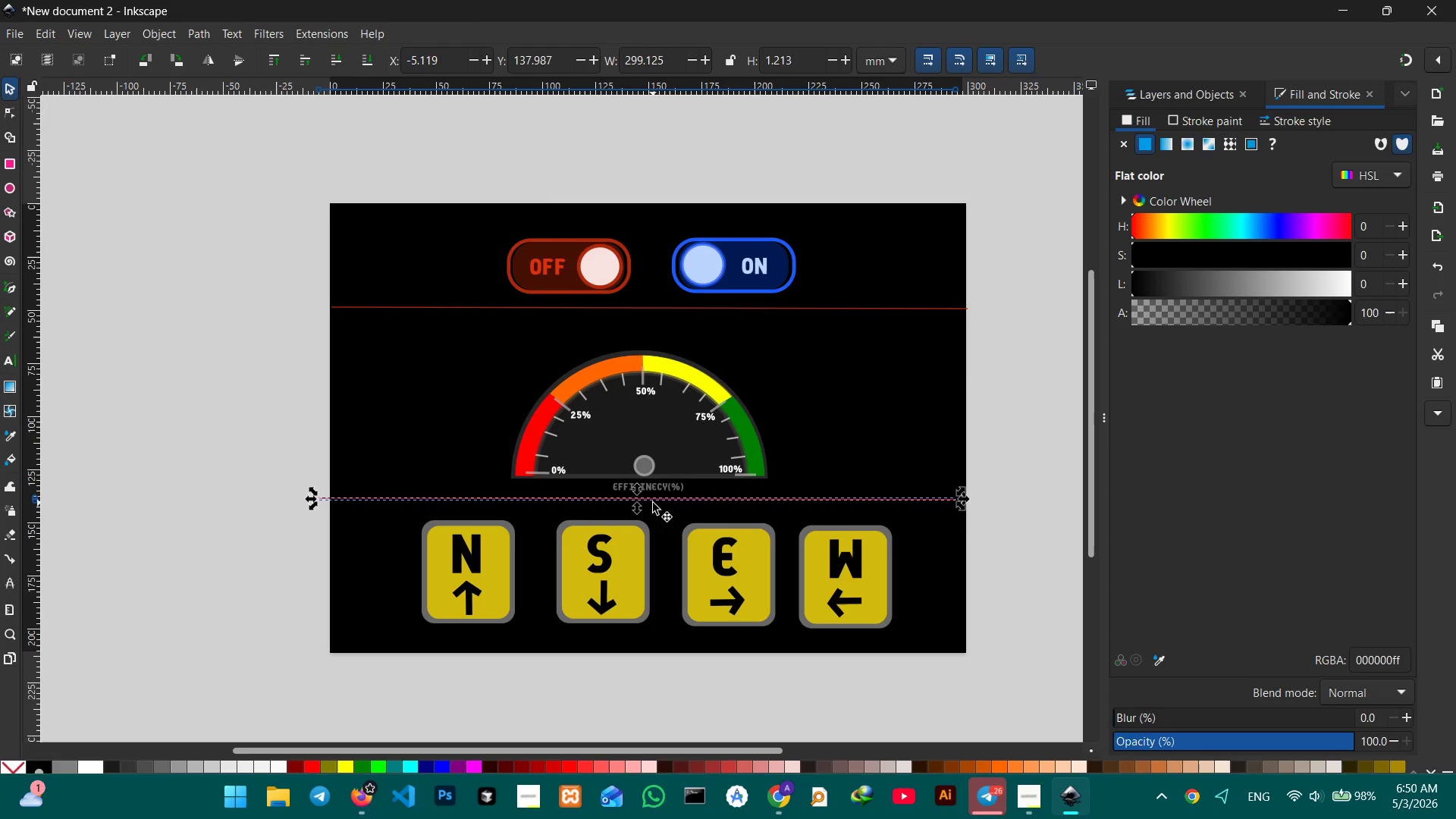 
left_click_drag(start_coordinate=[653, 503], to_coordinate=[670, 503])
 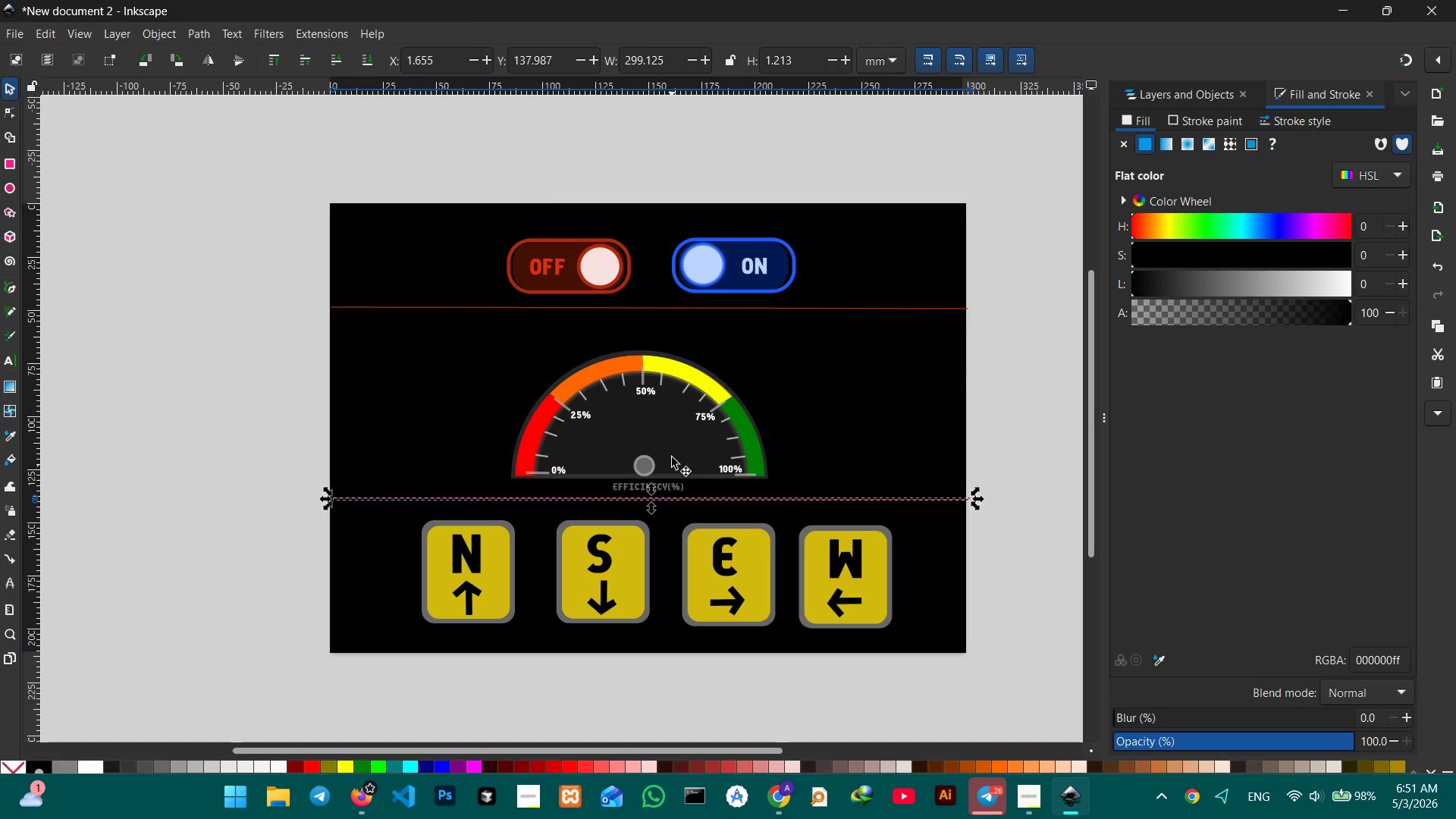 
left_click([668, 428])
 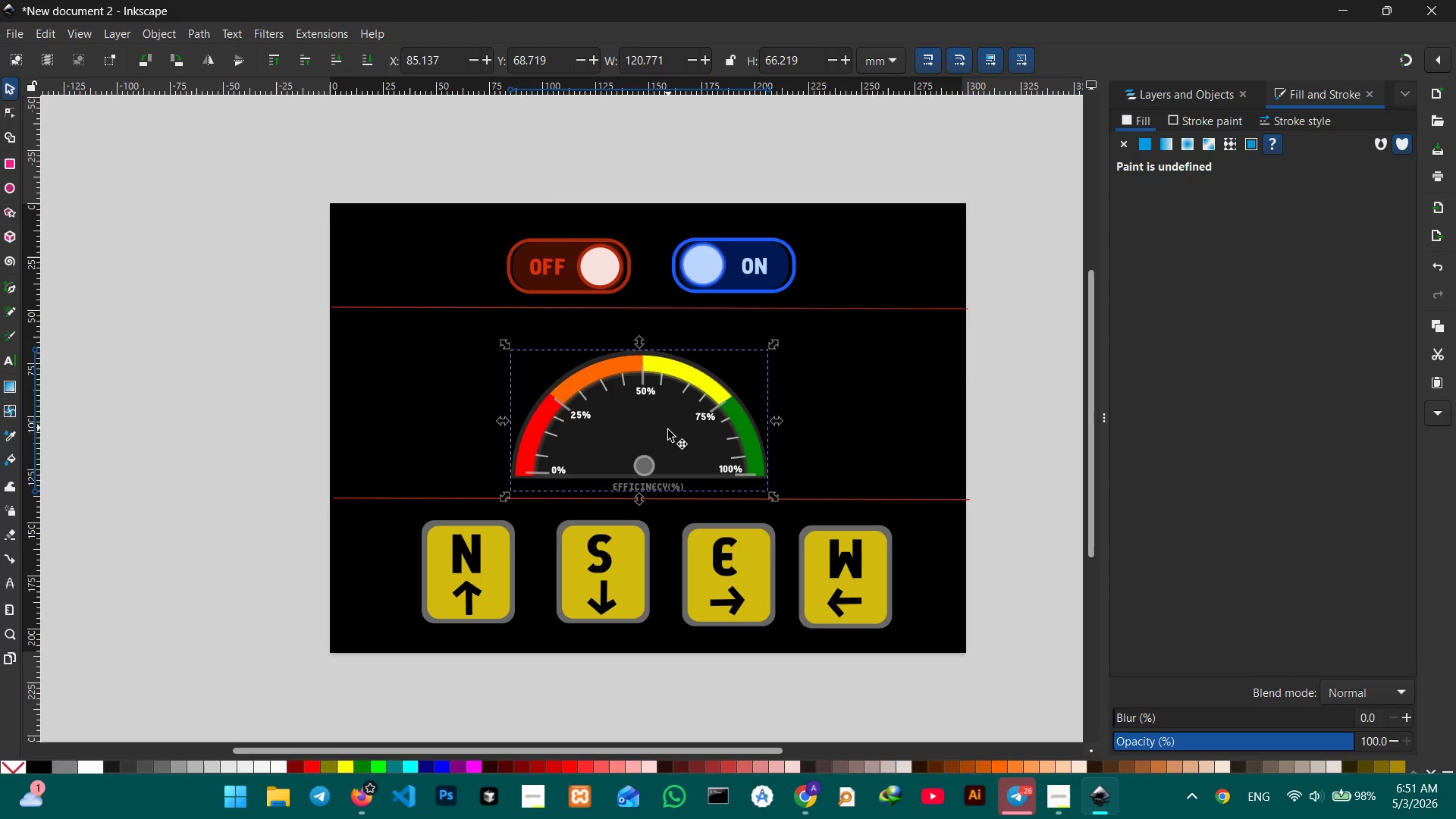 
left_click_drag(start_coordinate=[670, 439], to_coordinate=[716, 422])
 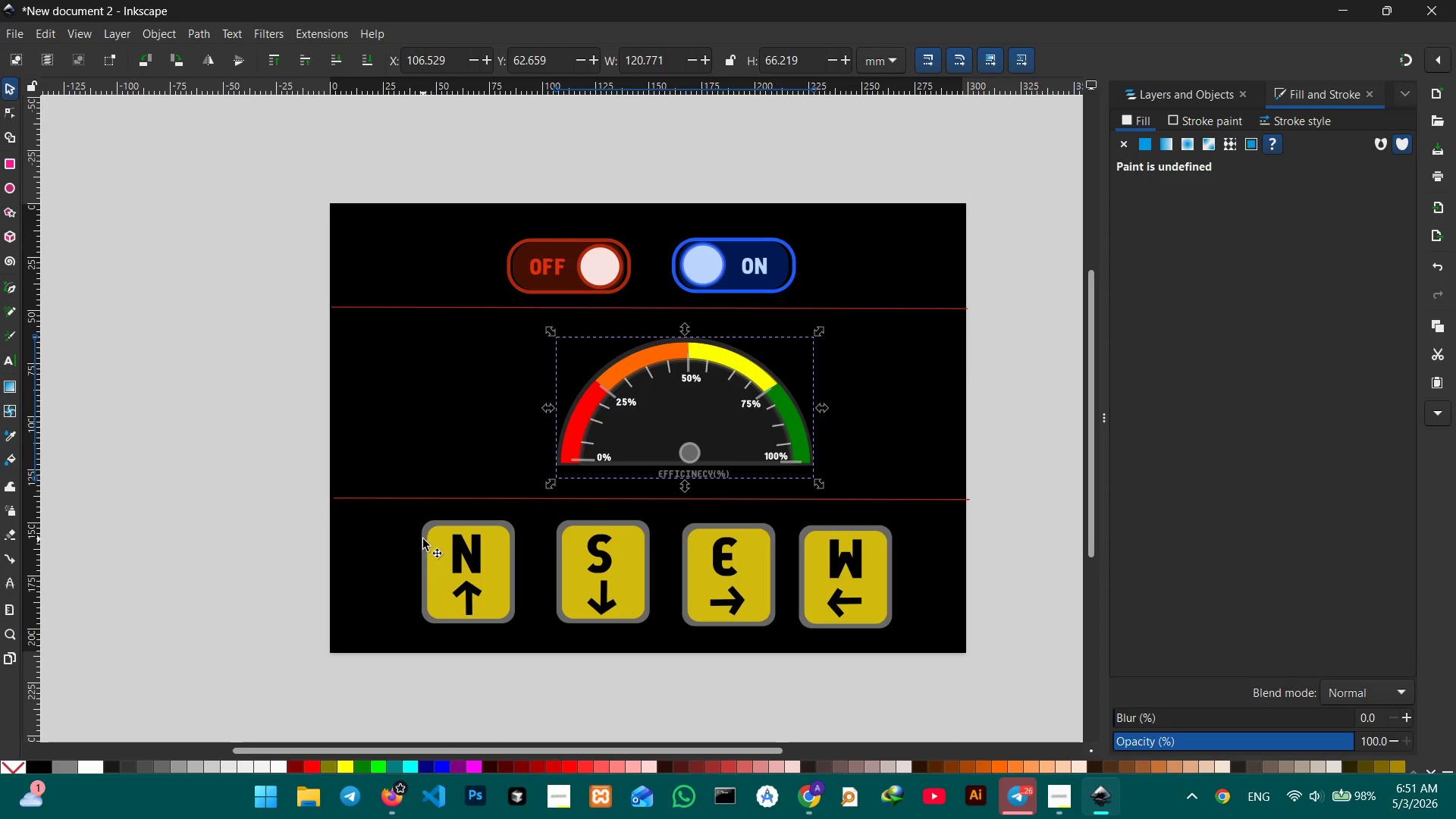 
left_click_drag(start_coordinate=[395, 526], to_coordinate=[943, 648])
 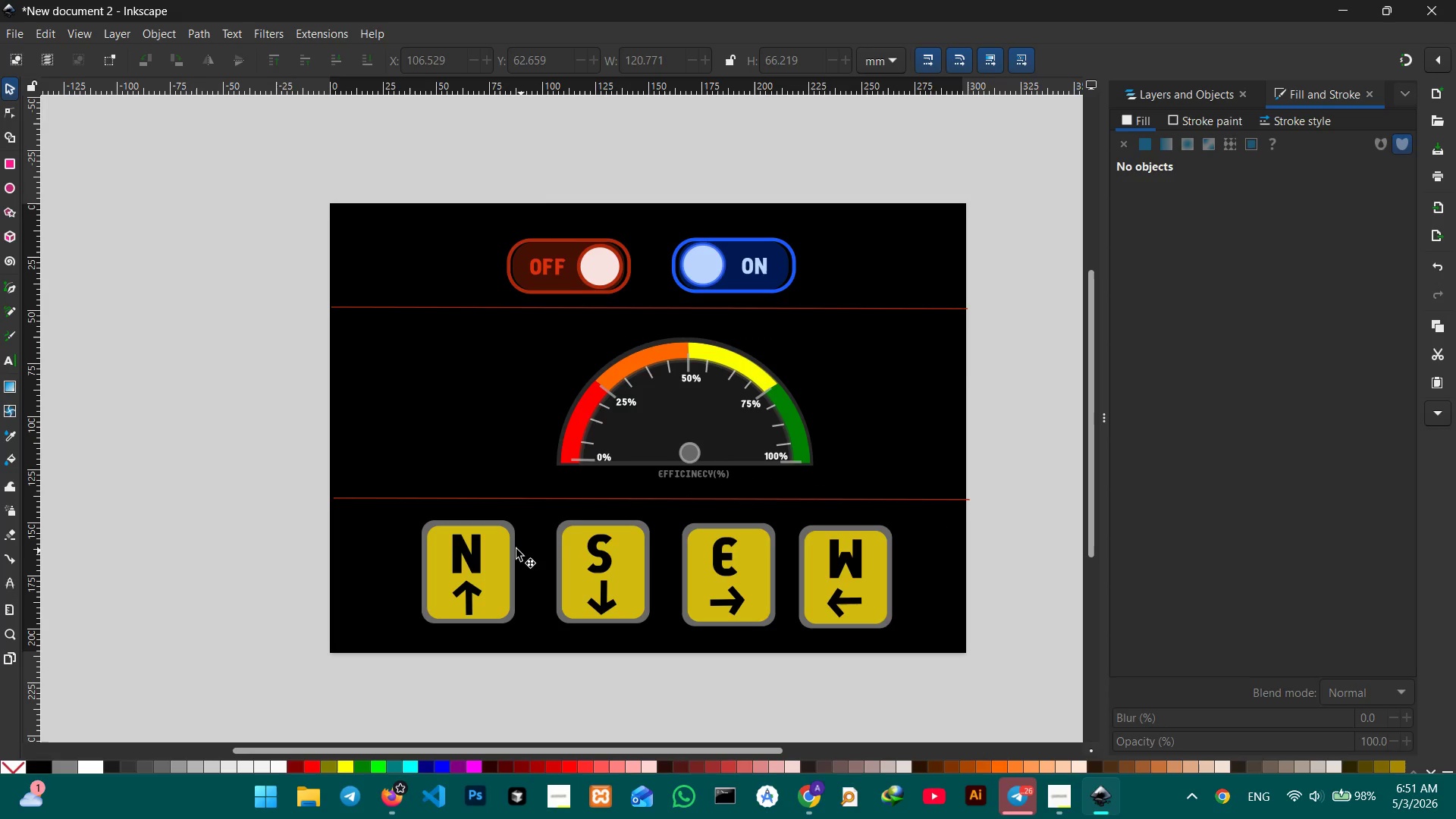 
left_click([491, 553])
 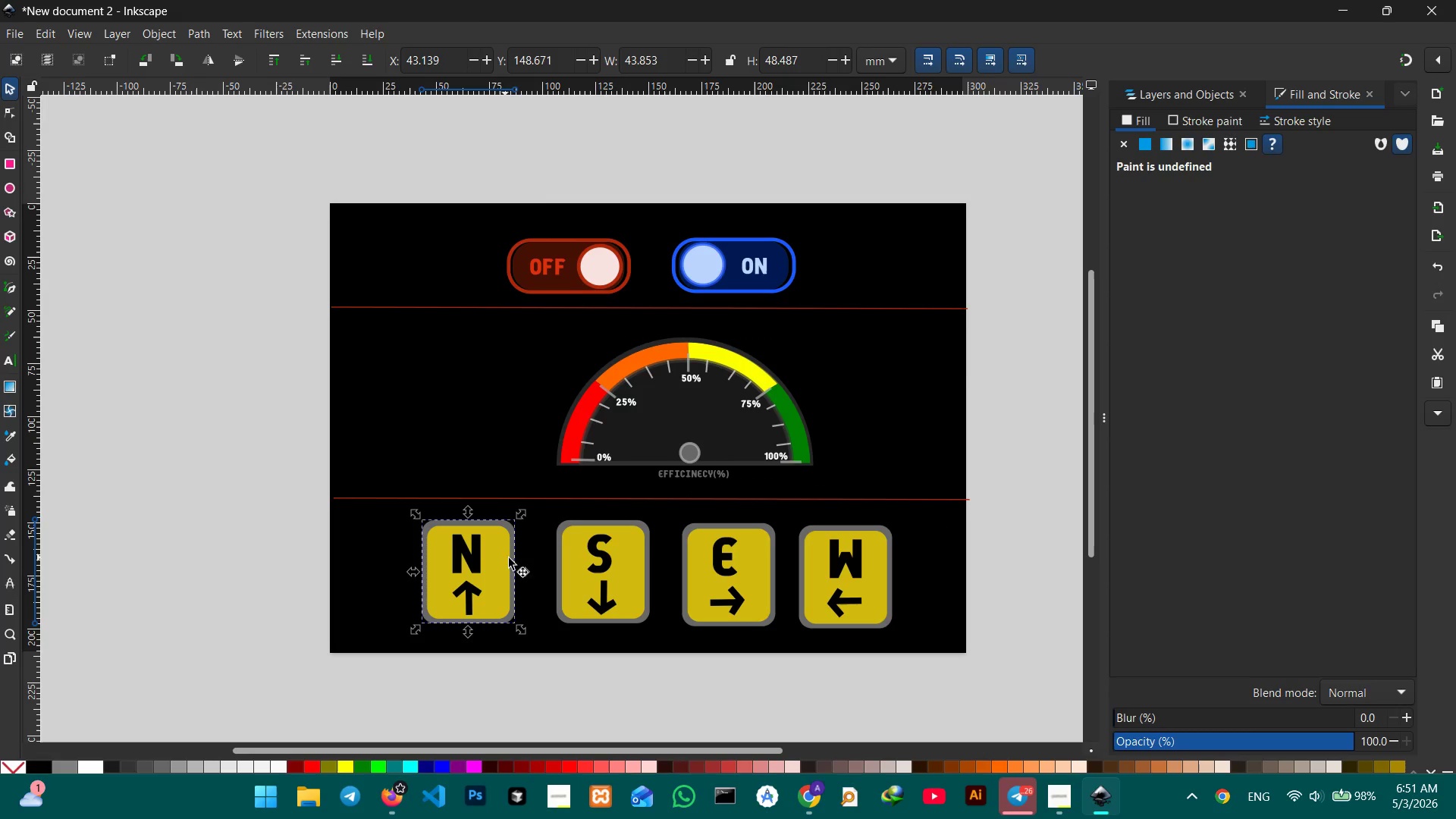 
hold_key(key=ShiftLeft, duration=2.2)
double_click([741, 576])
 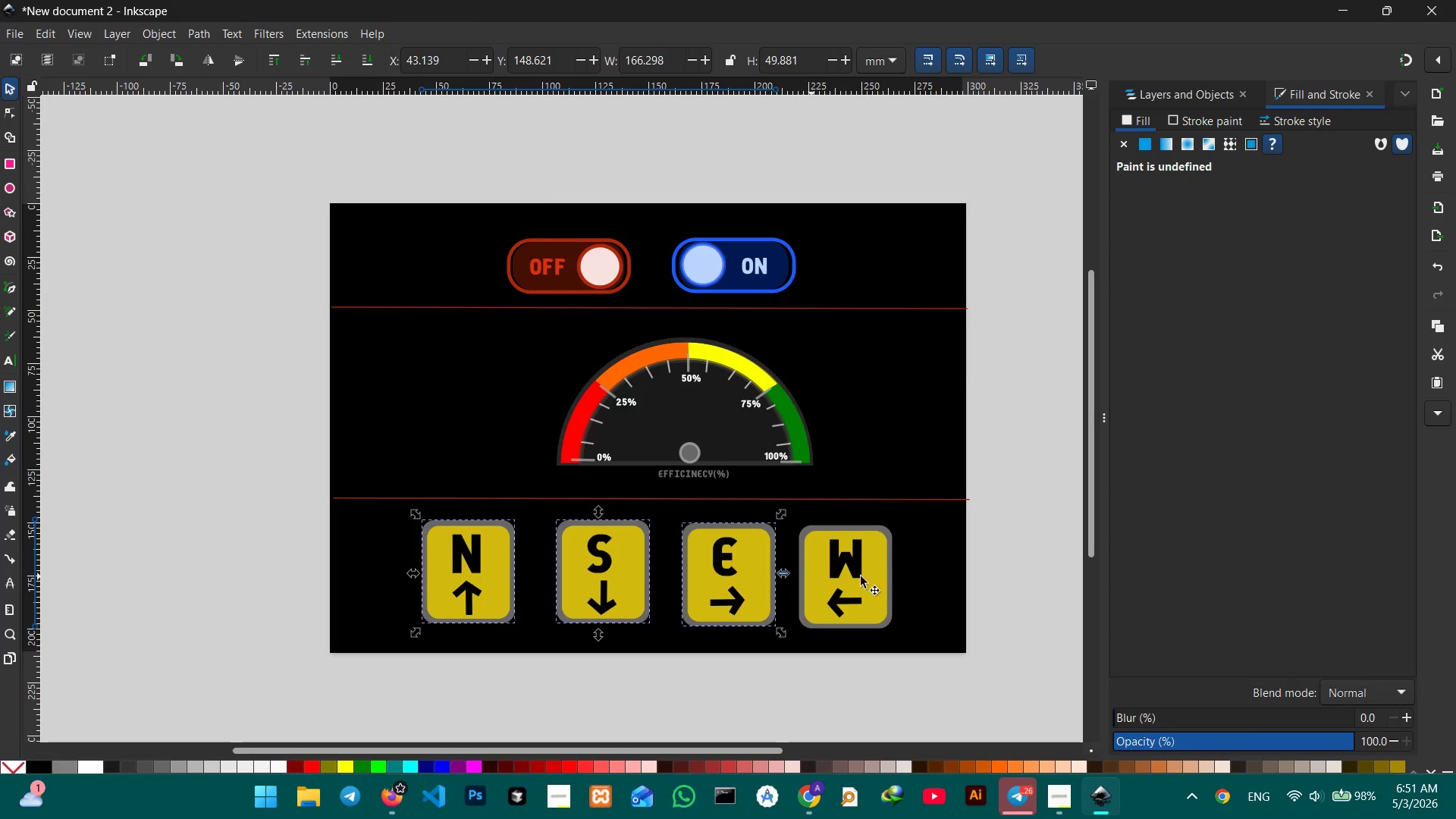 
triple_click([891, 576])
 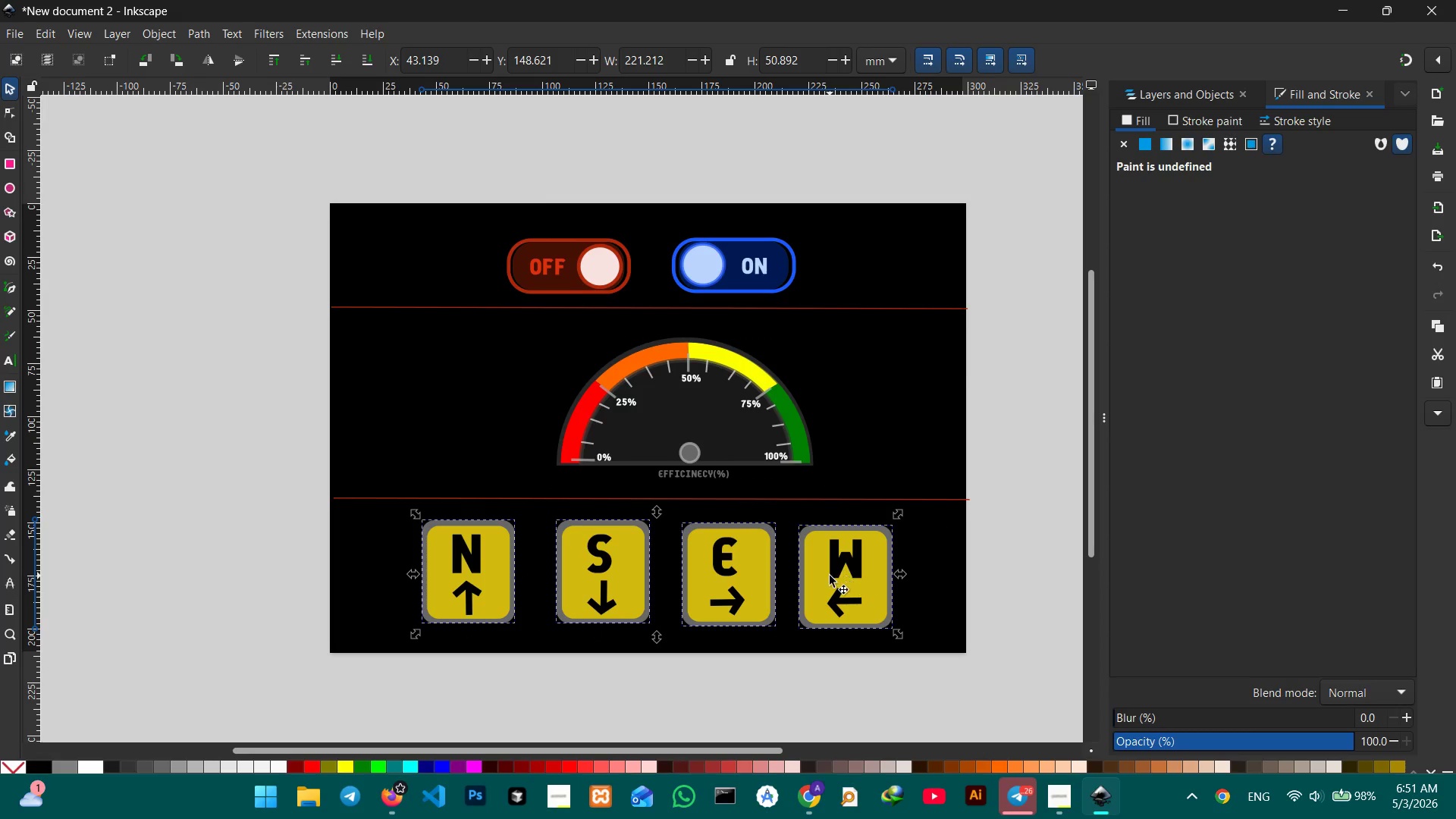 
left_click_drag(start_coordinate=[830, 576], to_coordinate=[855, 579])
 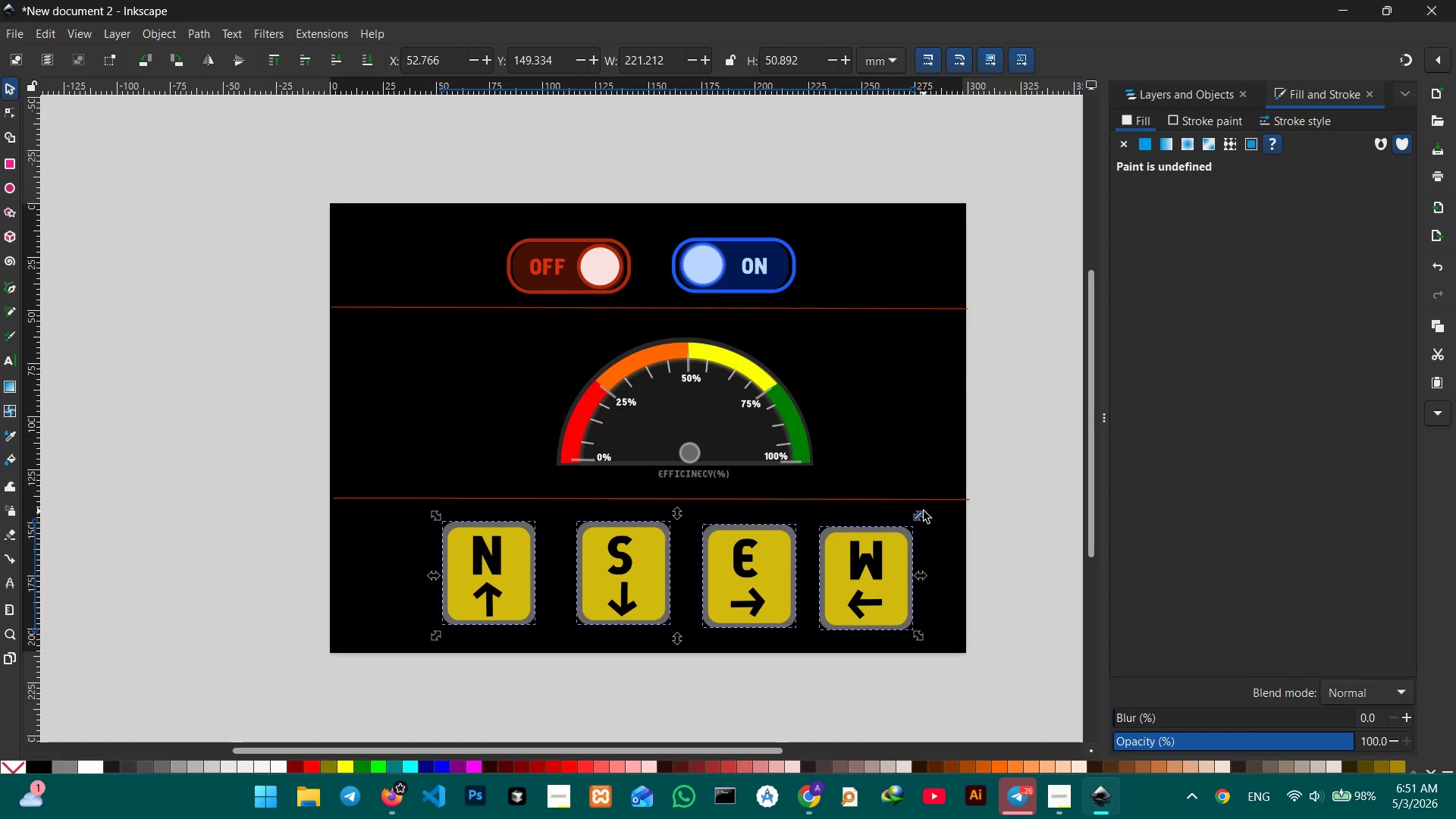 
left_click_drag(start_coordinate=[923, 513], to_coordinate=[888, 532])
 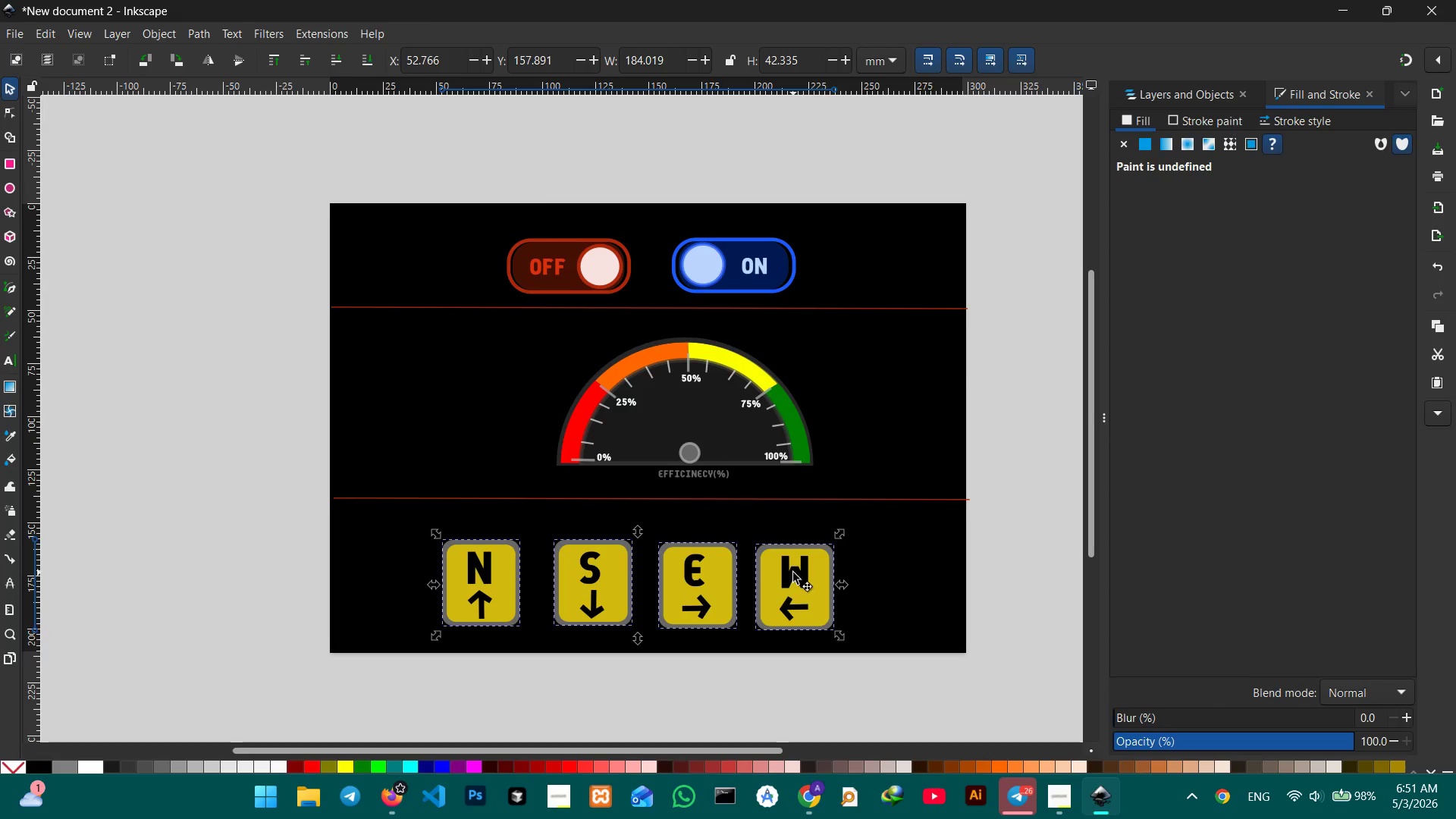 
hold_key(key=ControlLeft, duration=1.22)
 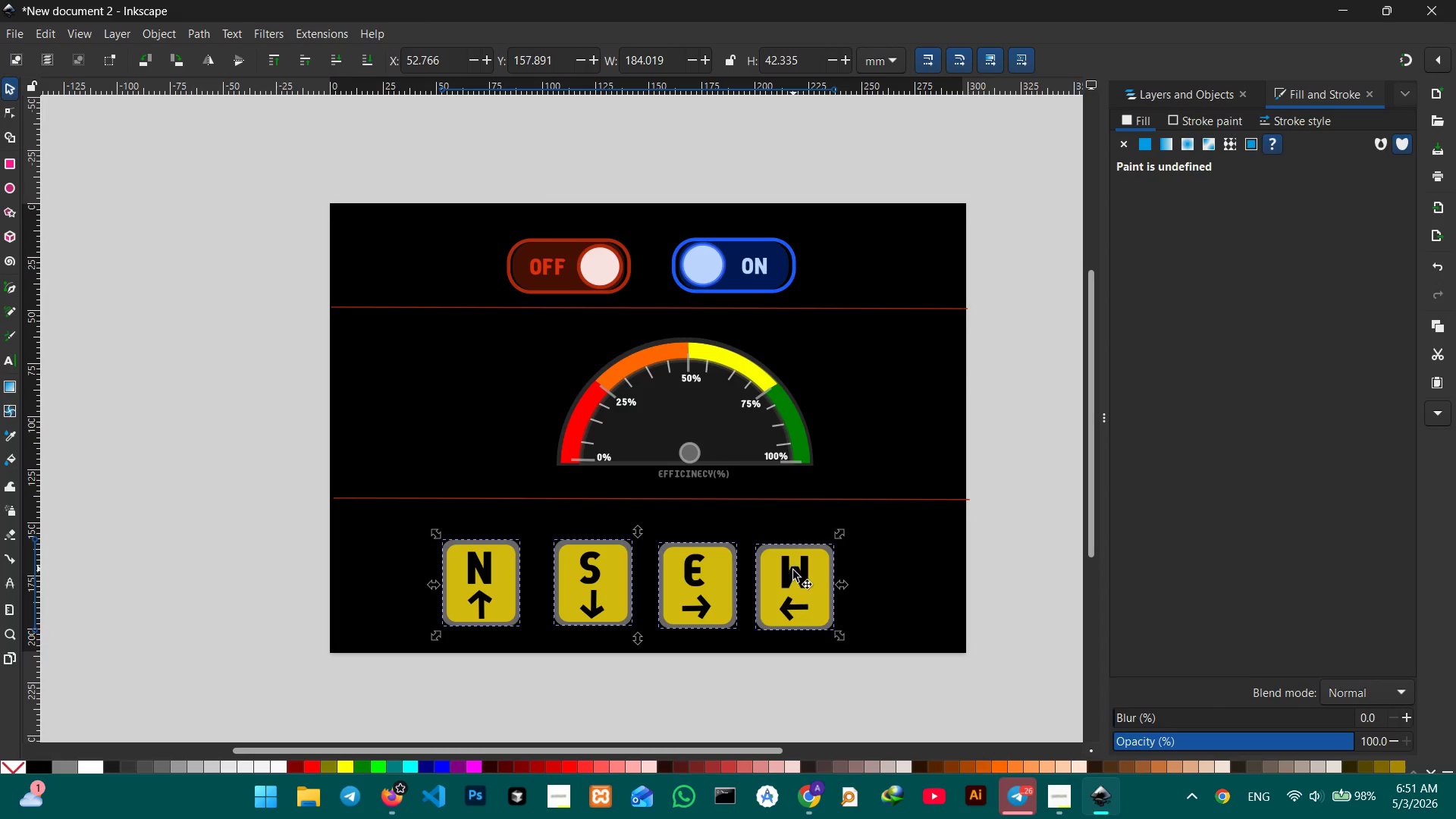 
left_click_drag(start_coordinate=[793, 573], to_coordinate=[860, 560])
 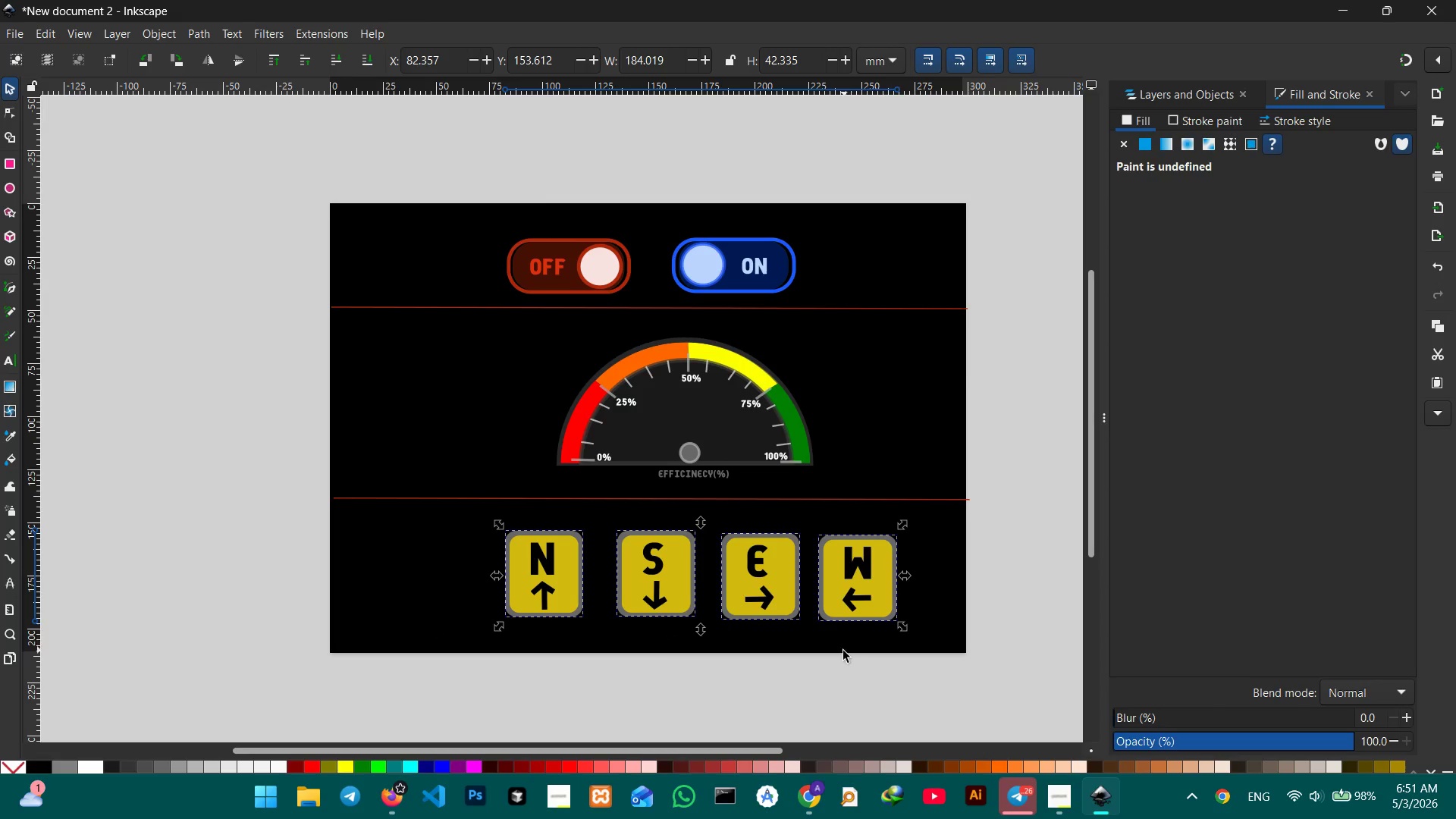 
left_click([843, 651])
 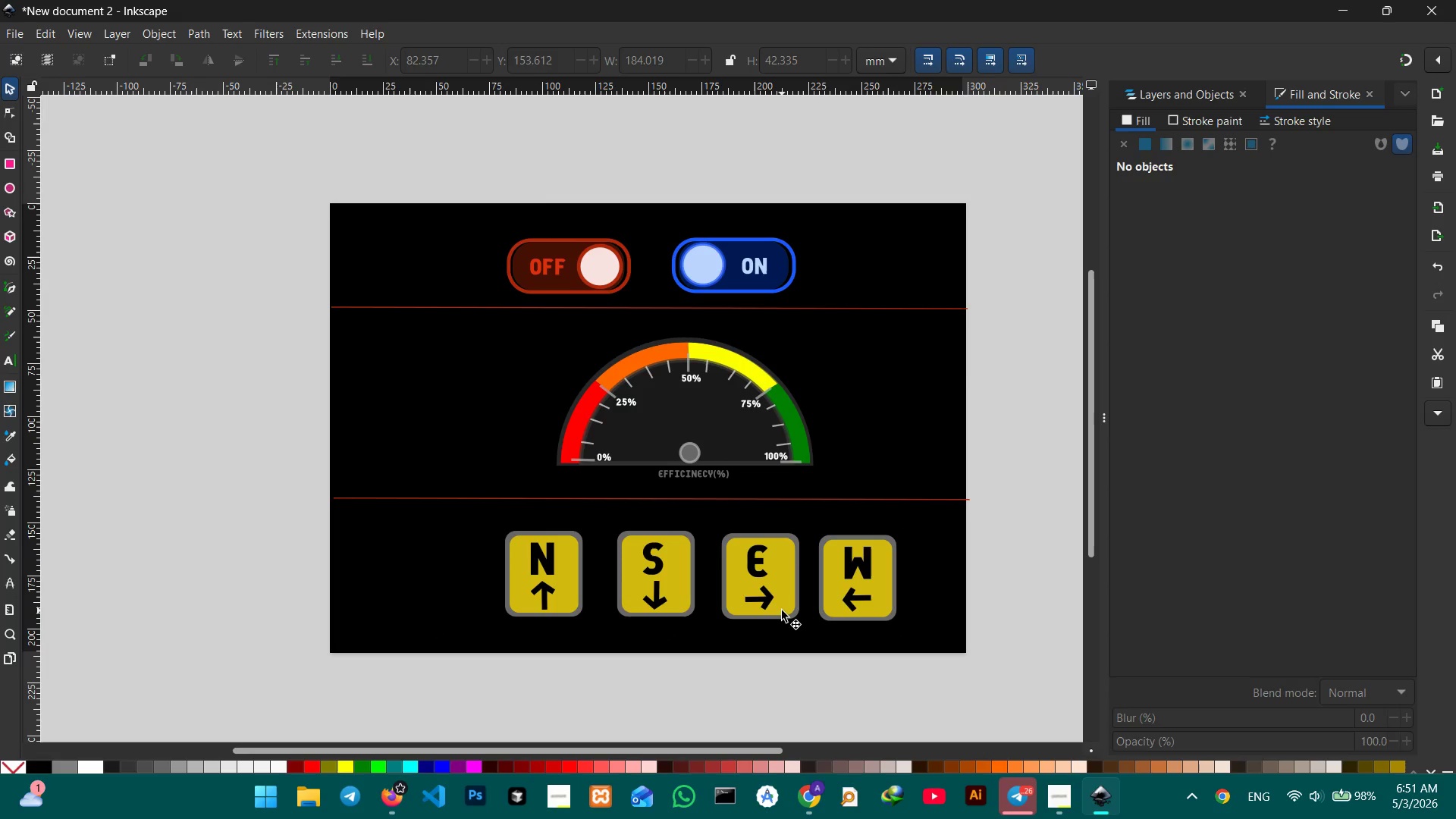 
left_click([777, 607])
 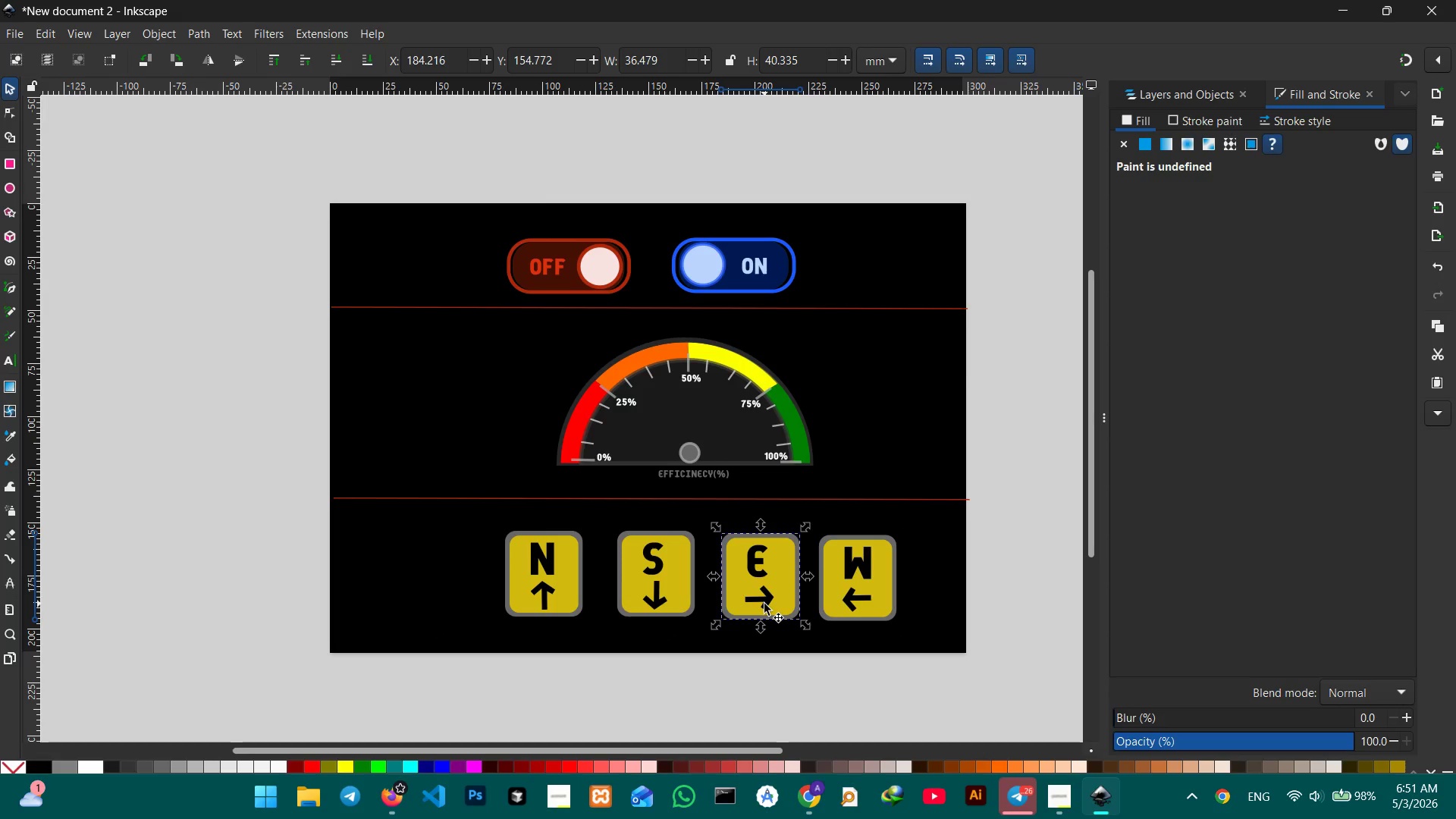 
left_click_drag(start_coordinate=[764, 603], to_coordinate=[763, 598])
 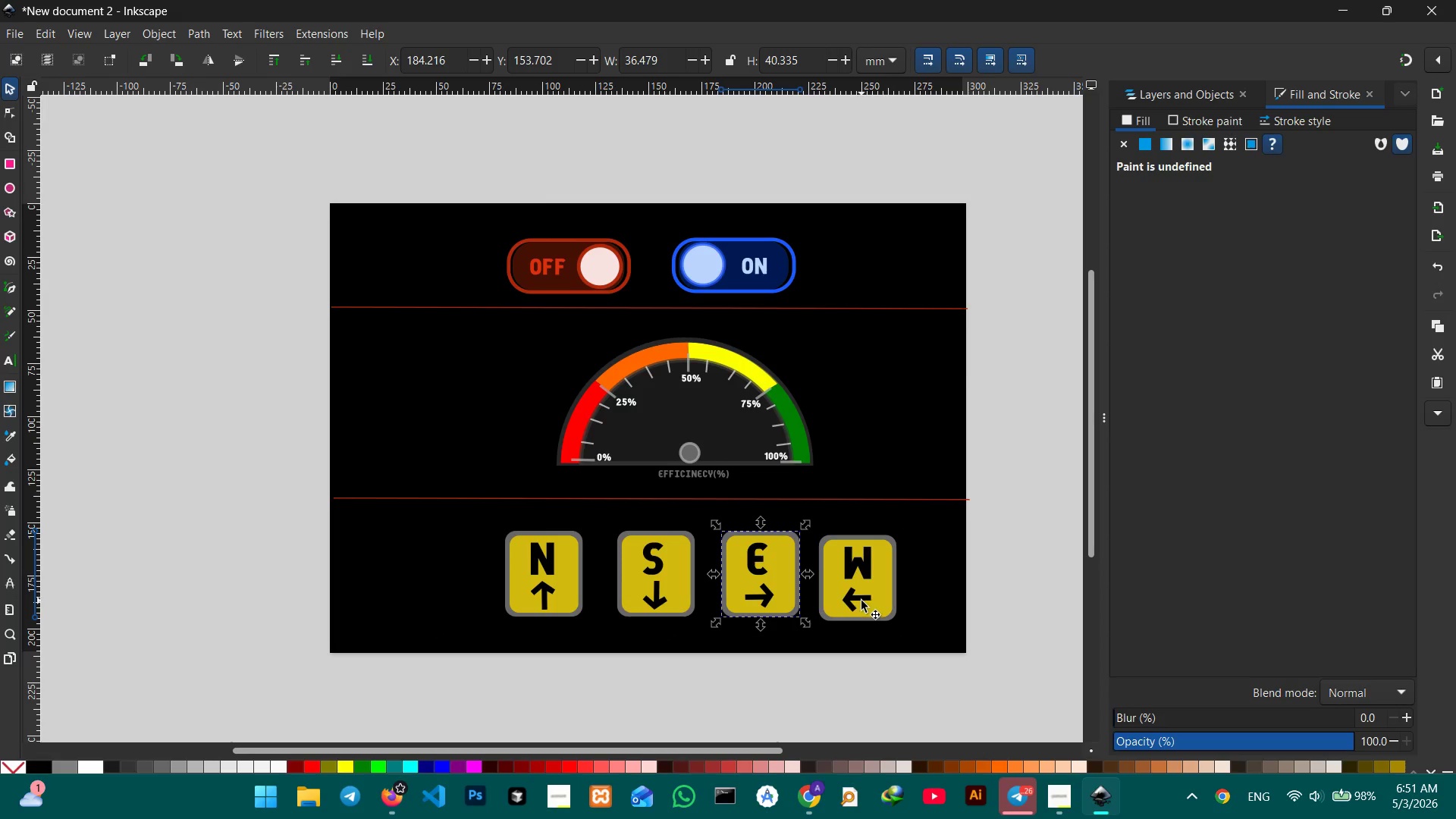 
left_click([861, 601])
 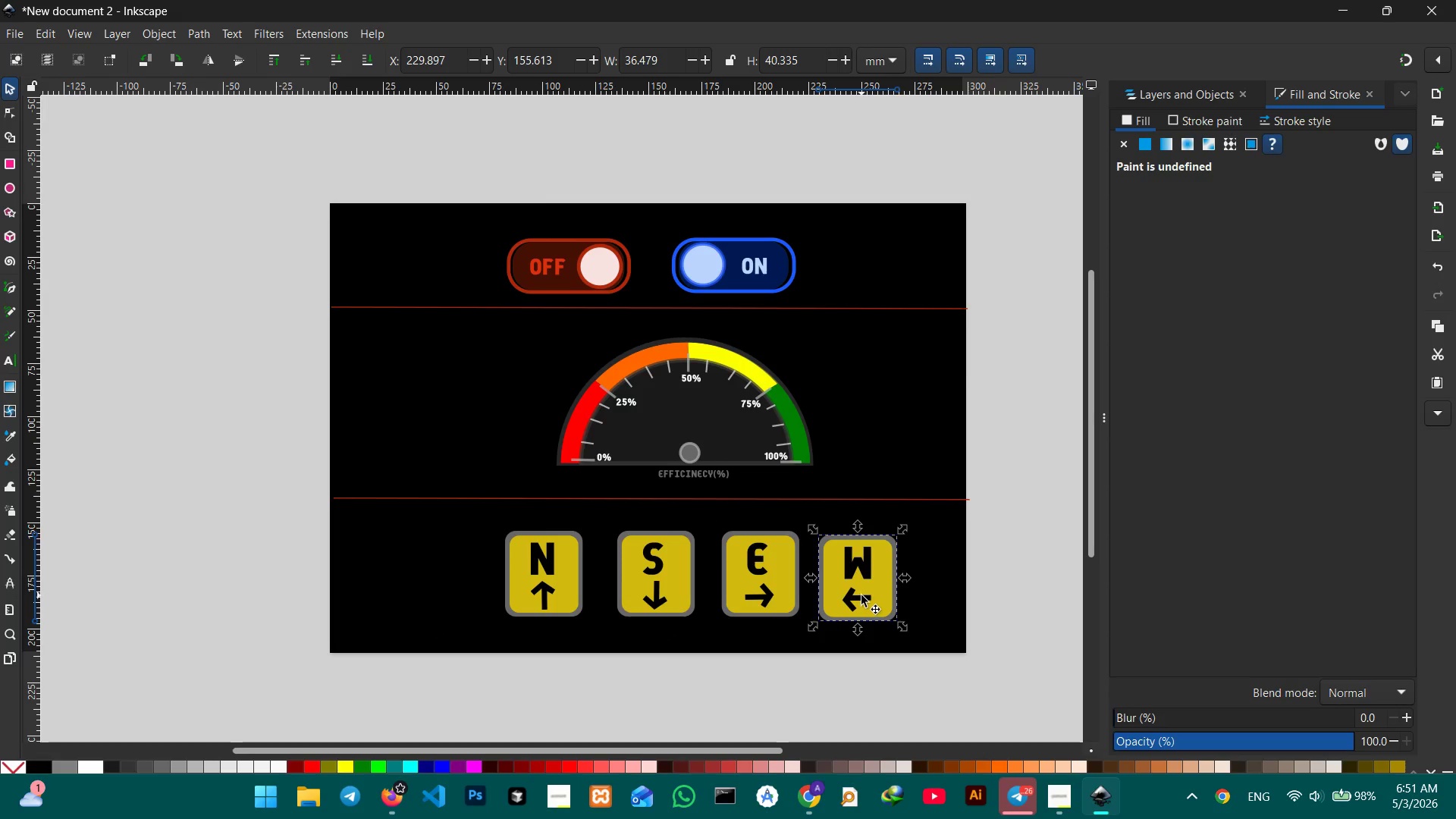 
left_click_drag(start_coordinate=[861, 595], to_coordinate=[880, 589])
 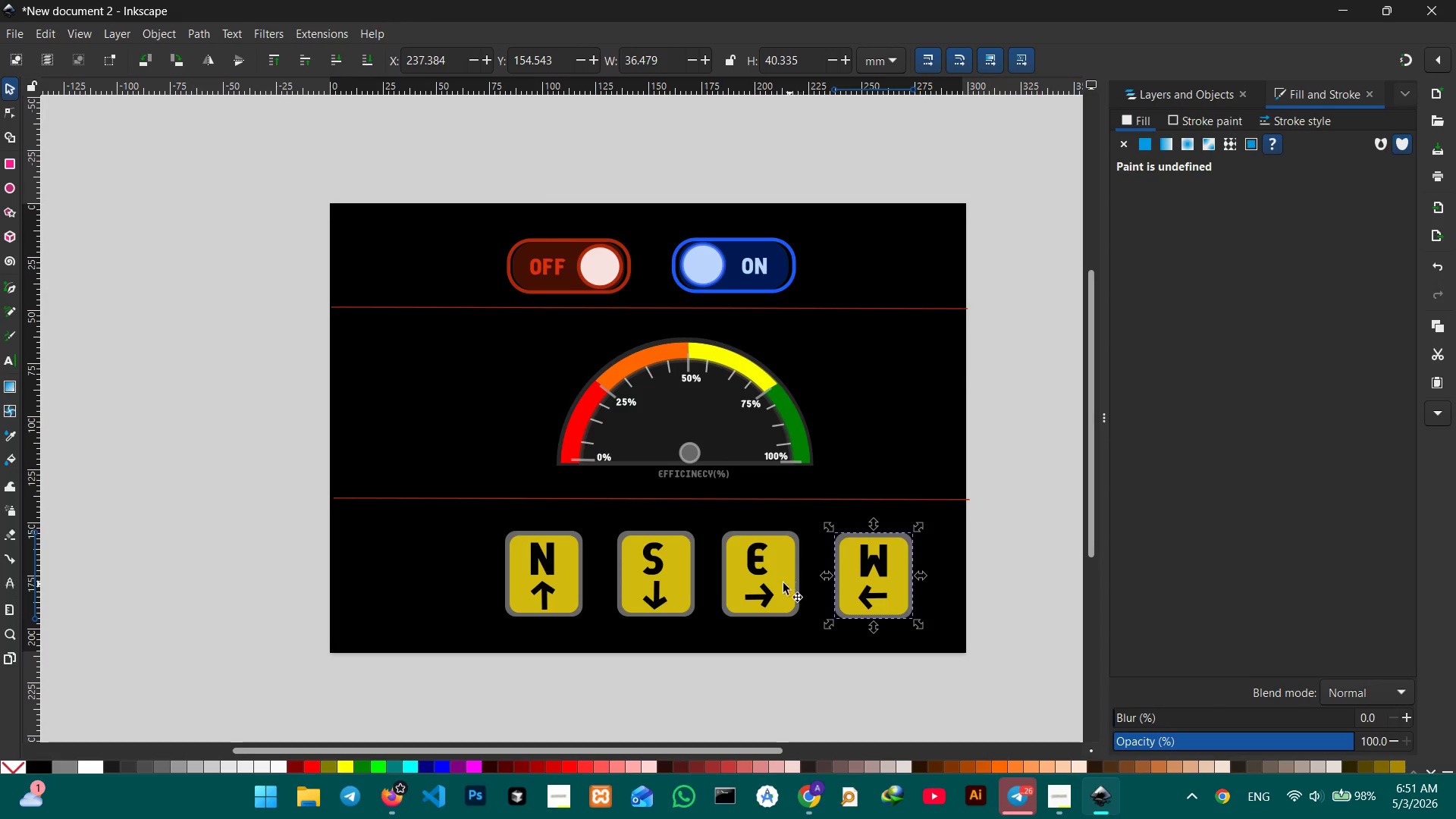 
left_click([774, 582])
 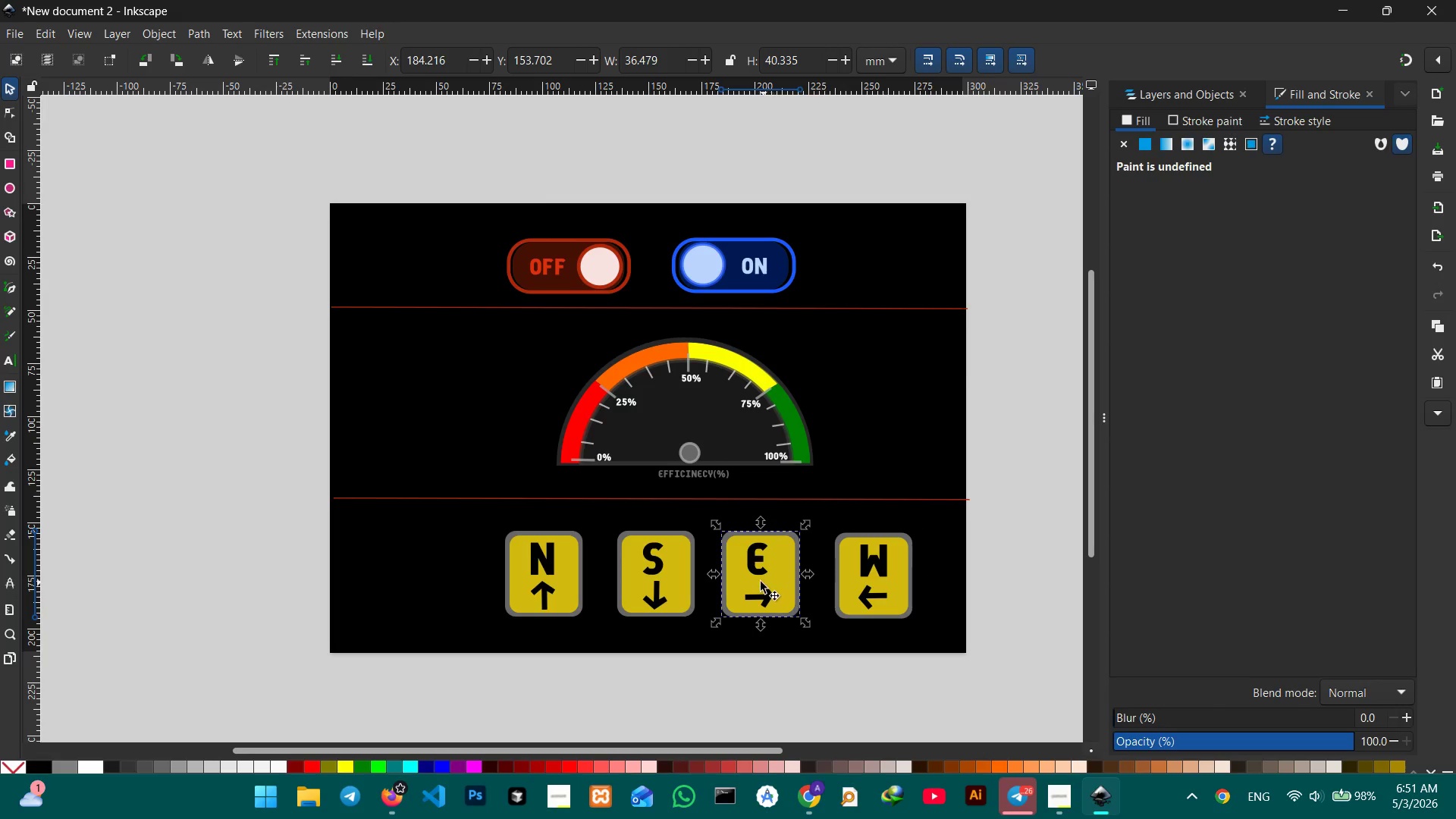 
left_click_drag(start_coordinate=[761, 582], to_coordinate=[767, 583])
 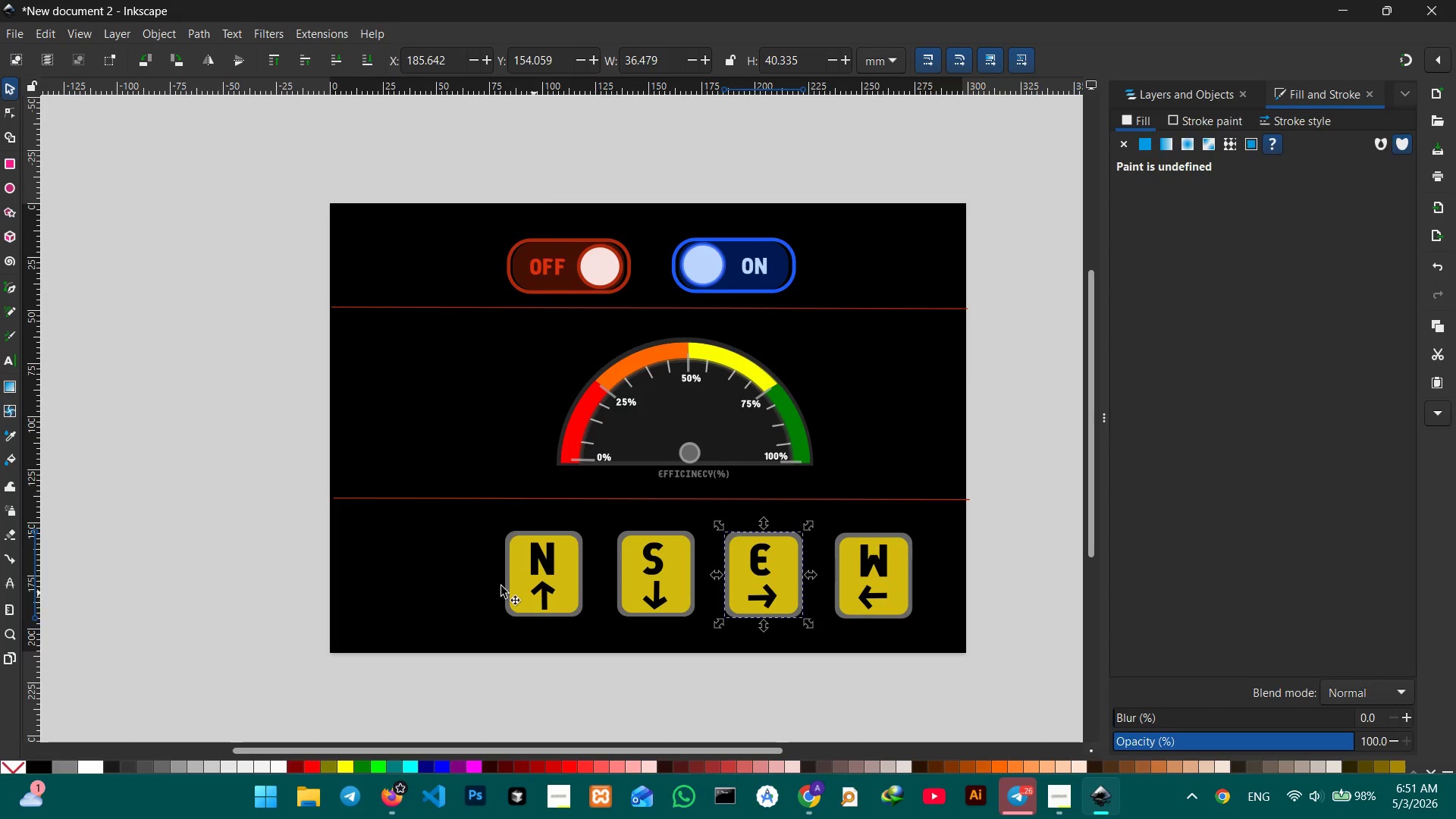 
left_click([388, 552])
 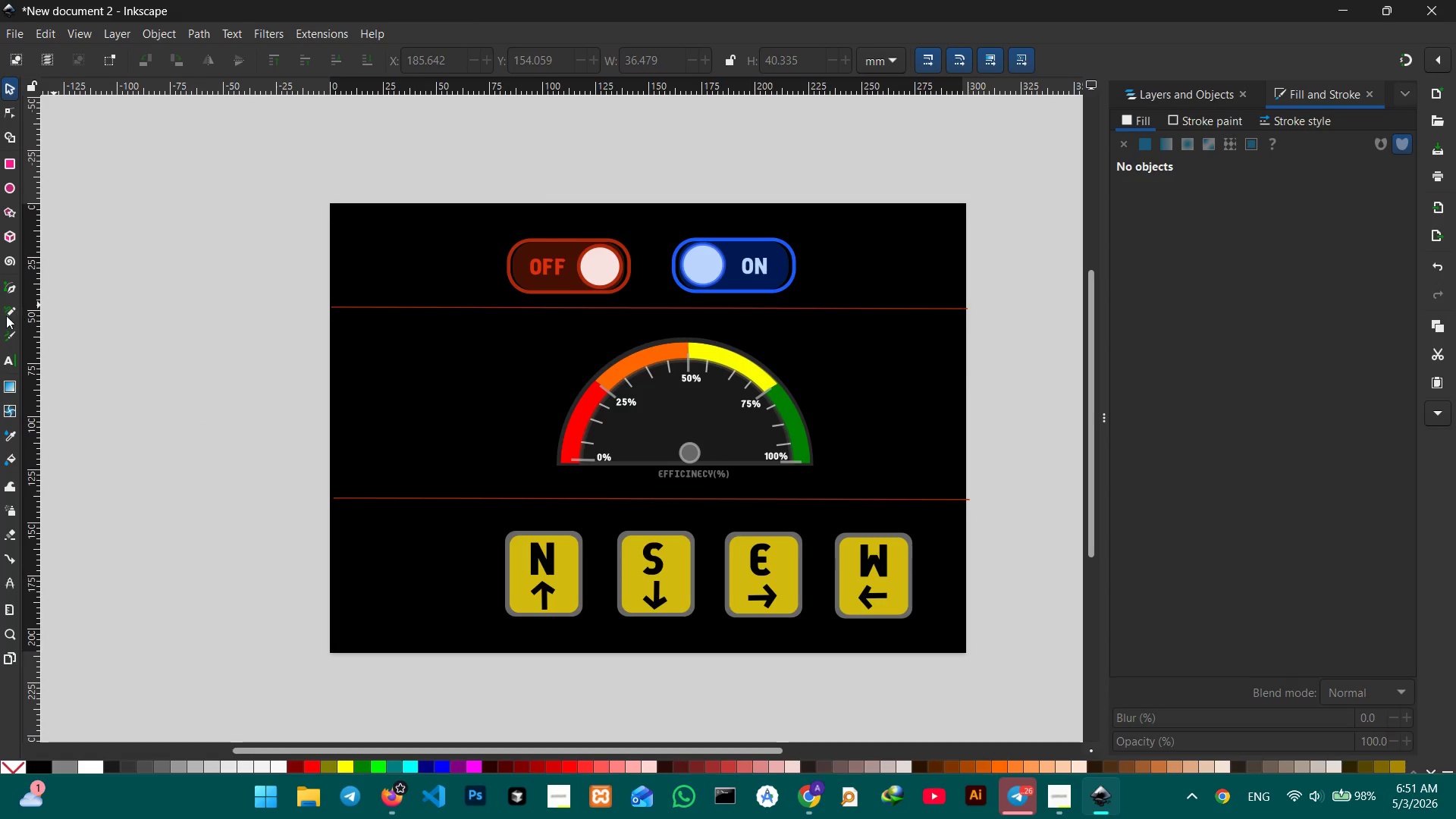 
left_click([8, 353])
 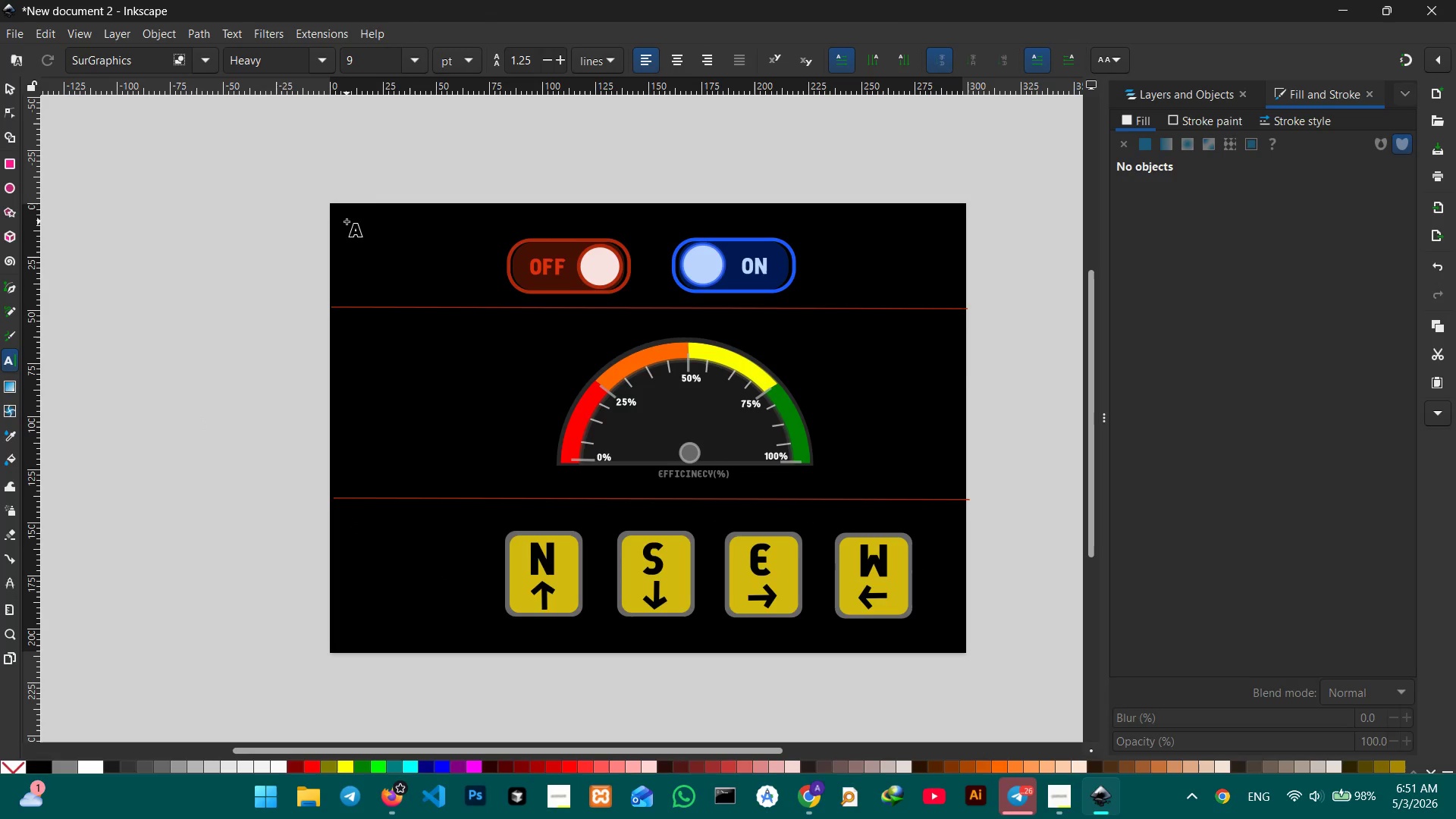 
left_click([347, 217])
 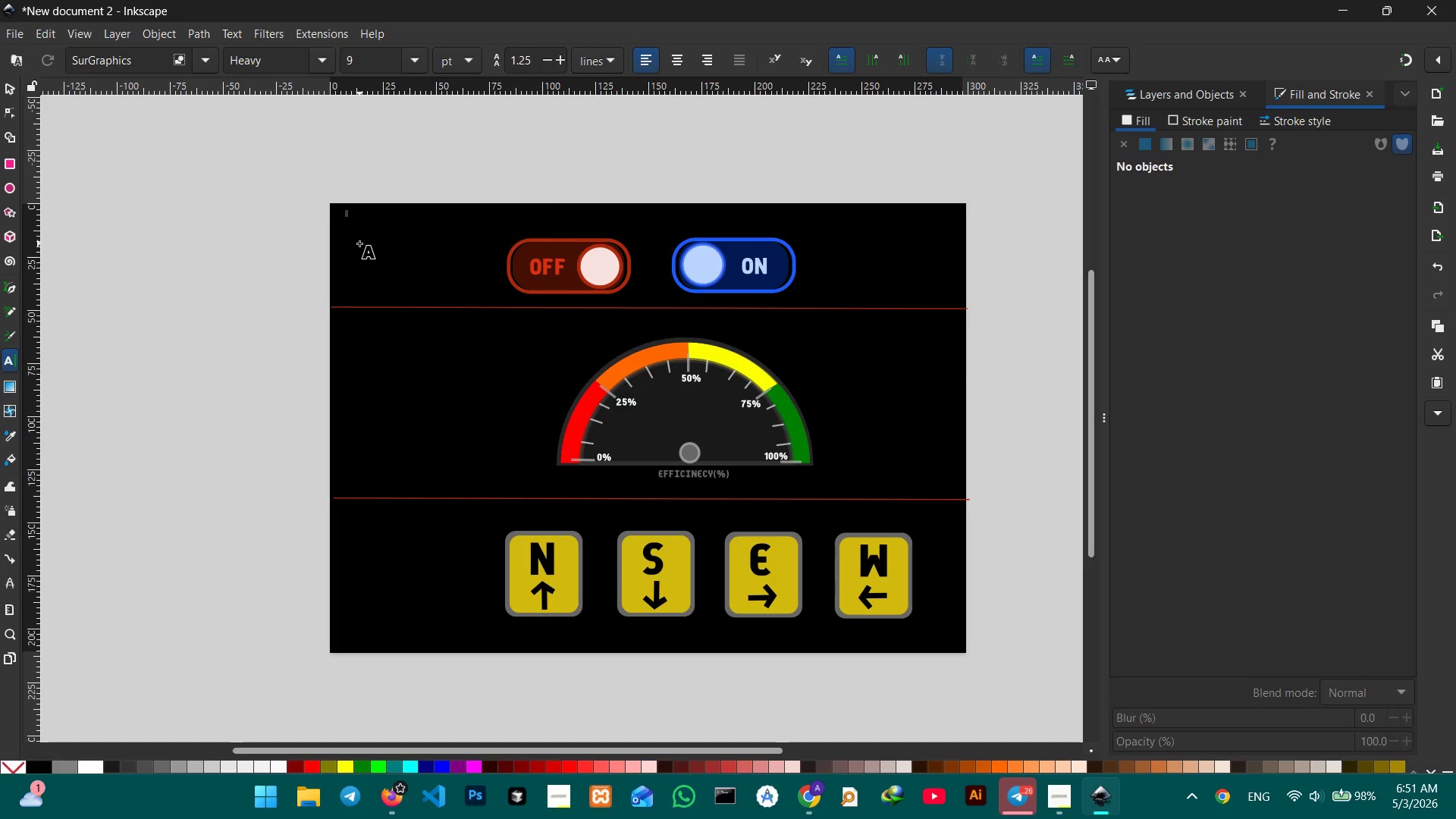 
type(COMPNENT 1: TOGGLE W)
key(Backspace)
type(SWITCH)
 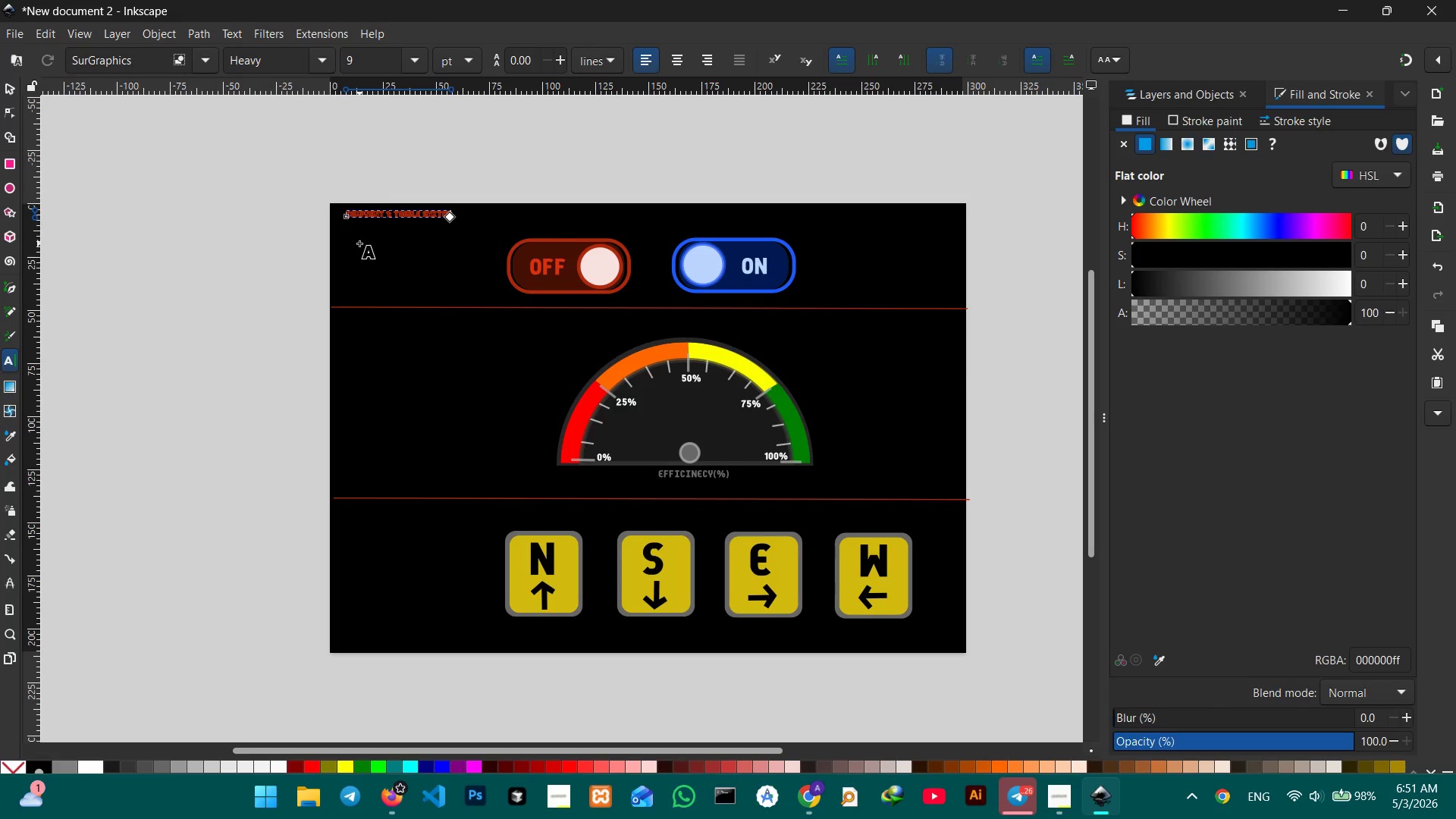 
left_click([5, 90])
 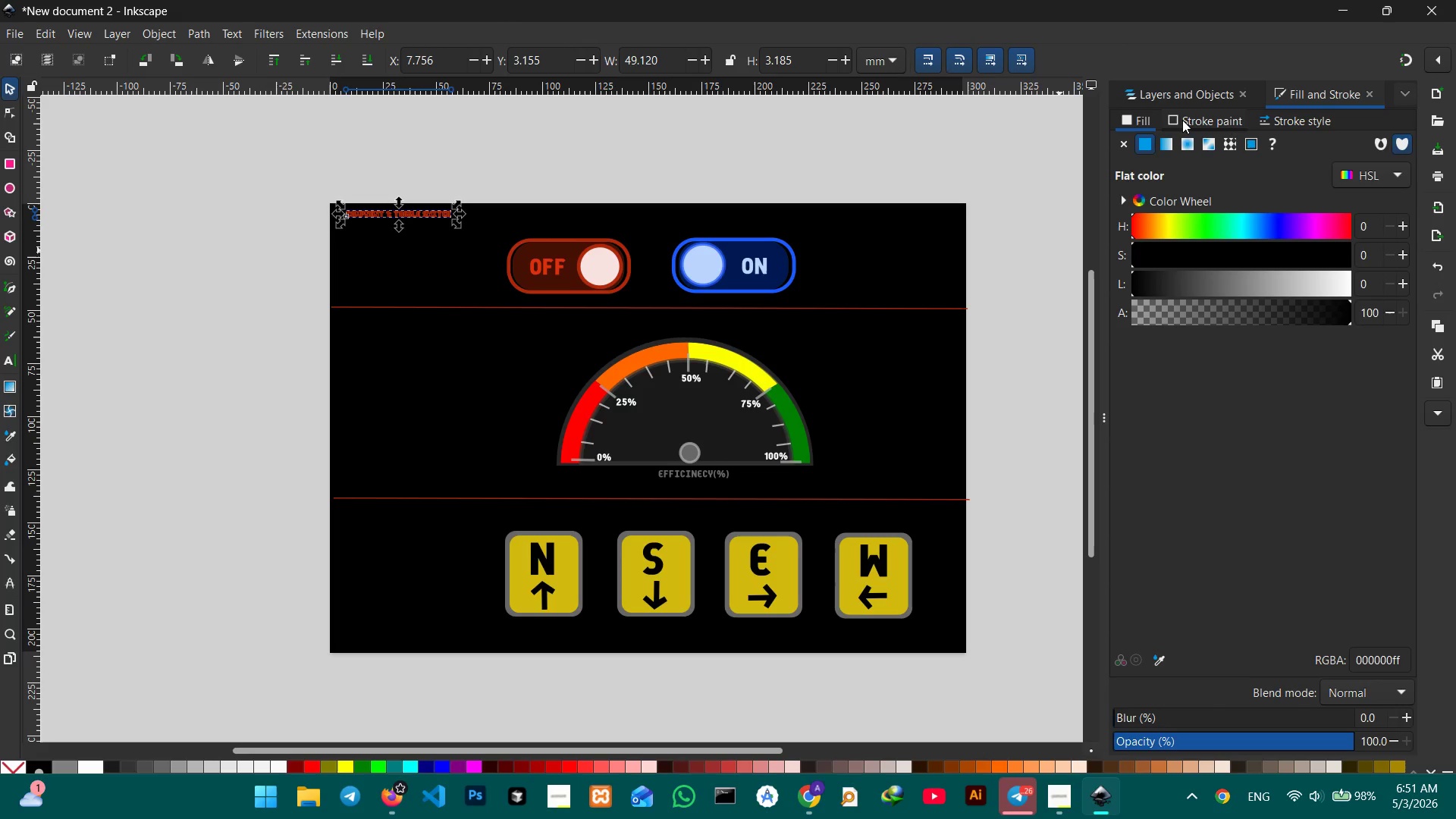 
left_click([1180, 120])
 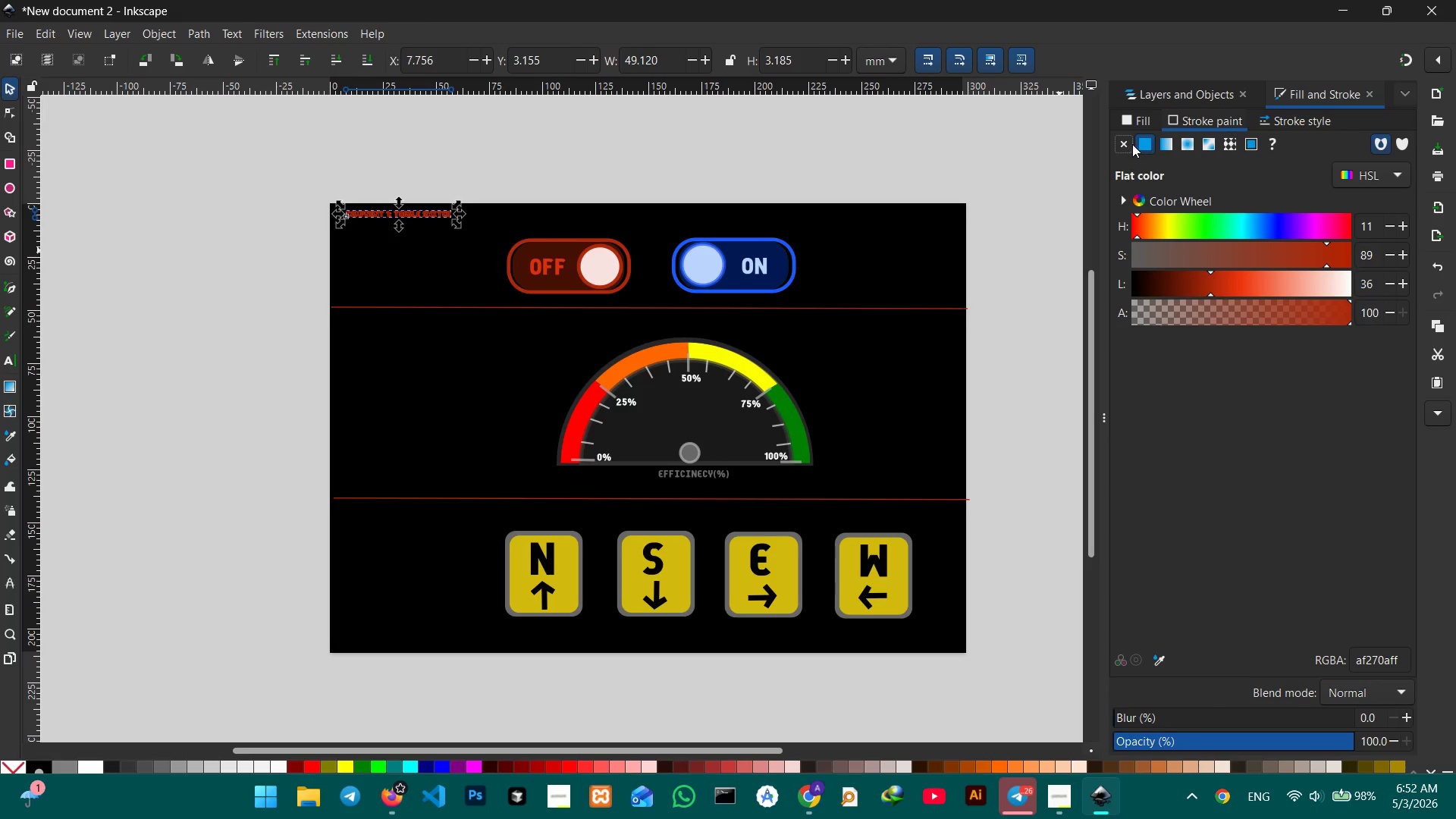 
left_click([1119, 143])
 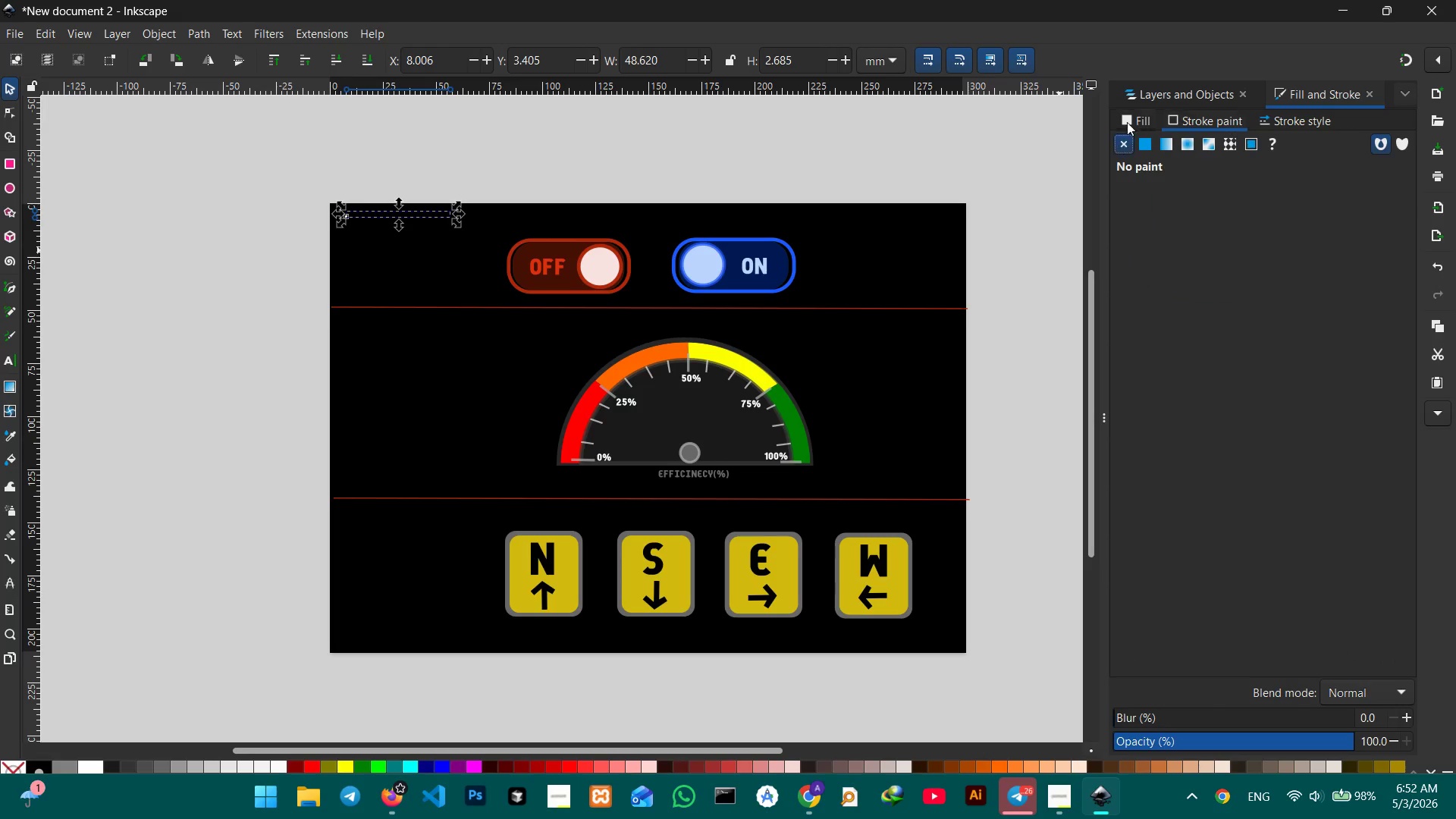 
double_click([1134, 118])
 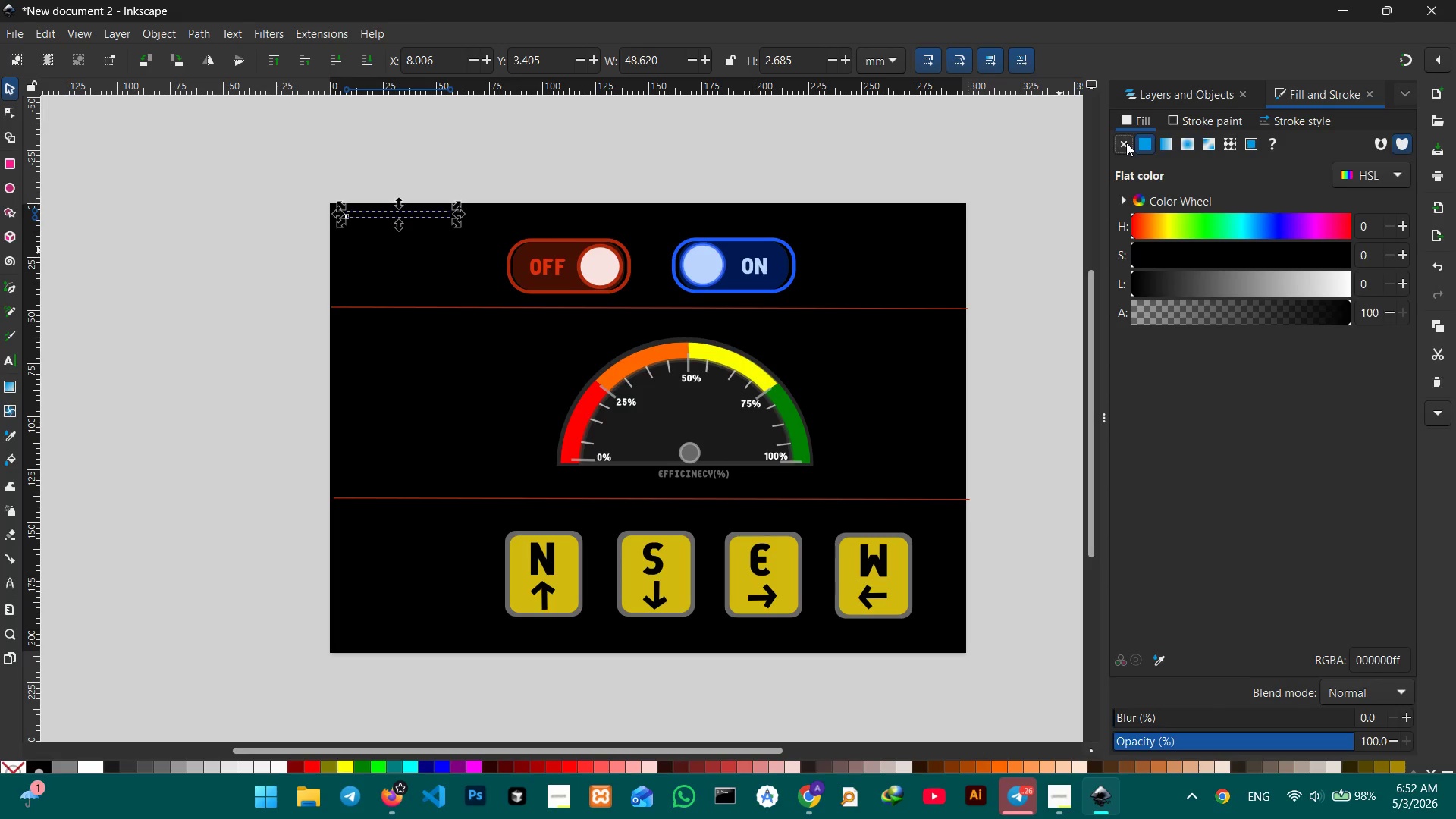 
left_click([1143, 142])
 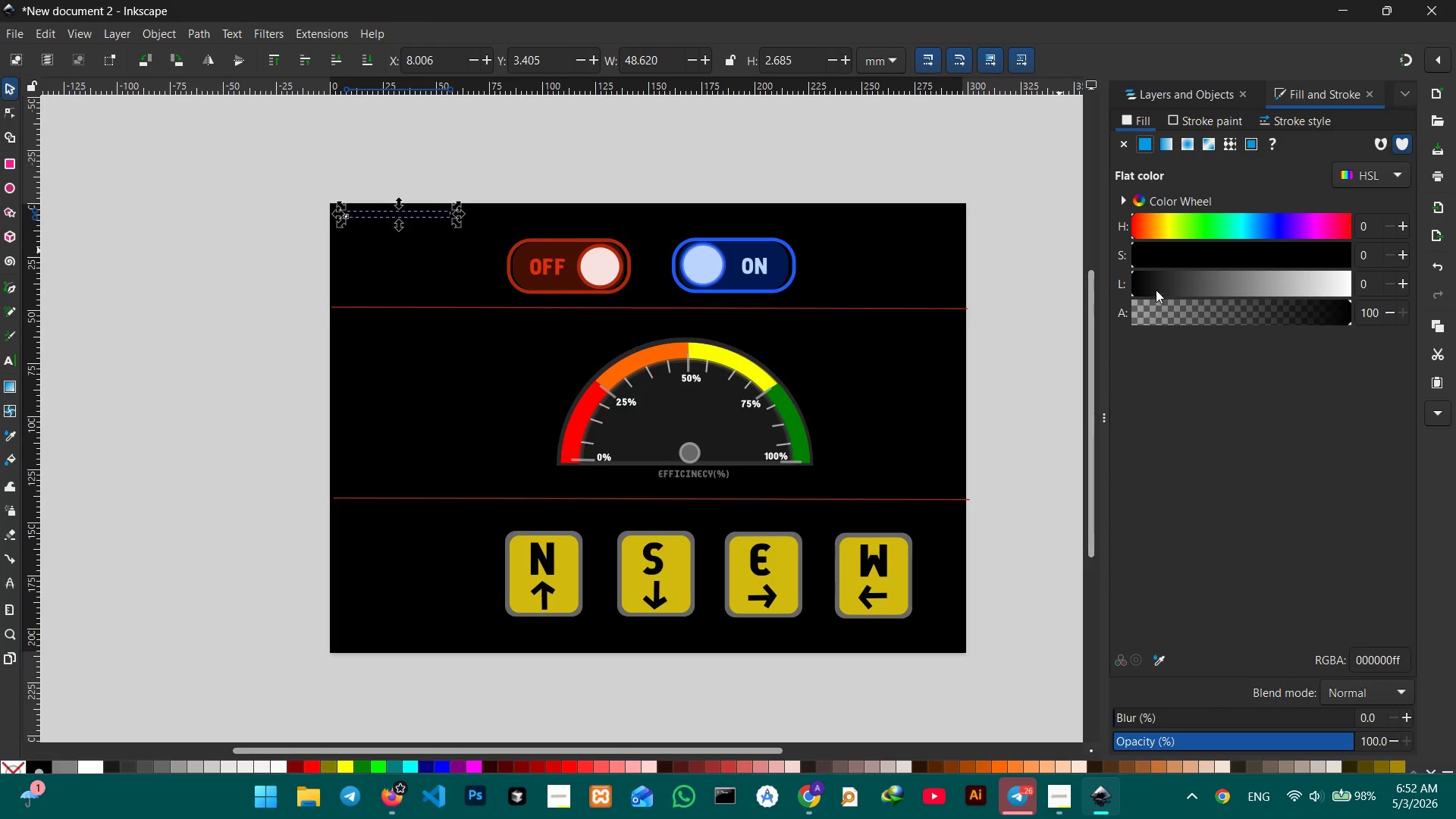 
left_click_drag(start_coordinate=[1131, 293], to_coordinate=[1339, 286])
 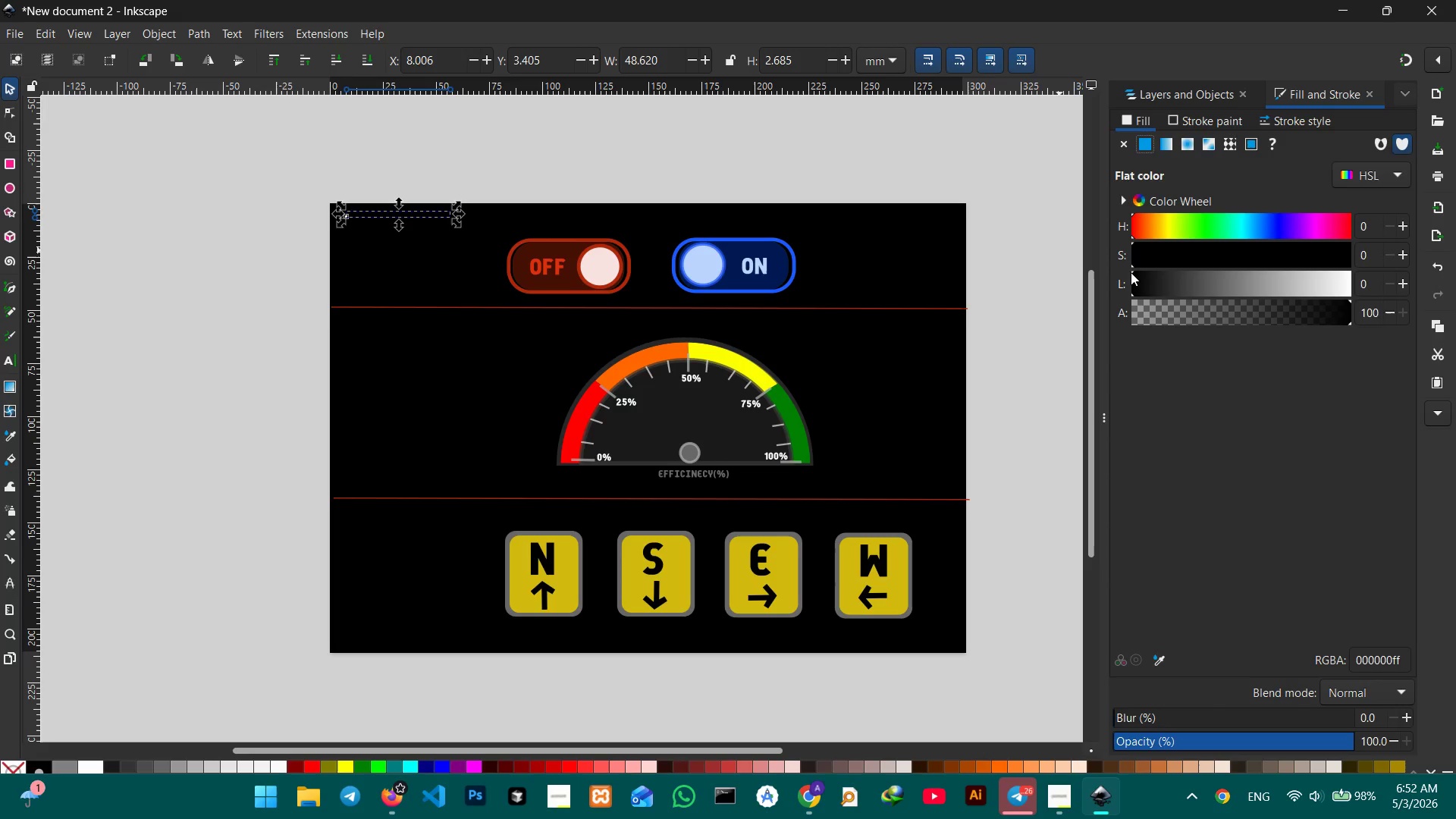 
left_click_drag(start_coordinate=[1131, 272], to_coordinate=[1279, 274])
 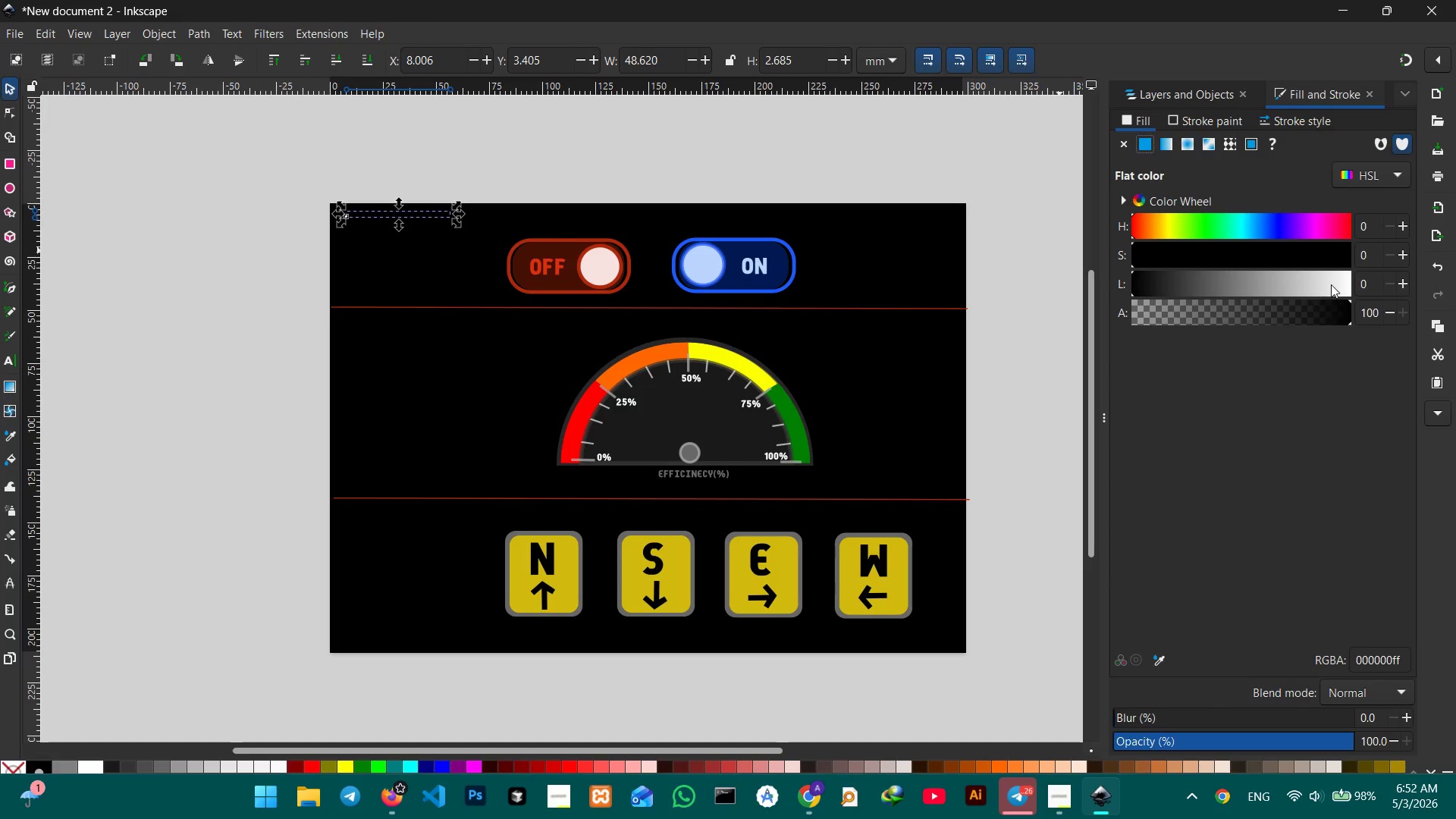 
left_click([1343, 281])
 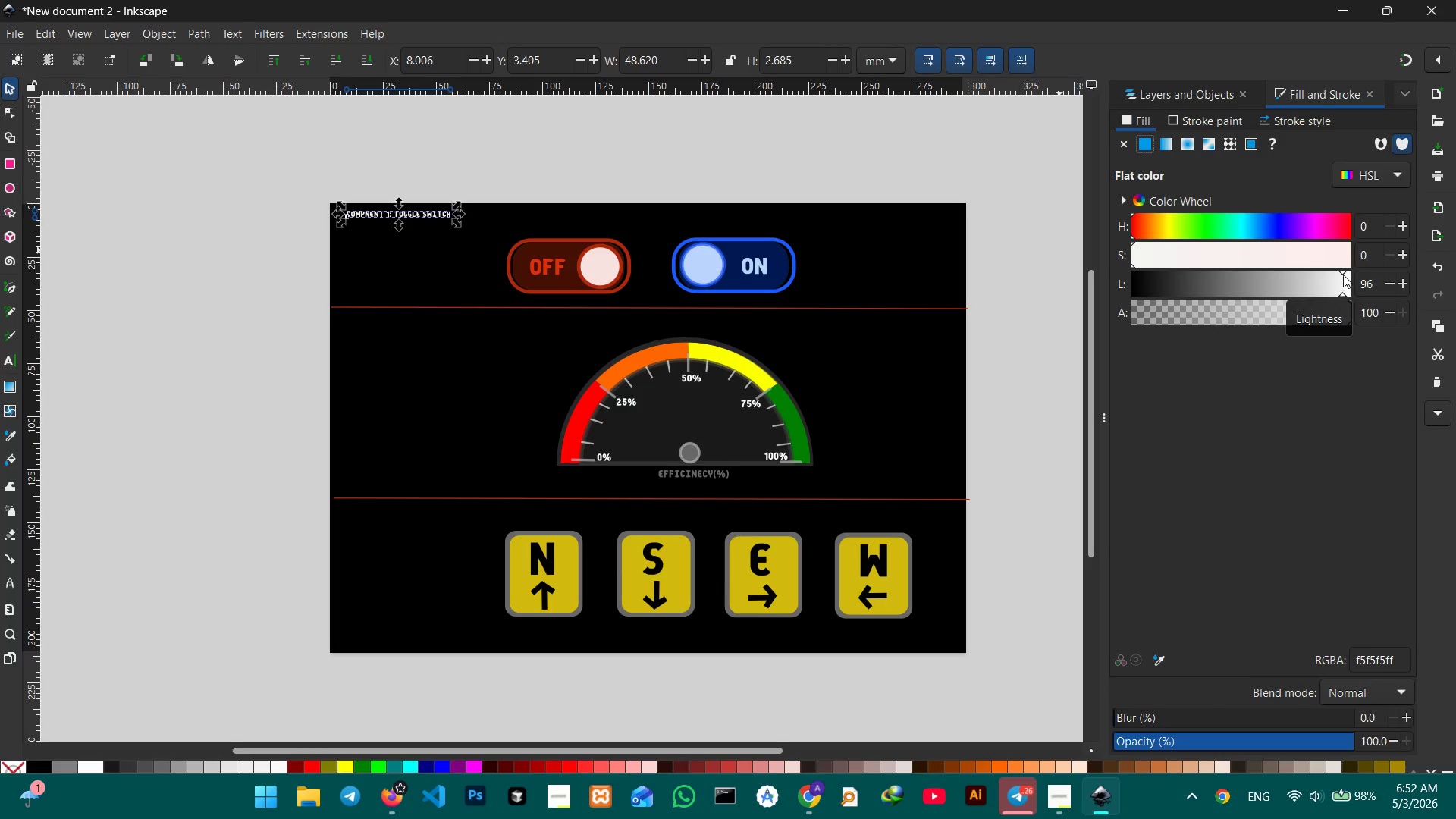 
left_click_drag(start_coordinate=[1343, 271], to_coordinate=[1373, 275])
 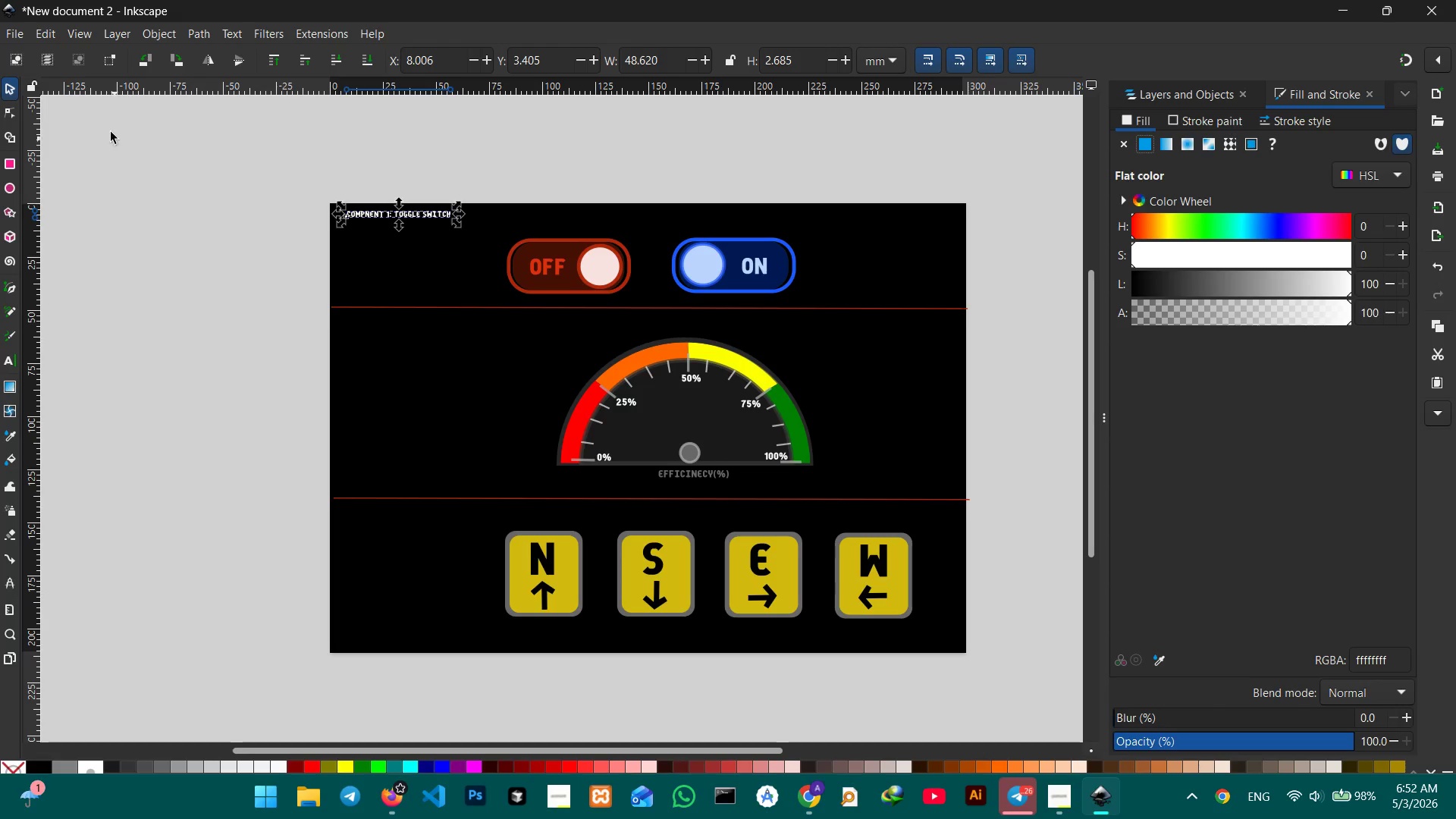 
left_click([99, 123])
 